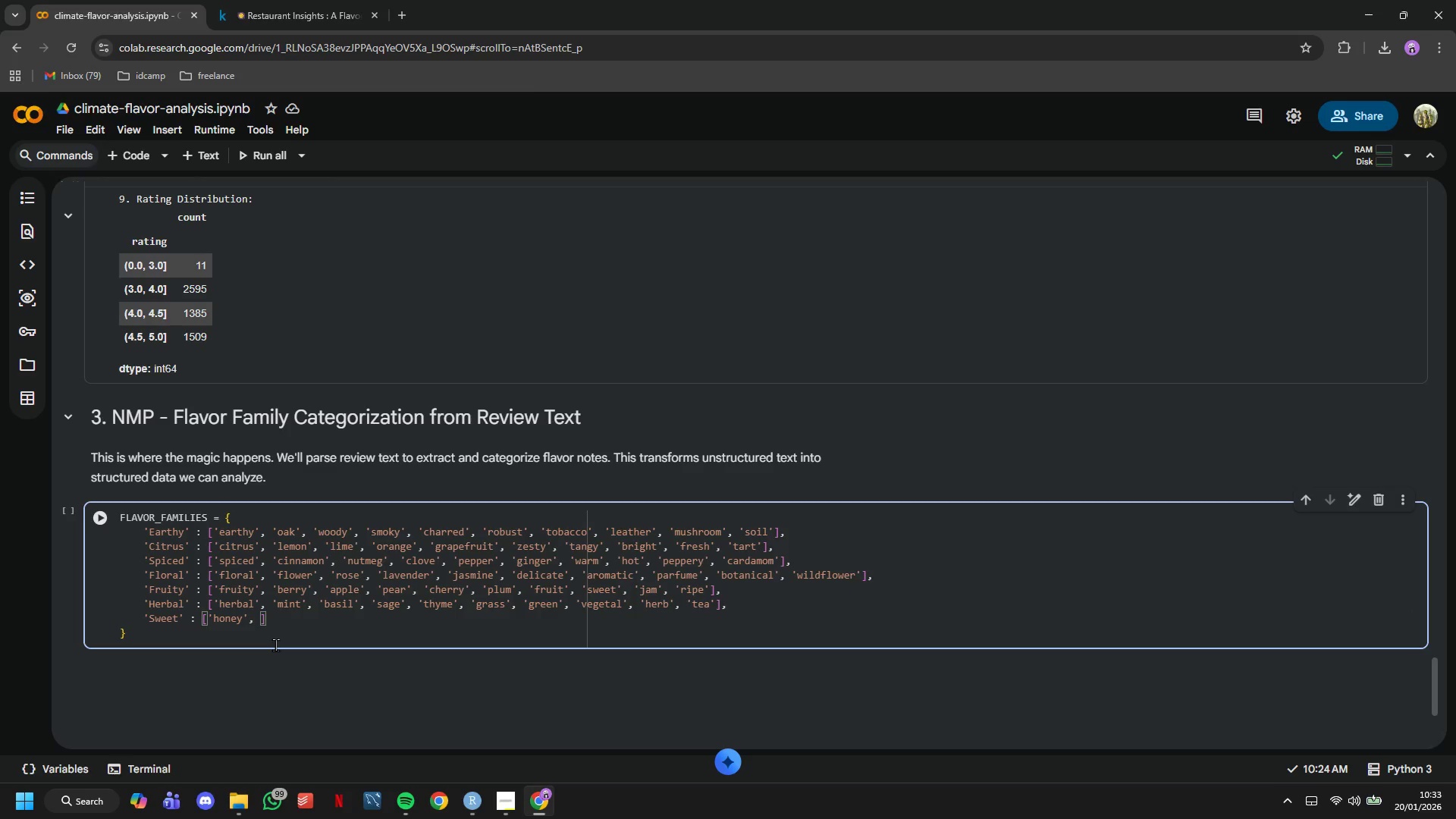 
type( 'caramel)
 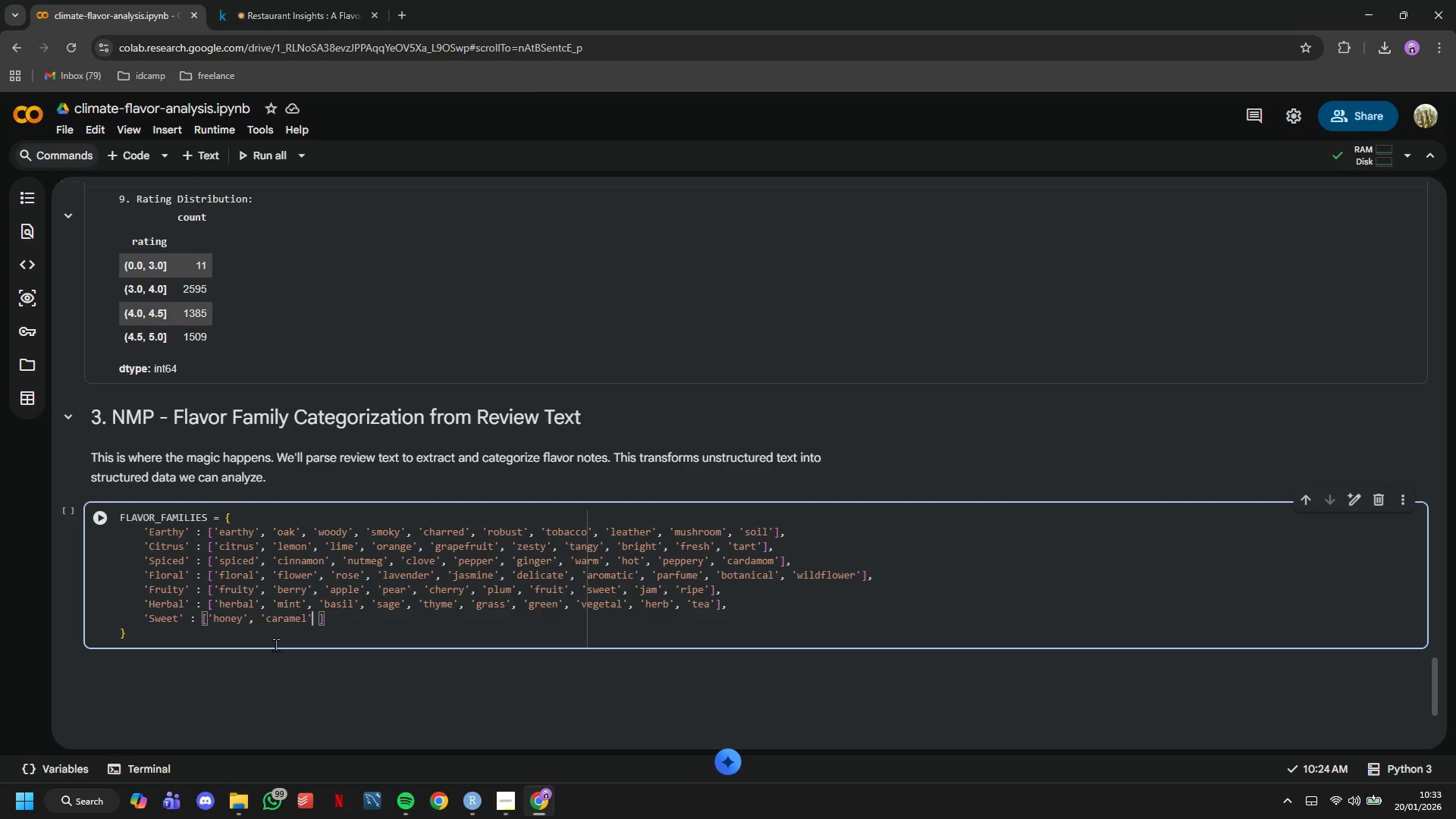 
key(ArrowRight)
 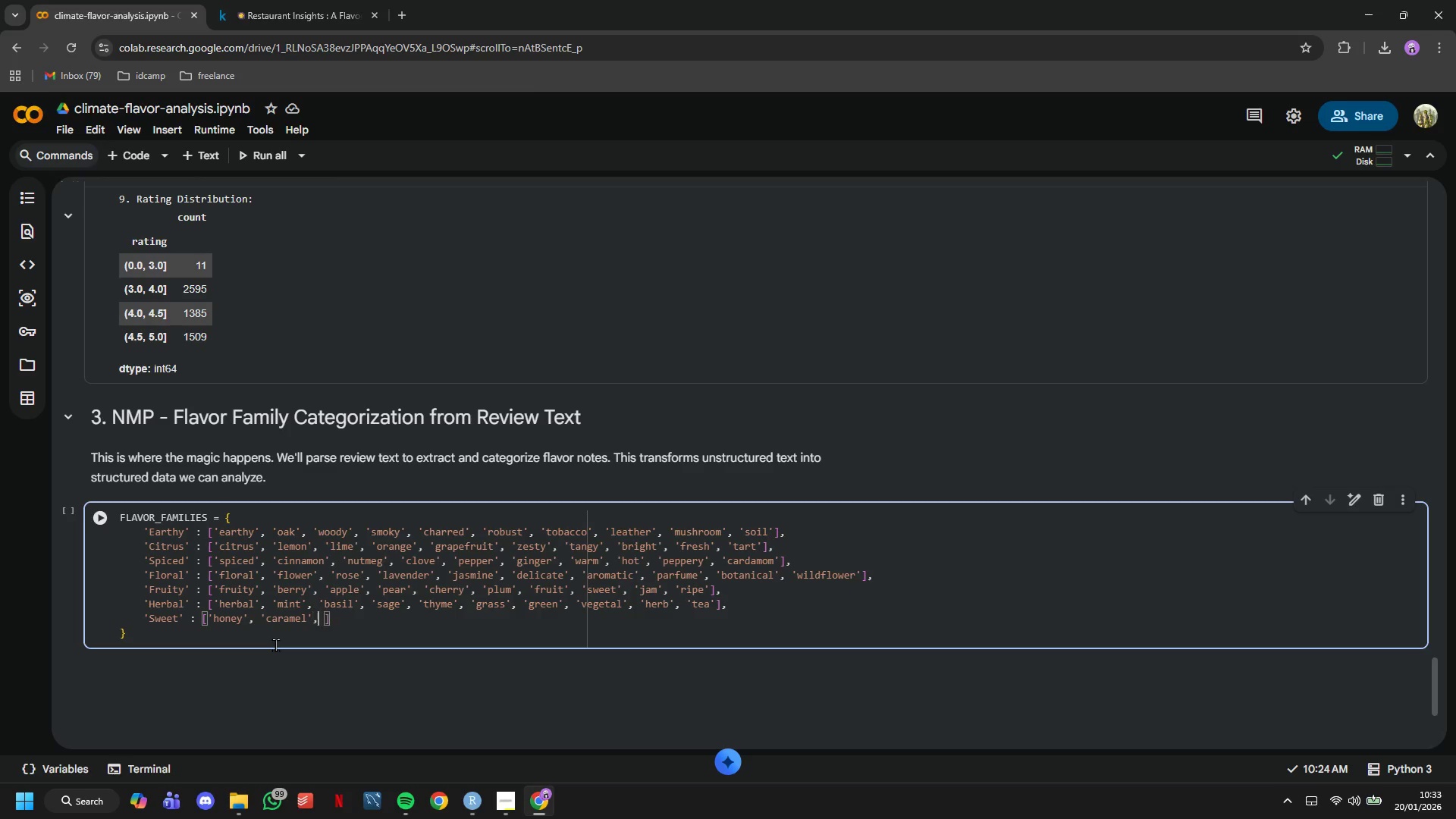 
type(, 'vanilla)
 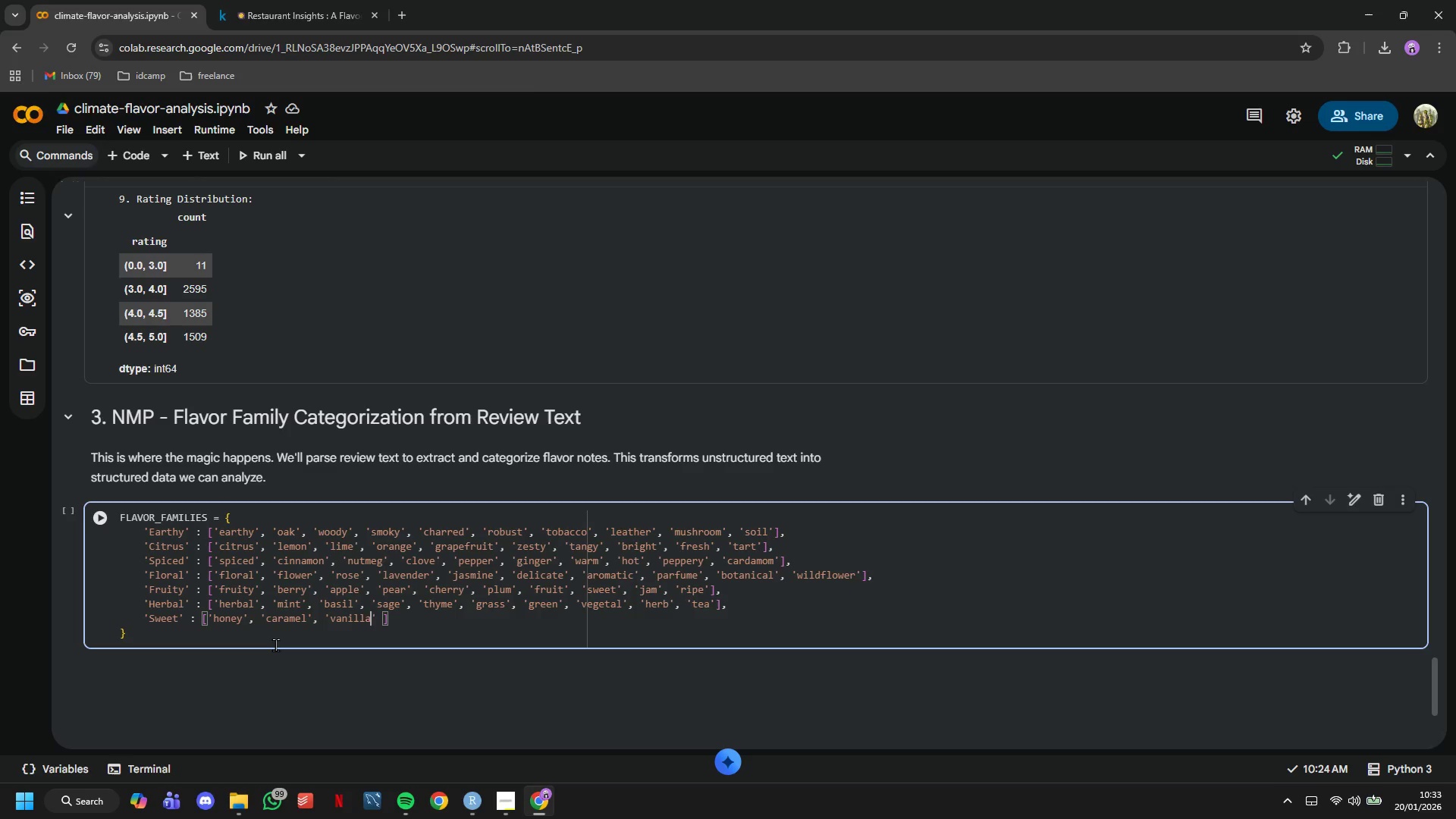 
key(ArrowRight)
 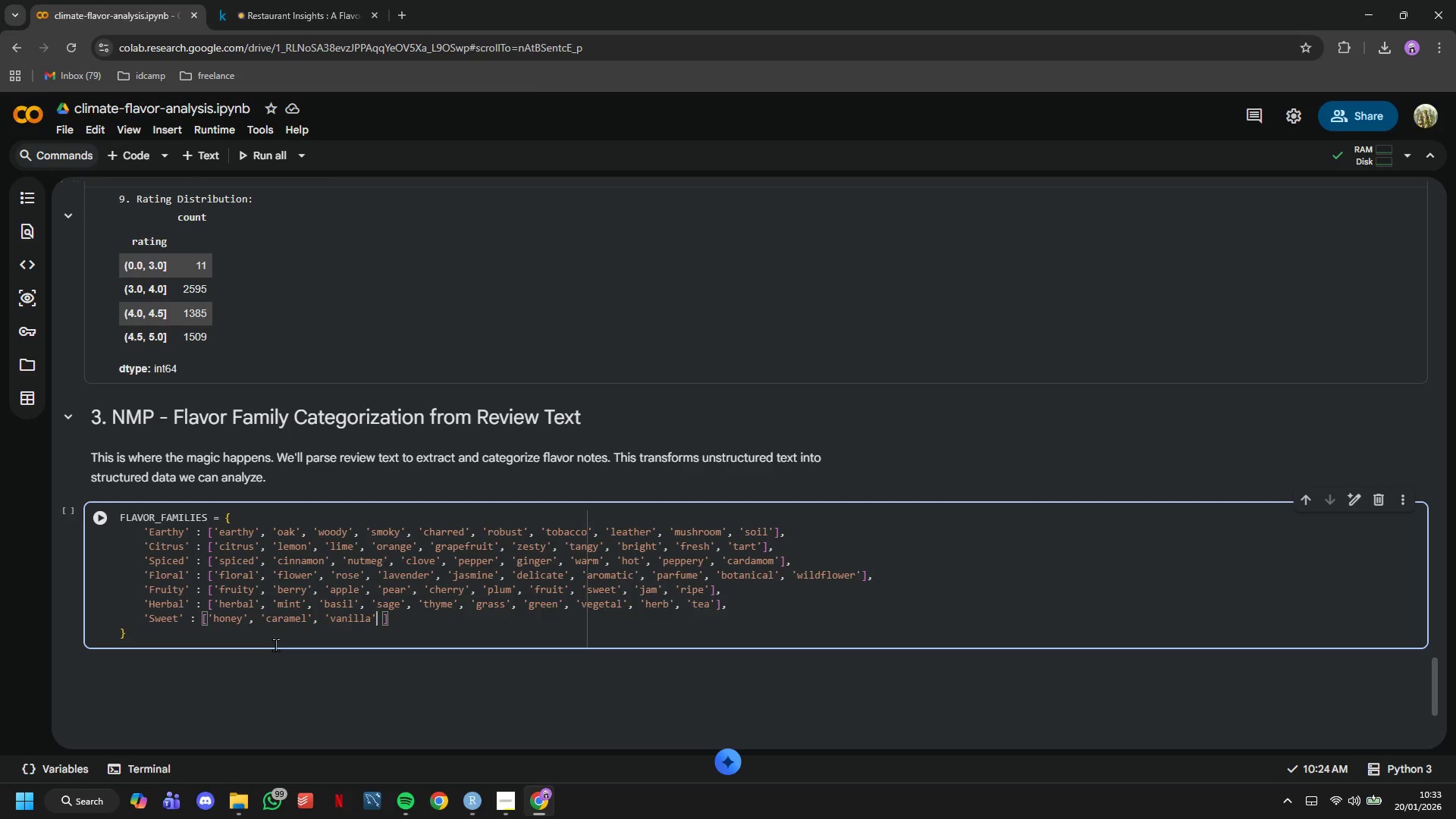 
type(, 'sugar)
 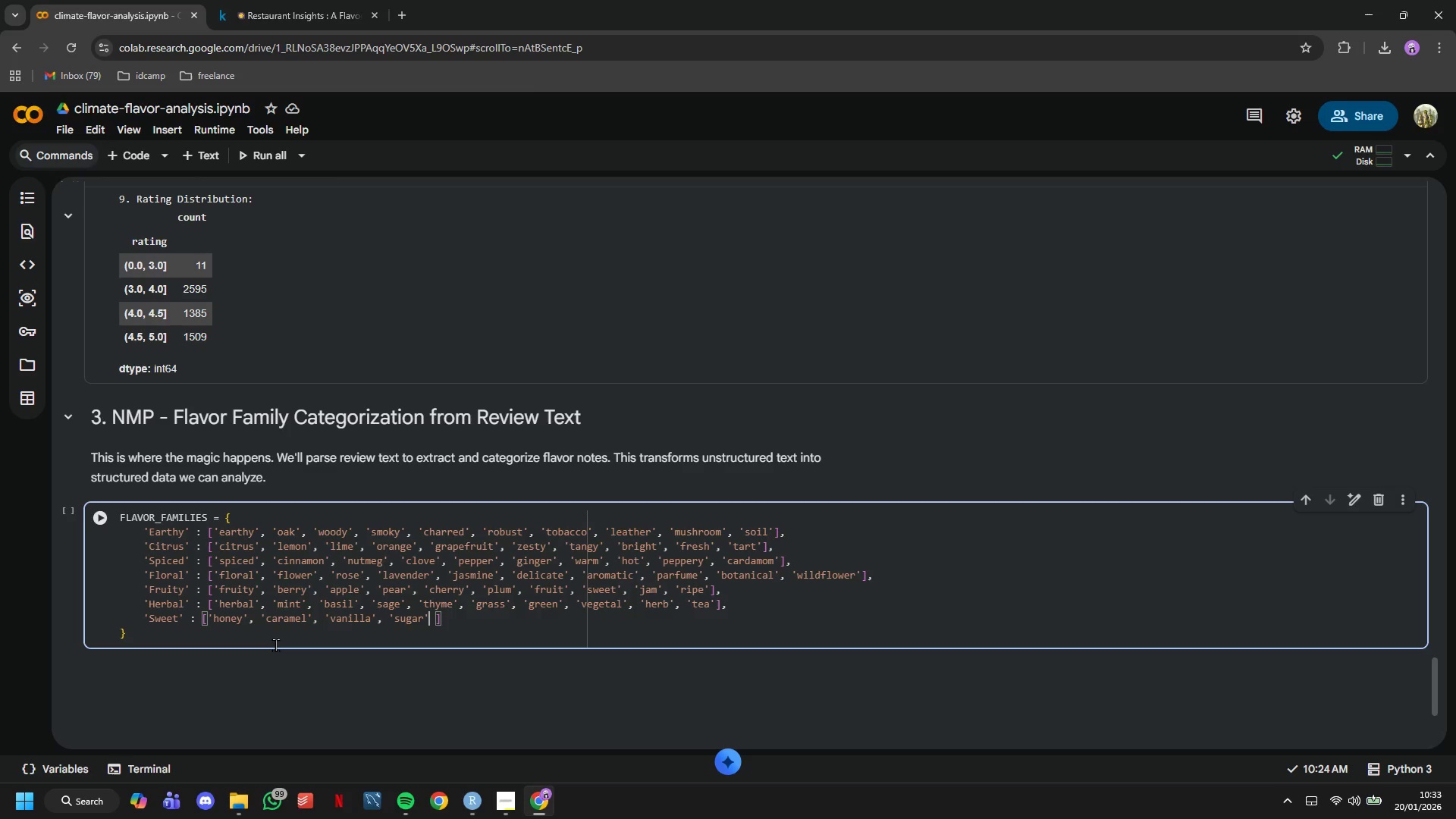 
key(ArrowRight)
 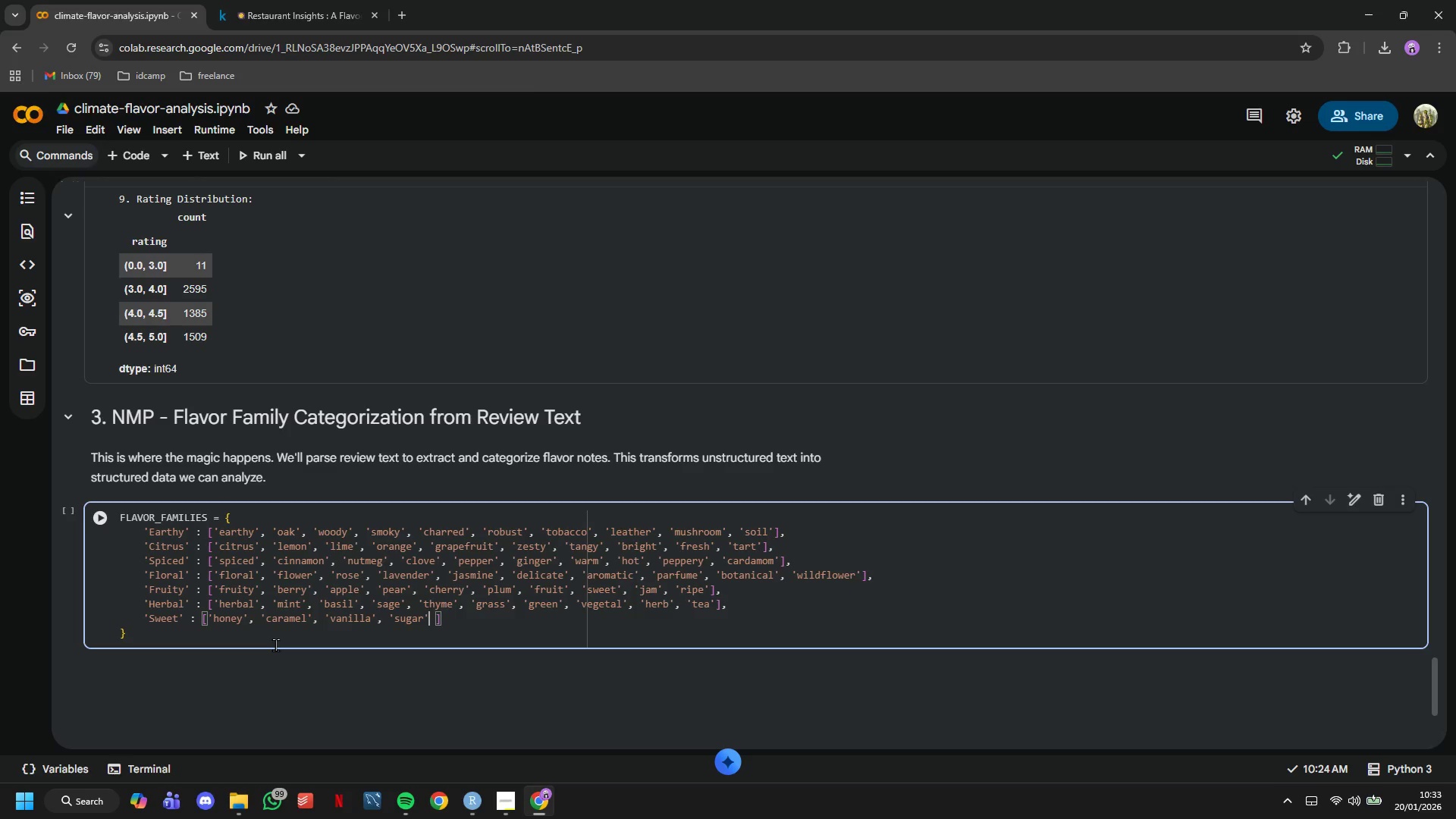 
type(, ;)
key(Backspace)
type('sweet)
 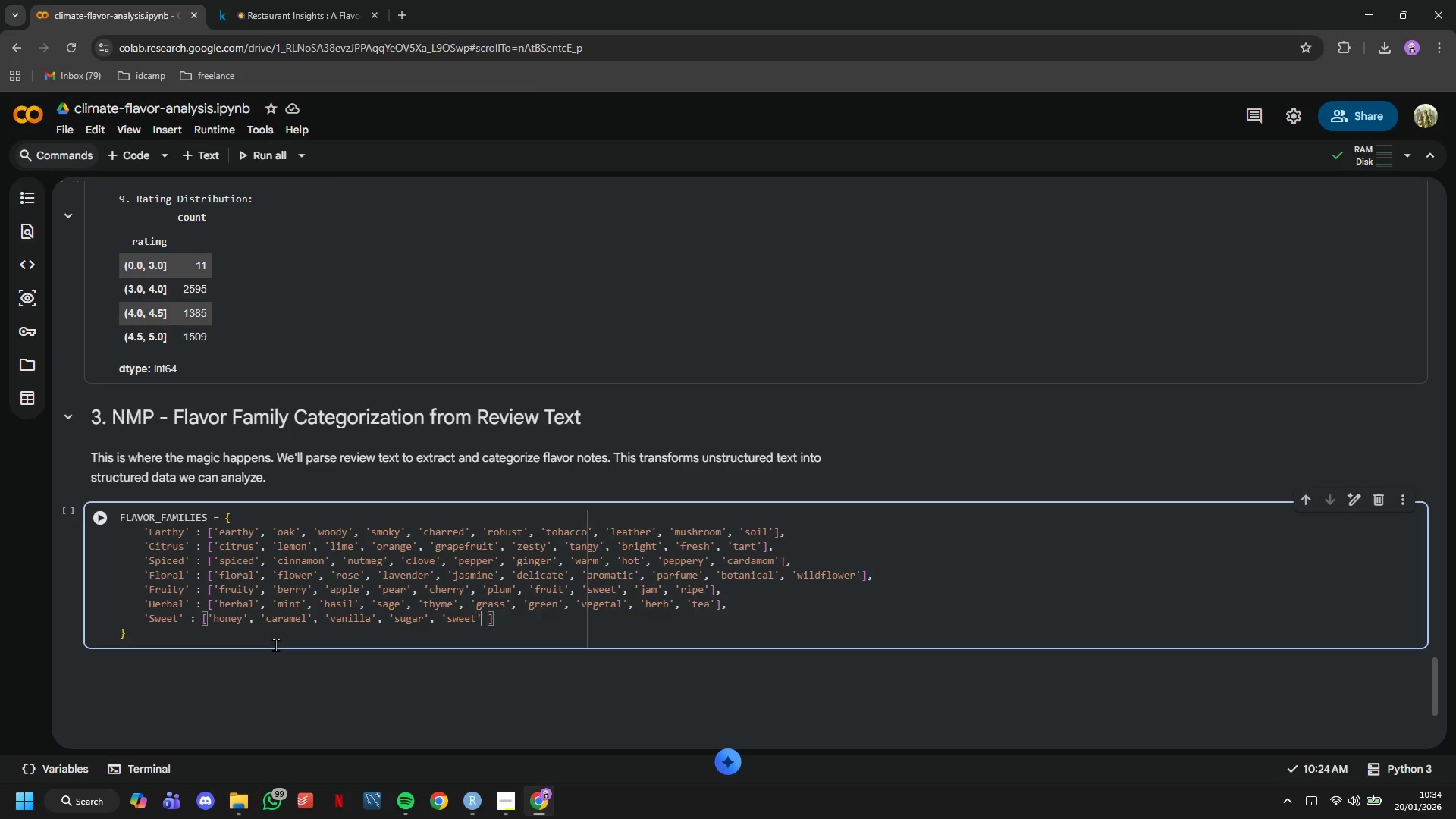 
key(ArrowRight)
 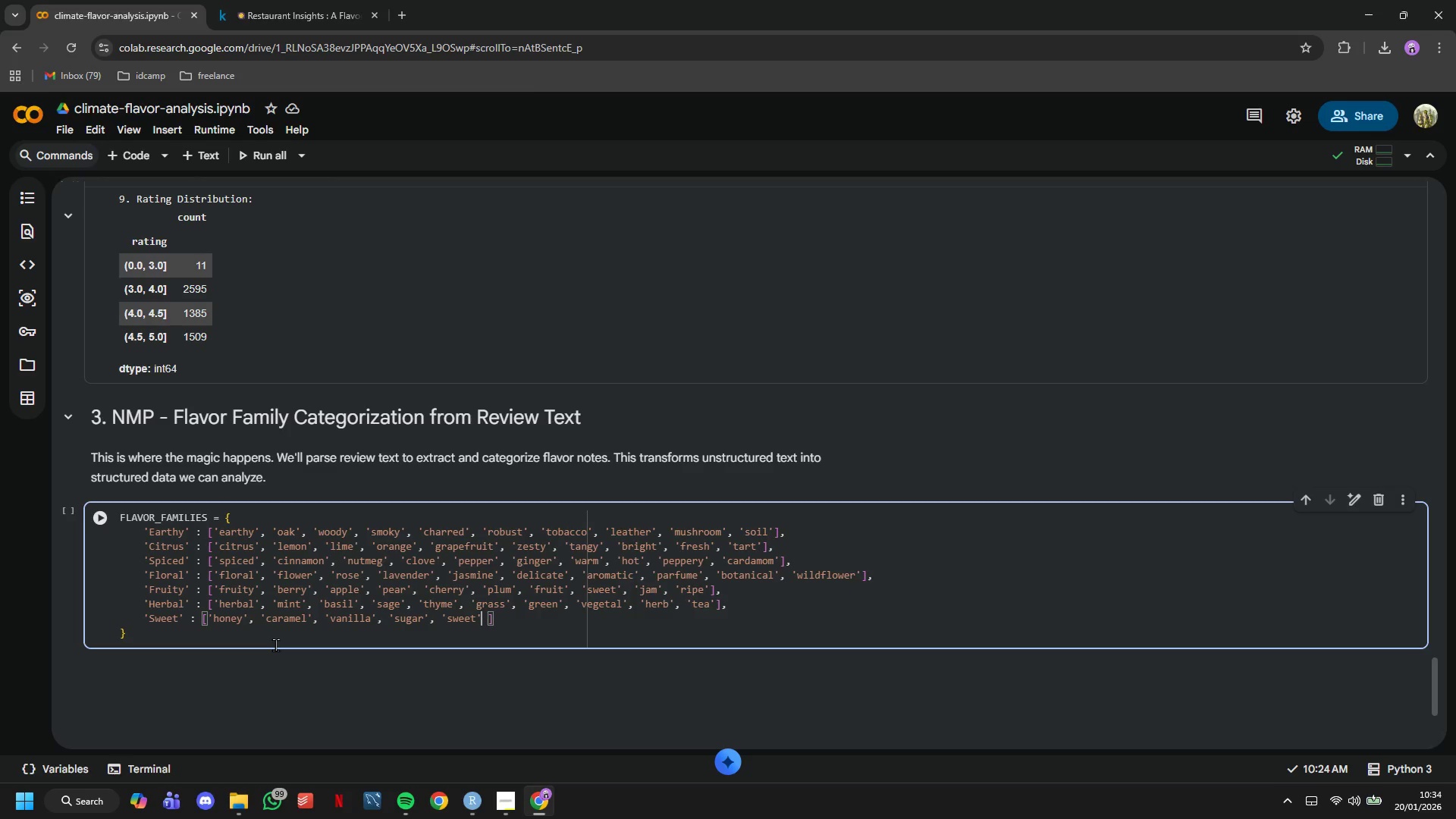 
type(, 'molaness)
 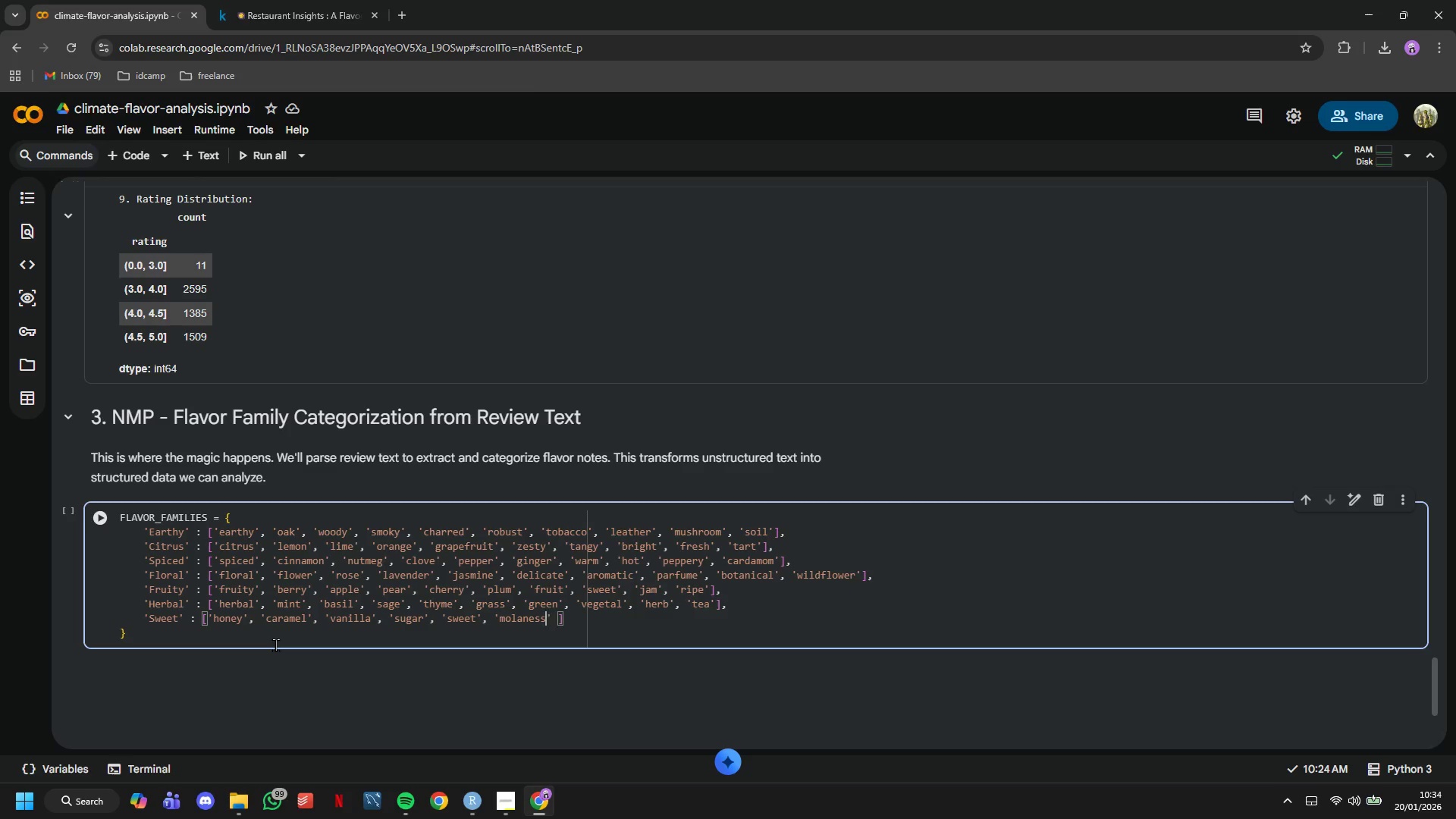 
key(ArrowRight)
 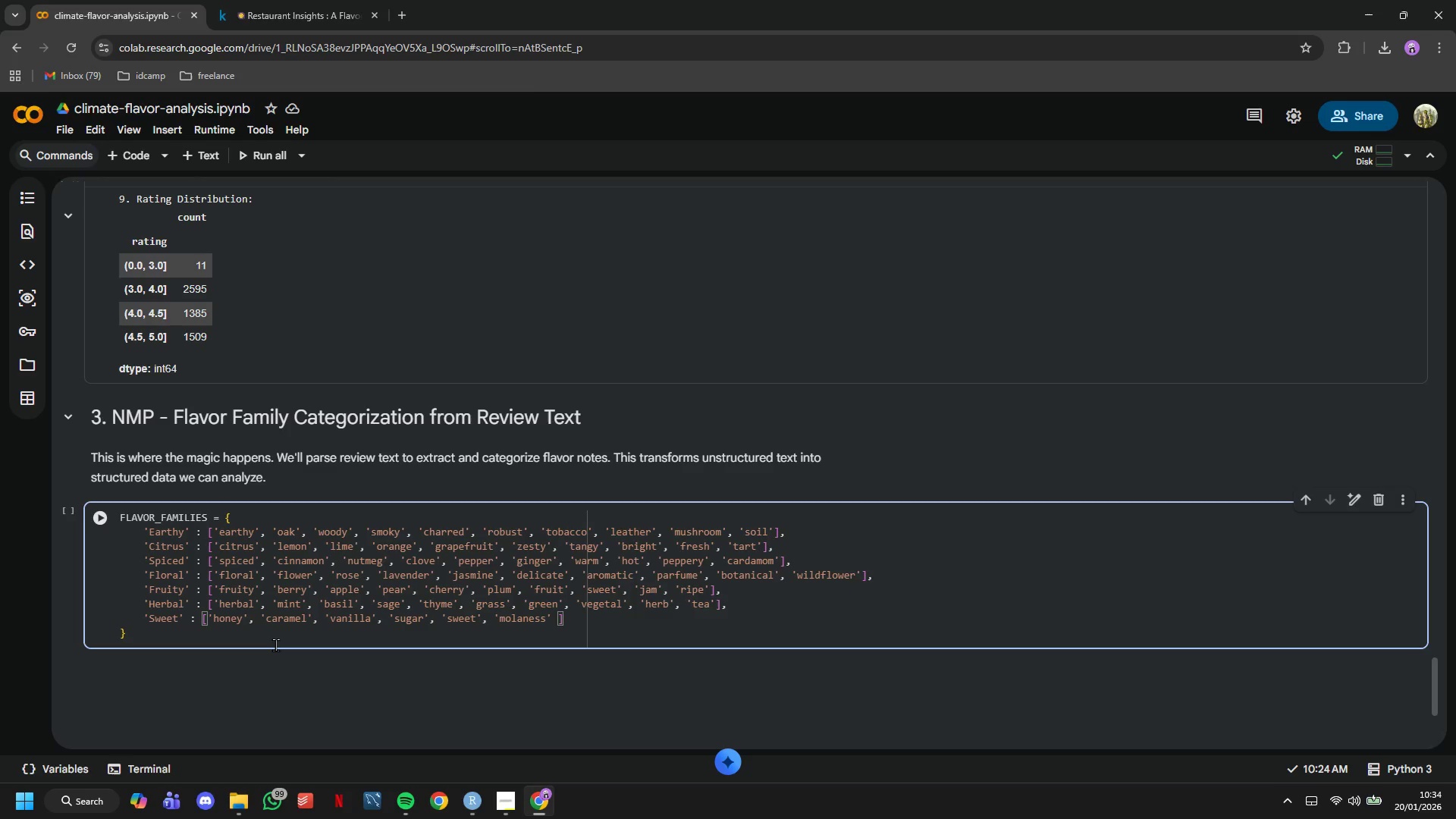 
type(, 'maple)
 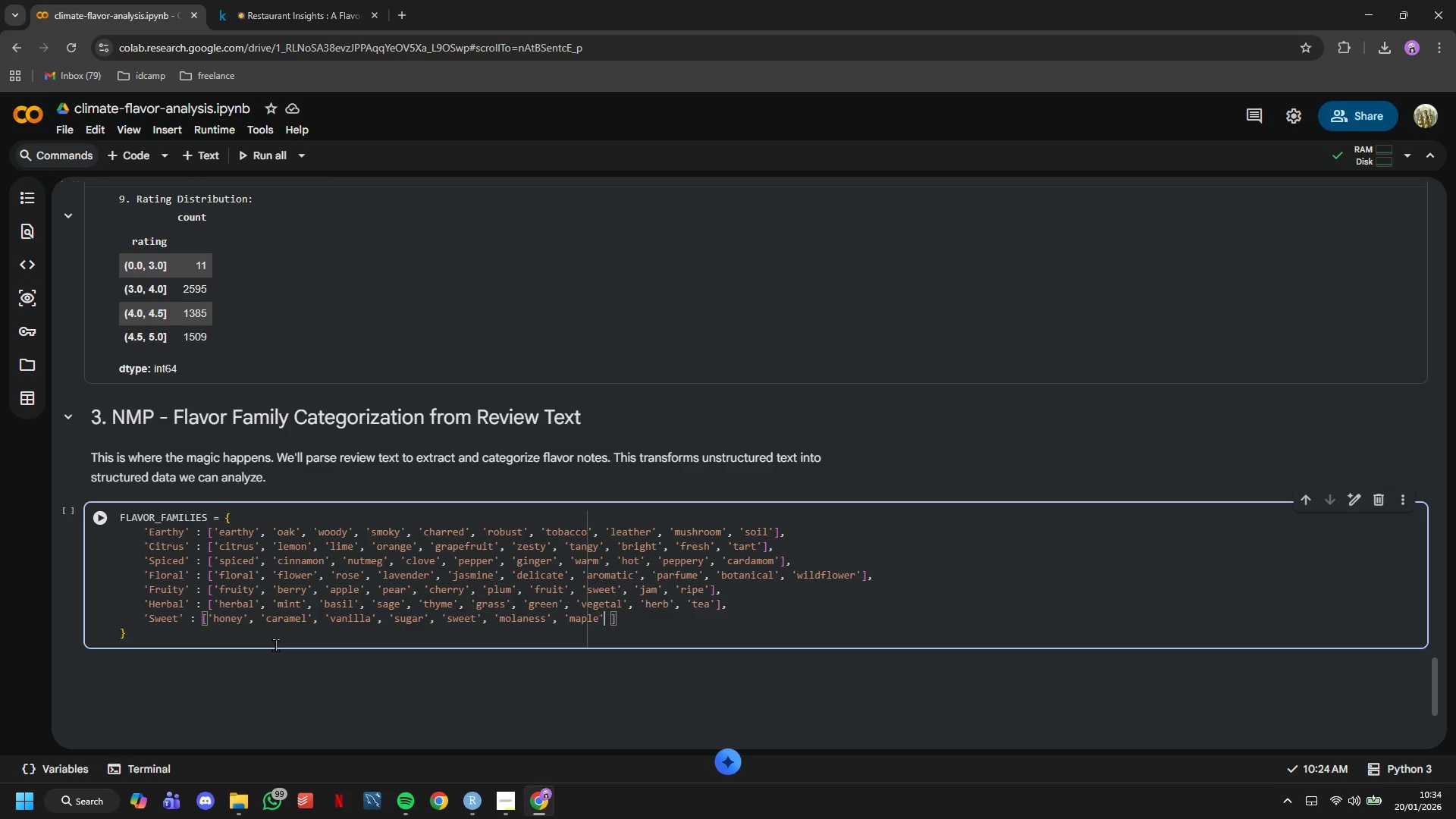 
key(ArrowRight)
 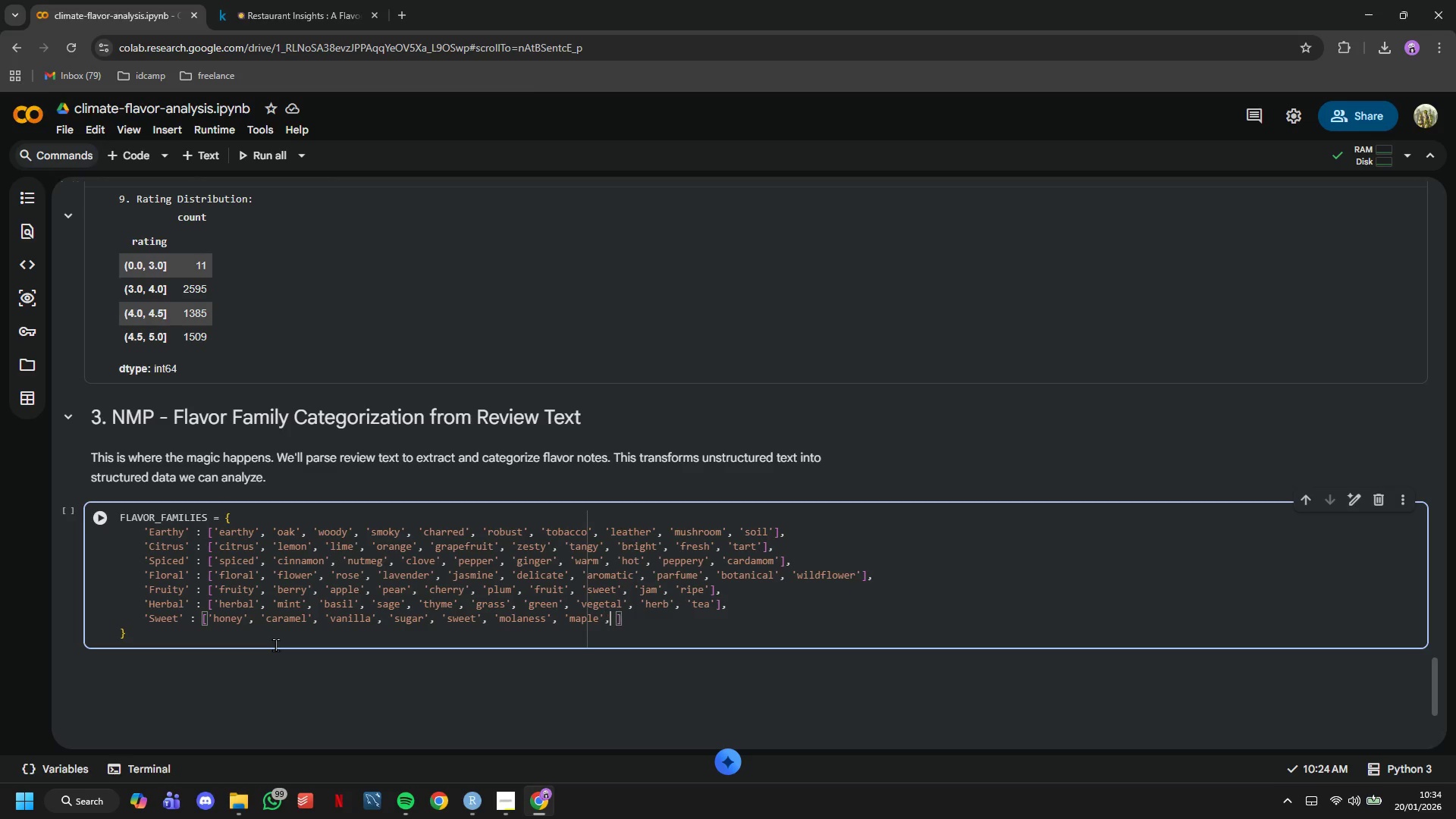 
type(, 'toffee)
 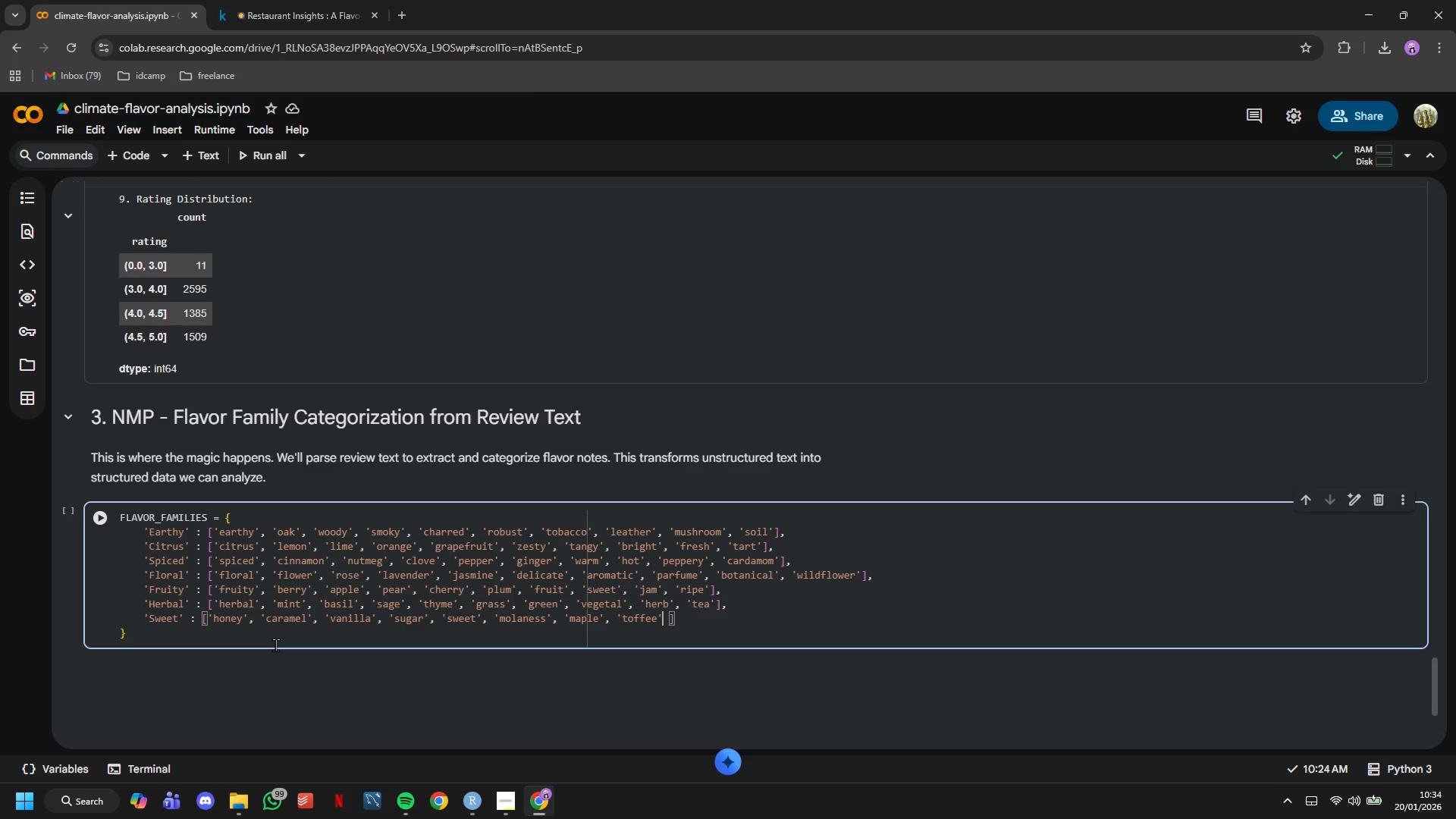 
key(ArrowRight)
 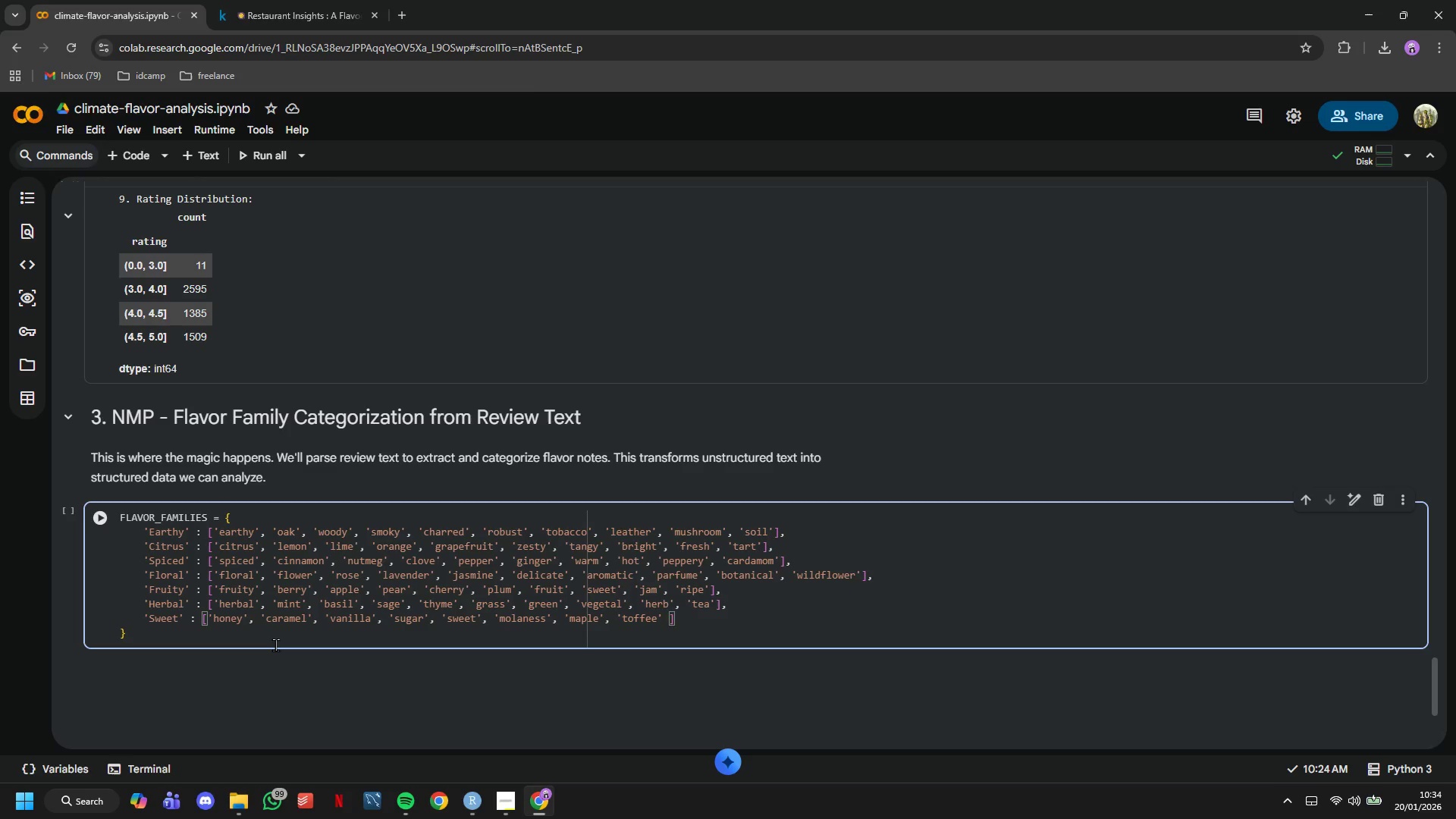 
type(, 'chocolate)
 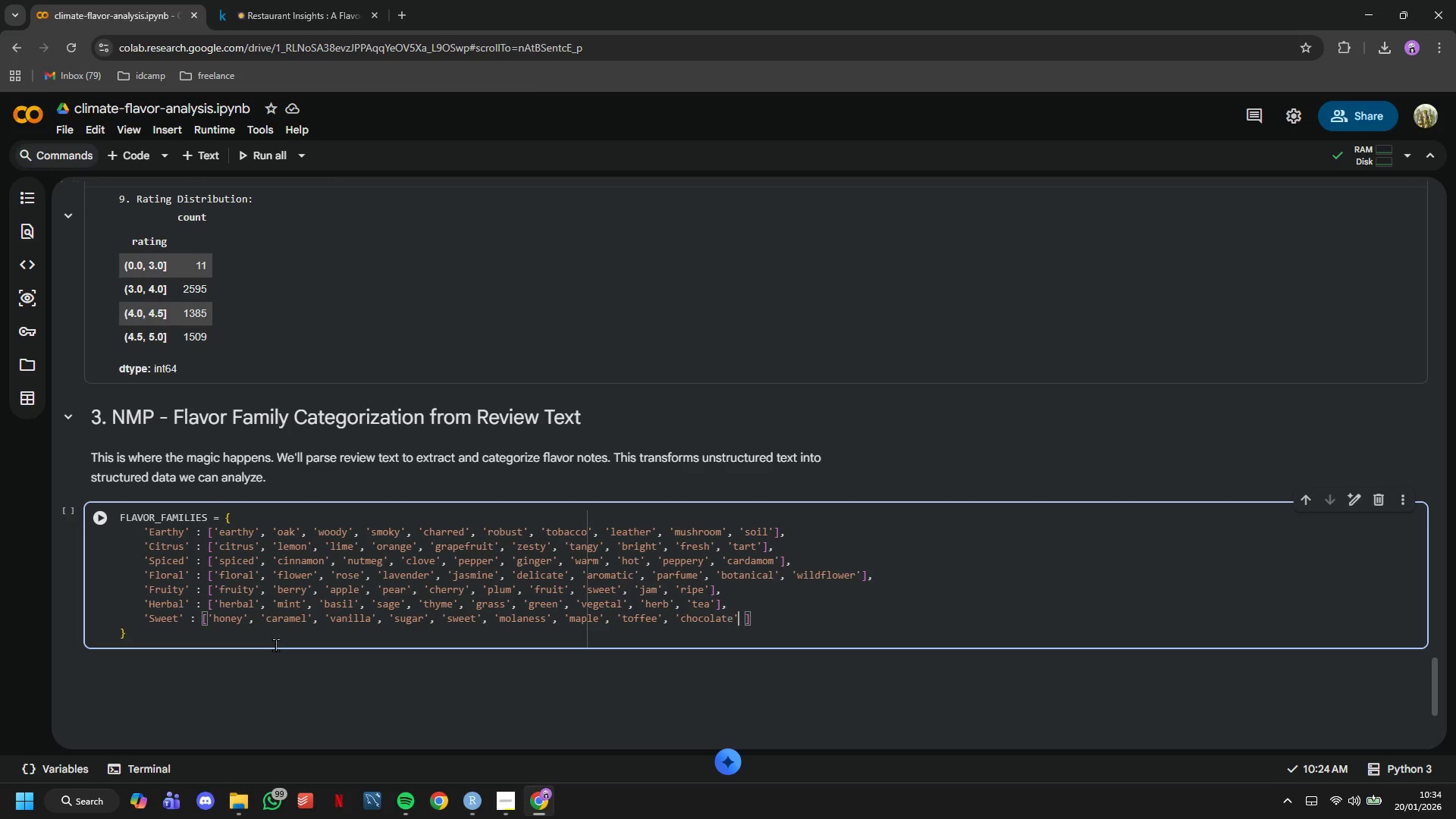 
key(ArrowRight)
 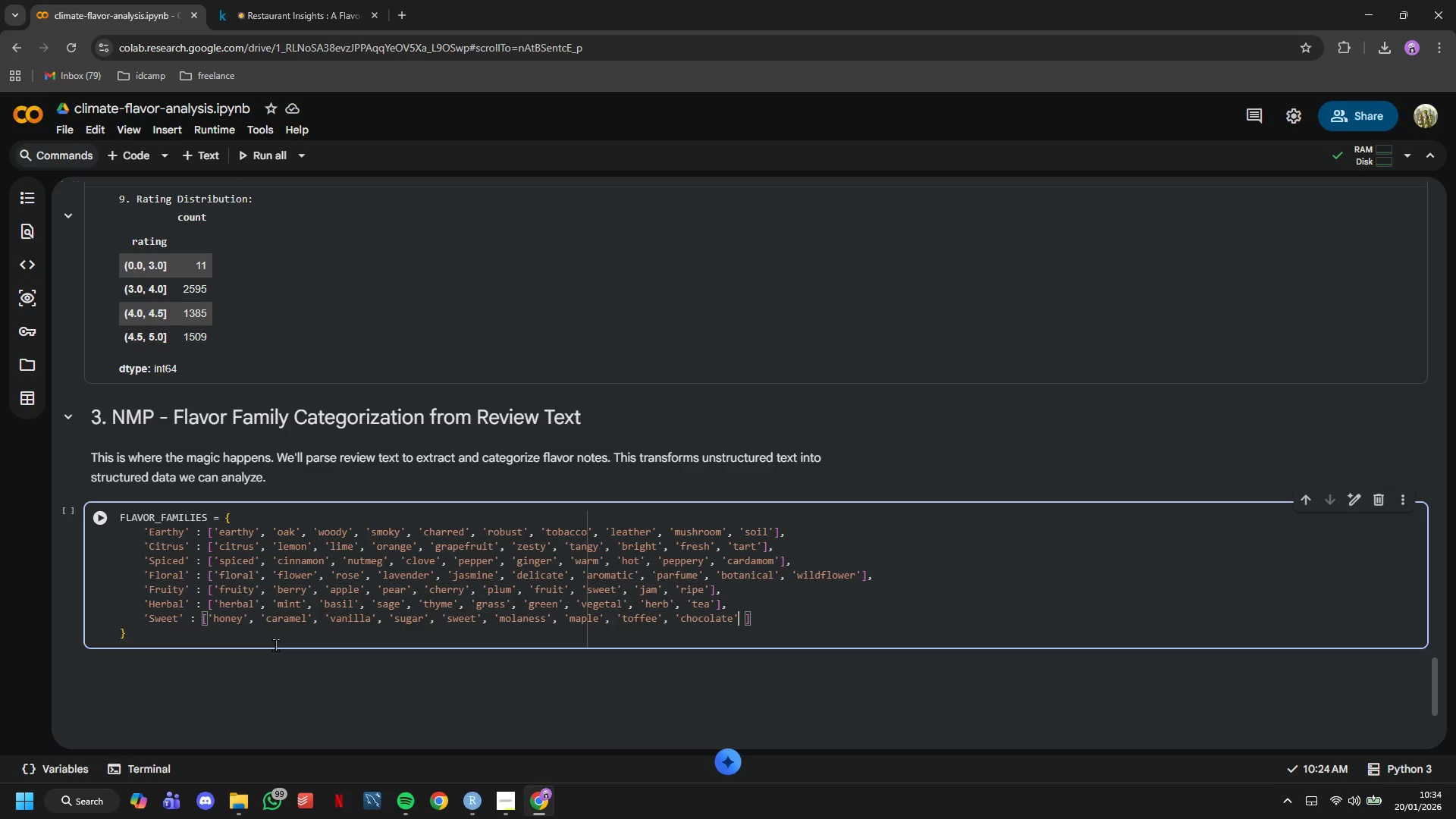 
type(, 'candy)
 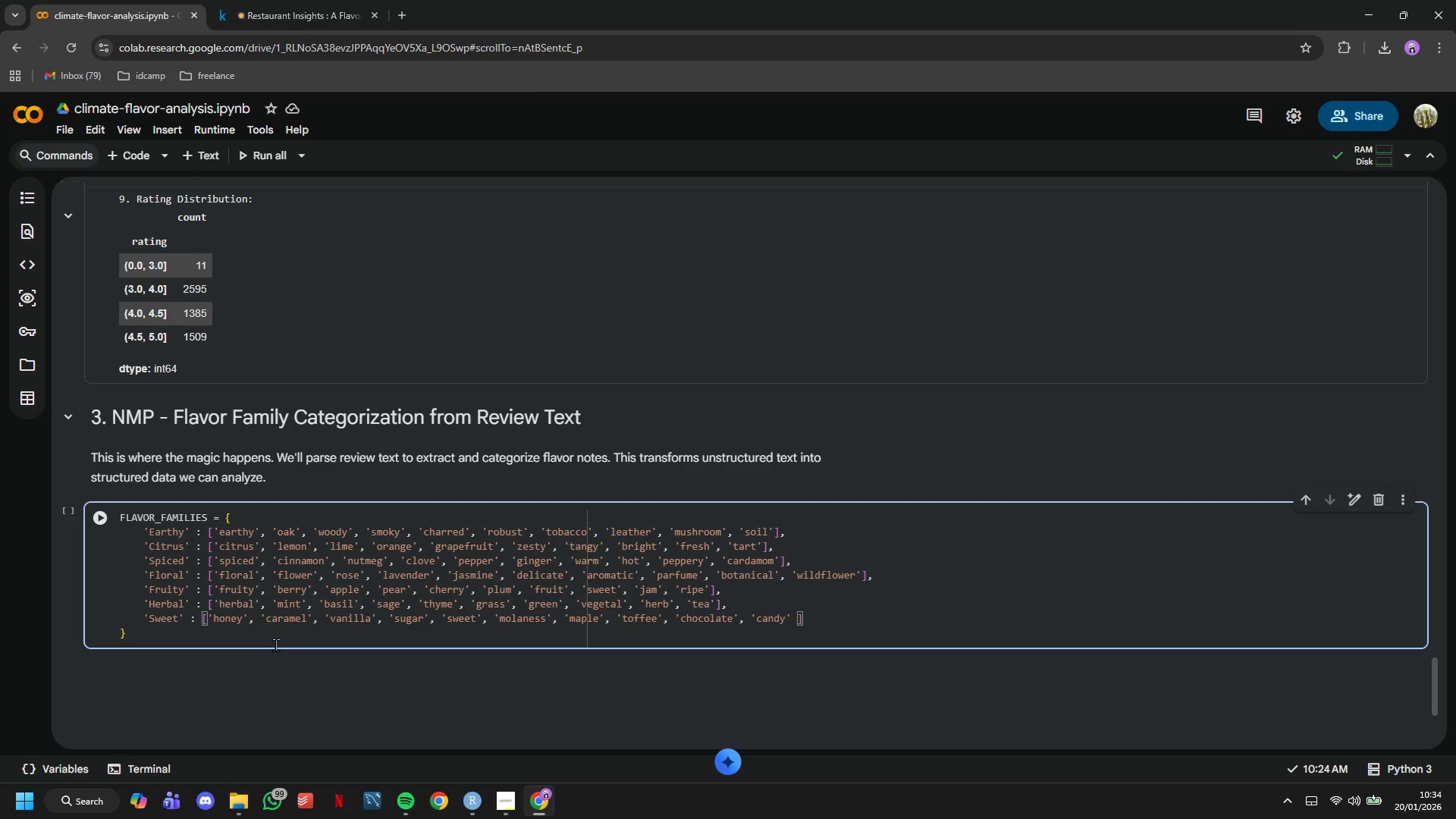 
key(ArrowRight)
 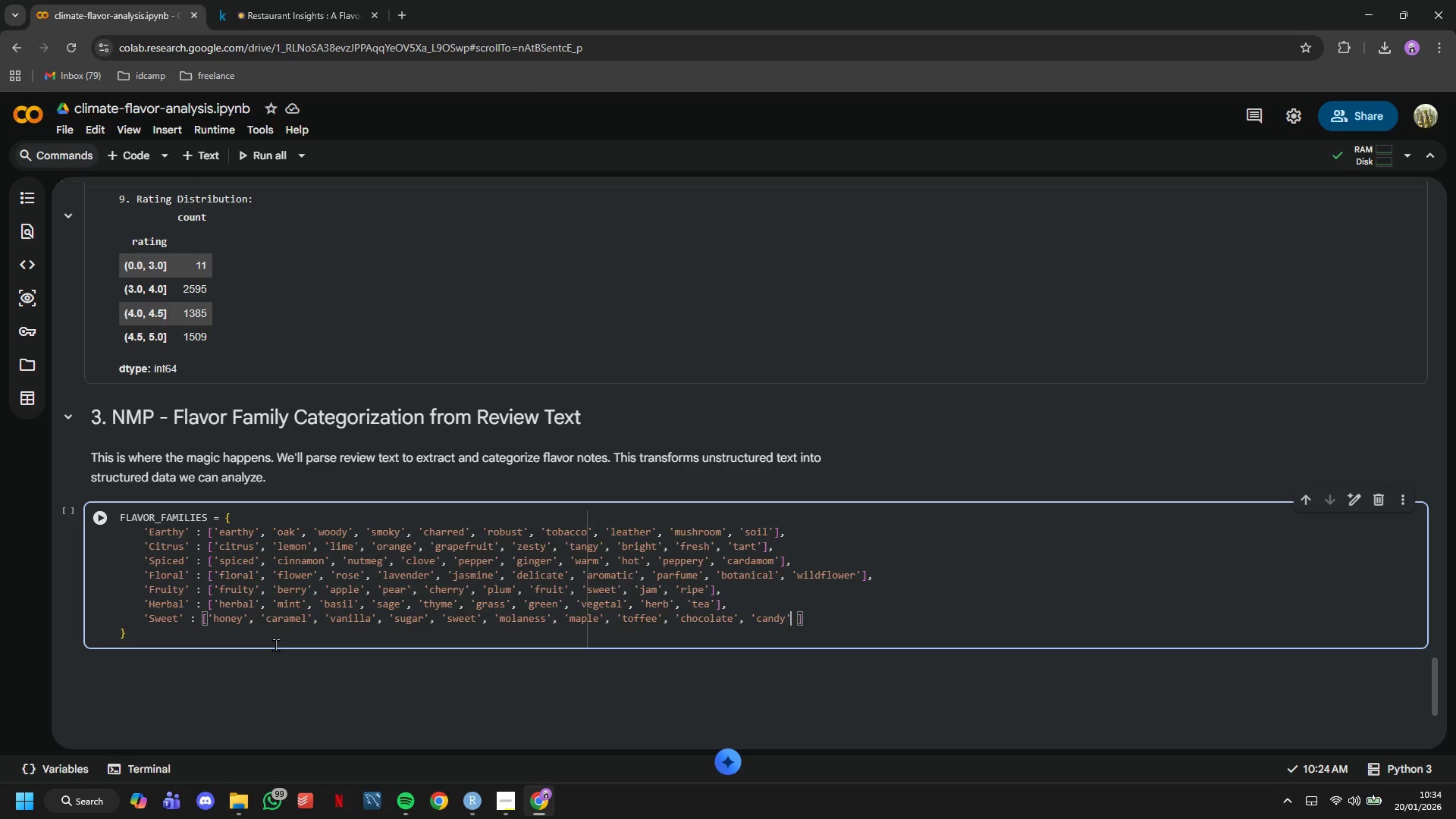 
key(ArrowRight)
 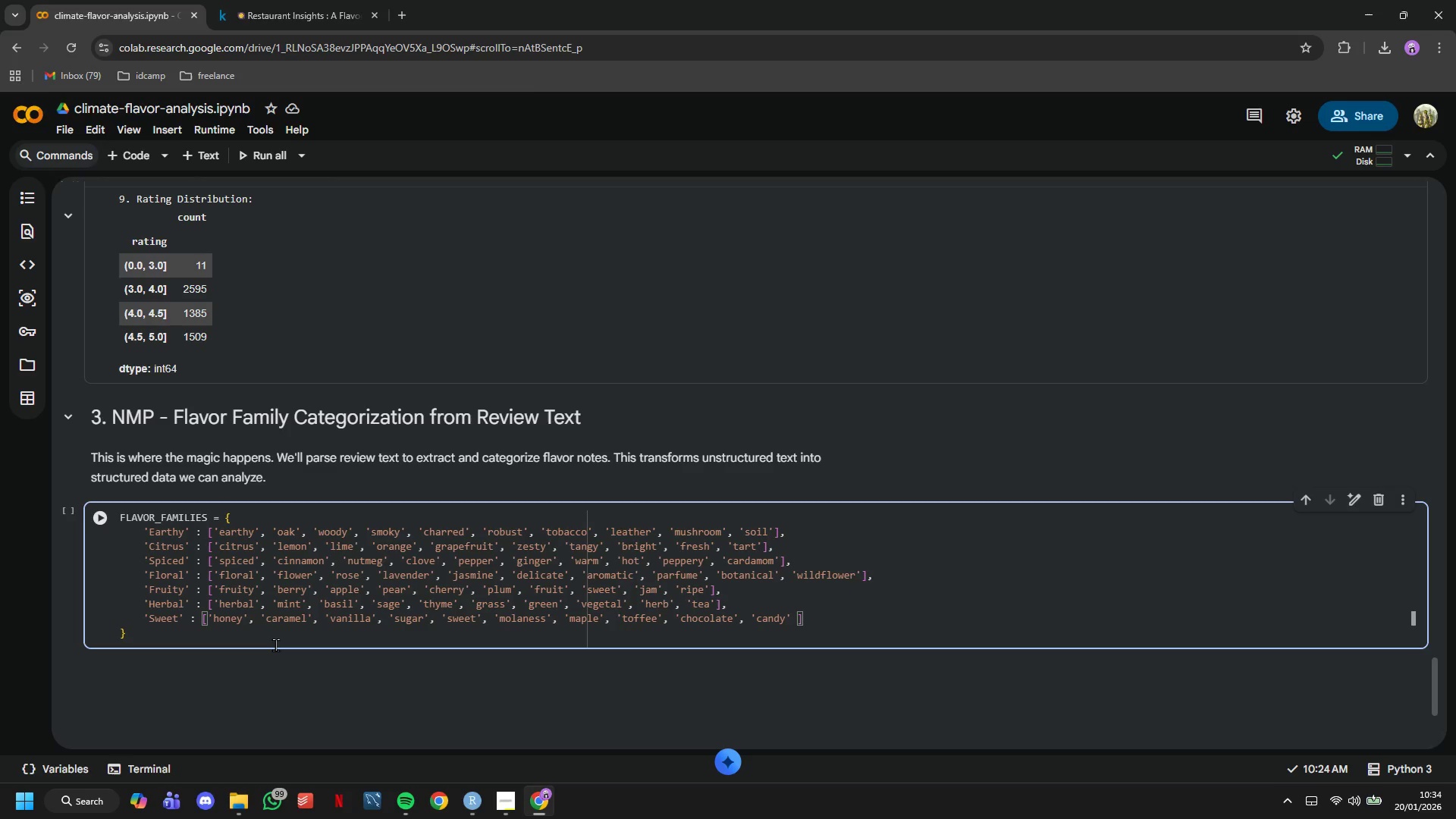 
key(Backspace)
 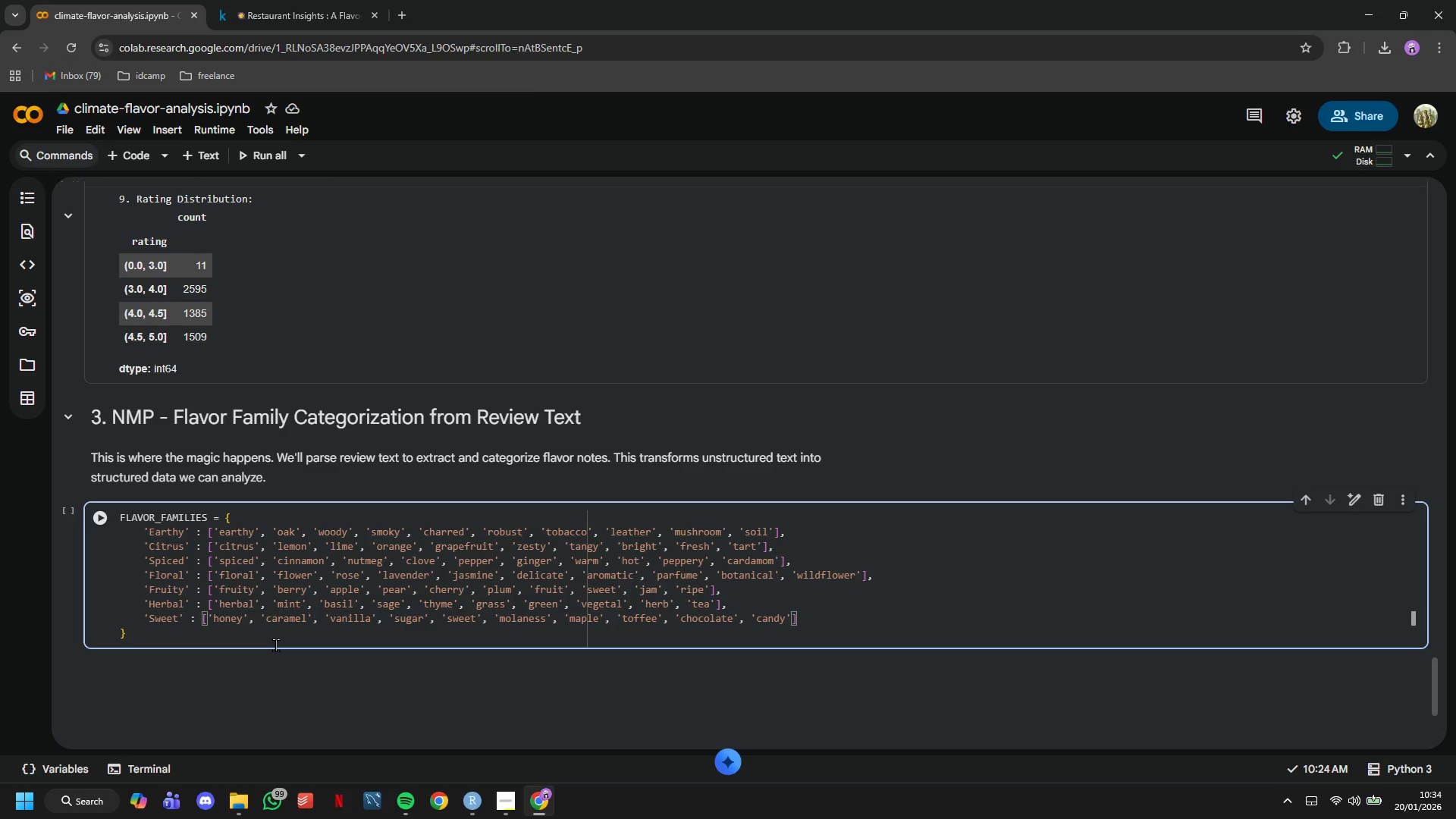 
key(ArrowRight)
 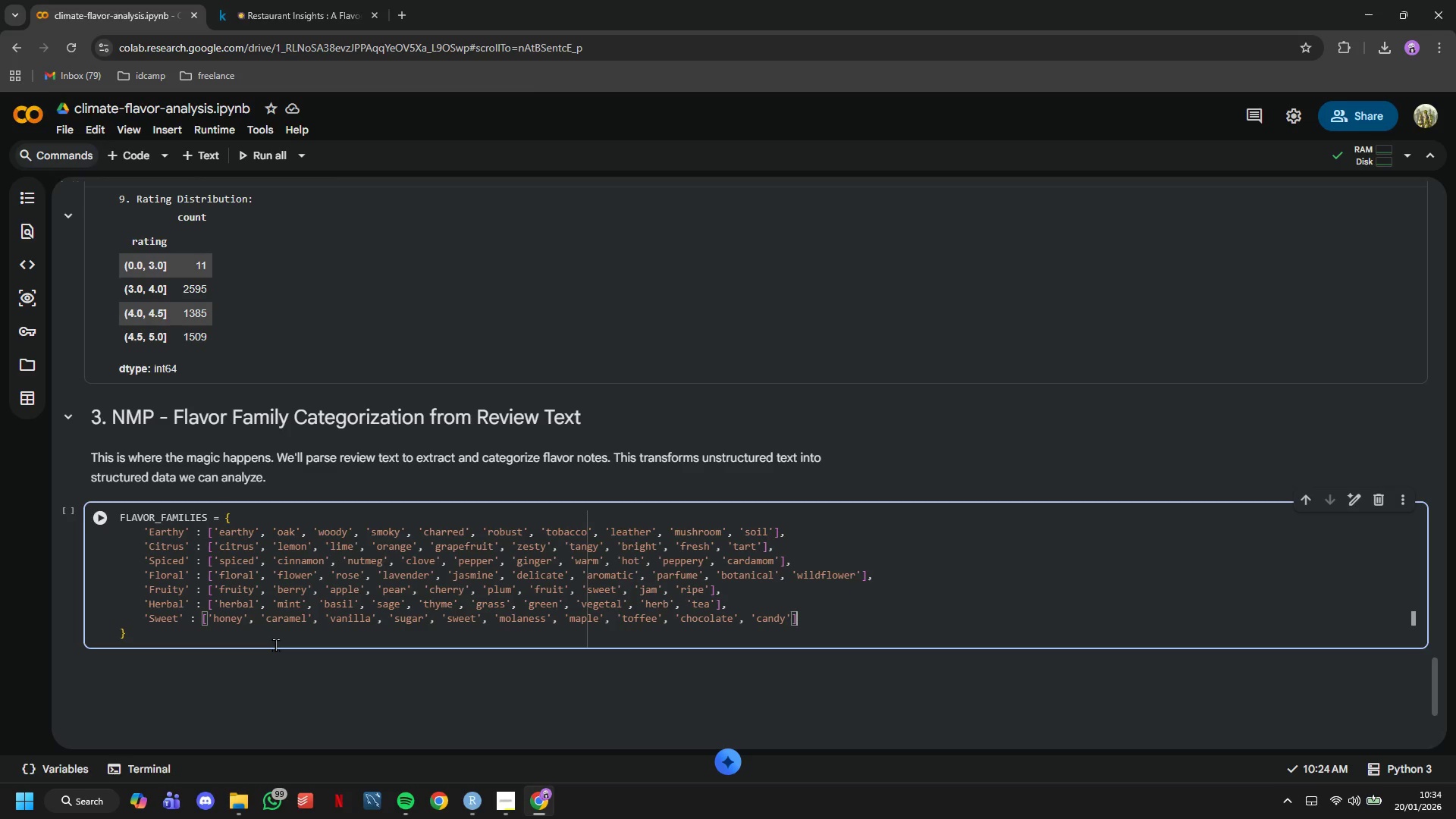 
key(Comma)
 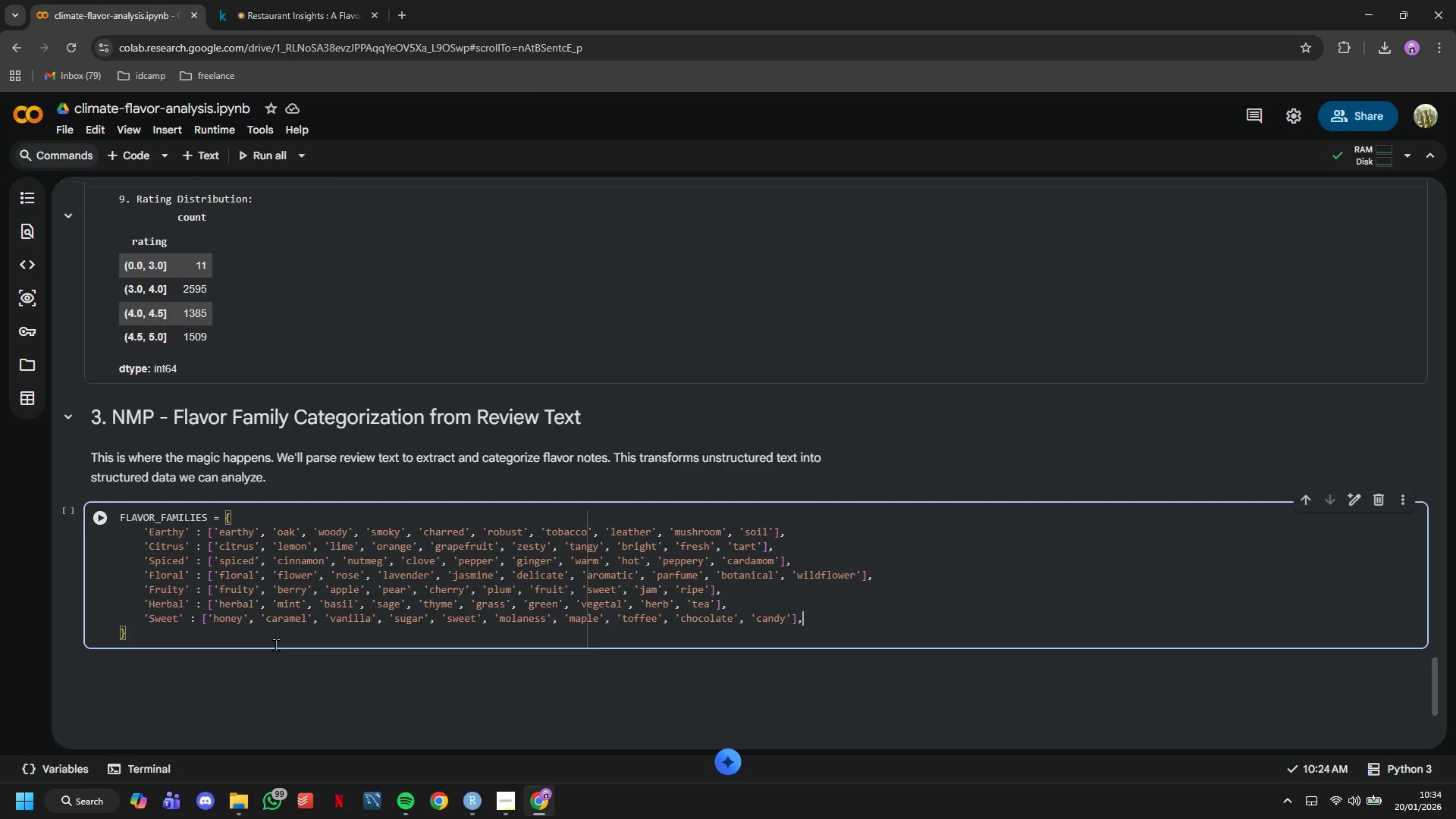 
key(Enter)
 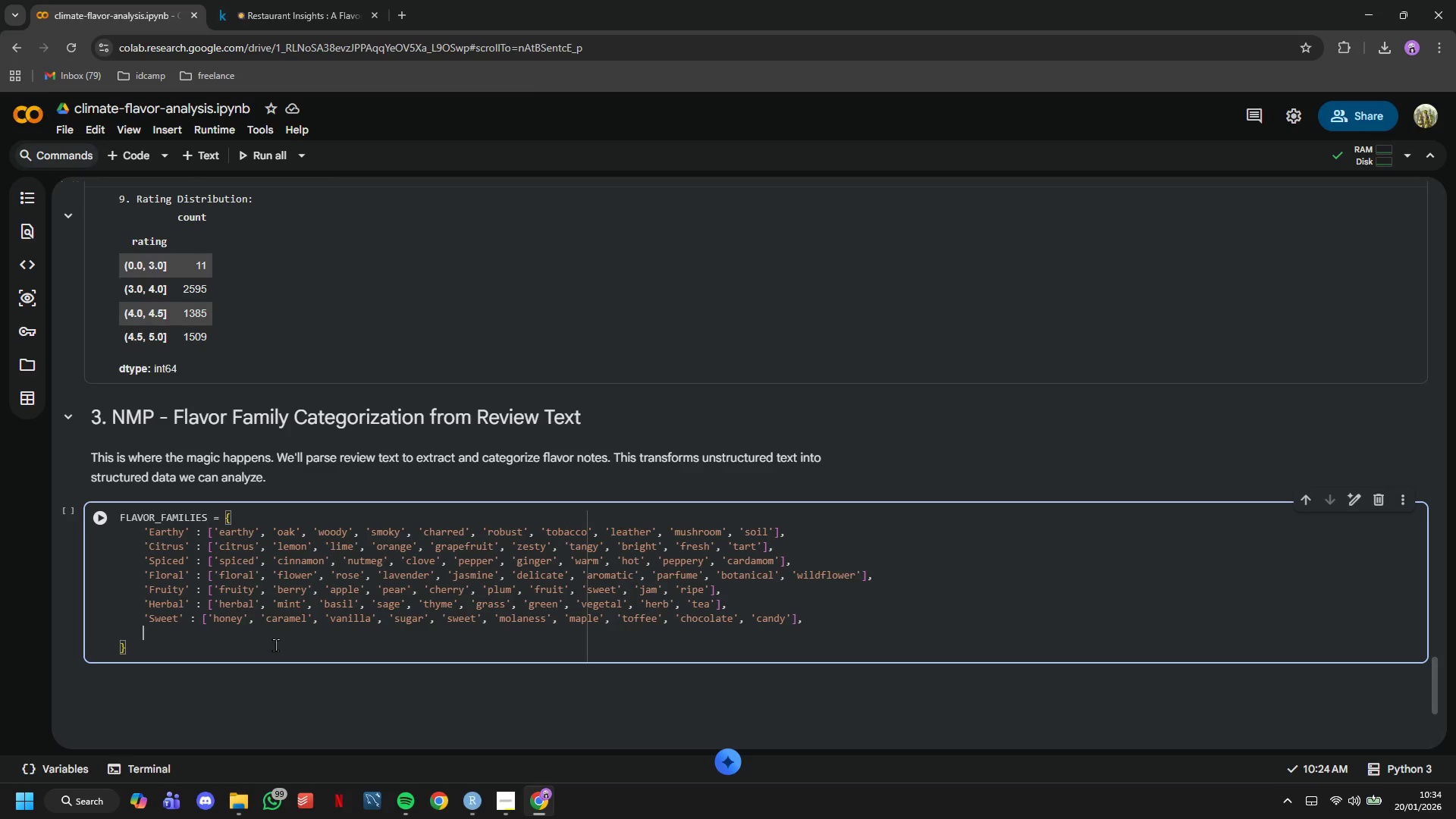 
type('Clean)
 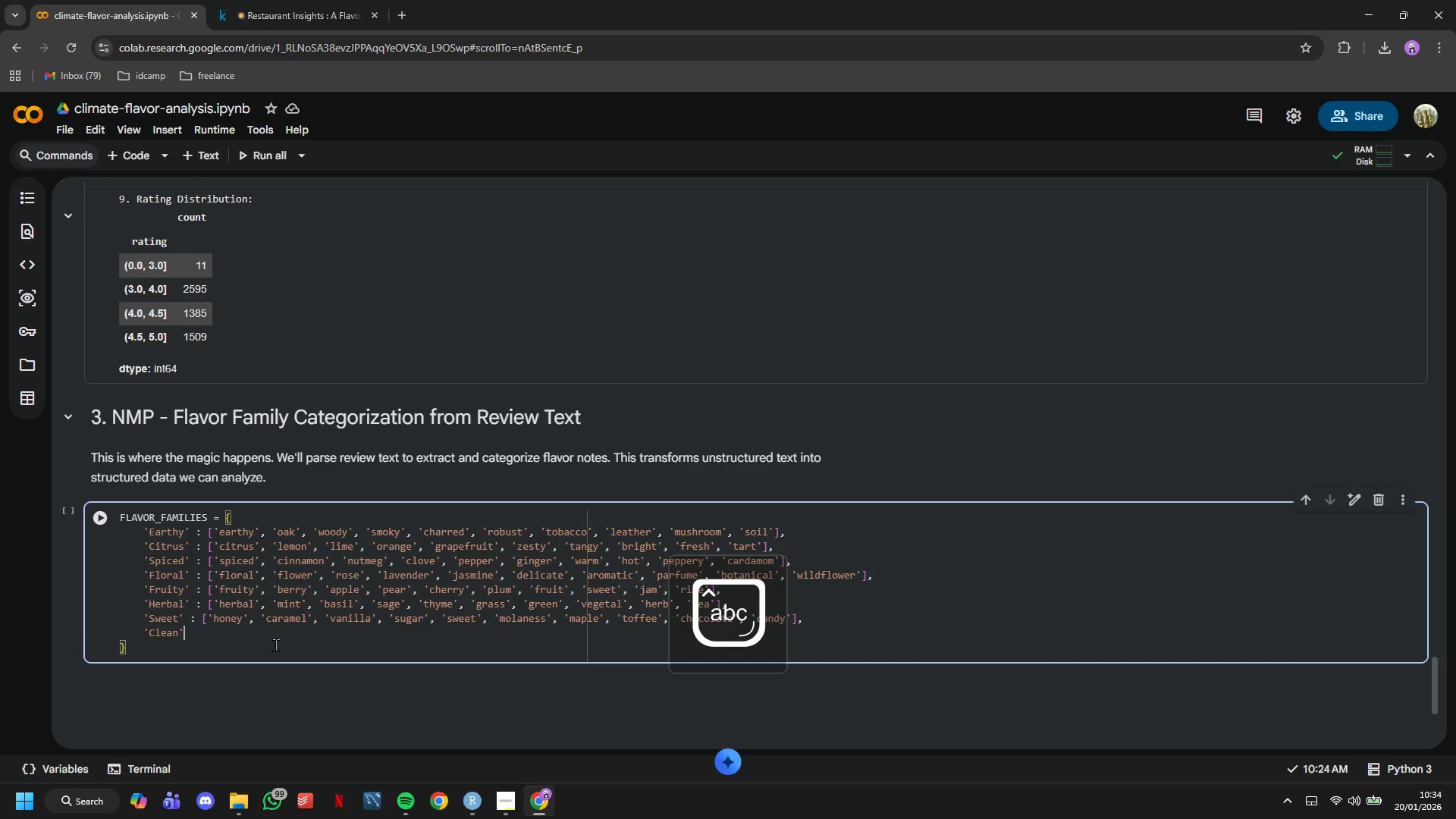 
key(ArrowRight)
 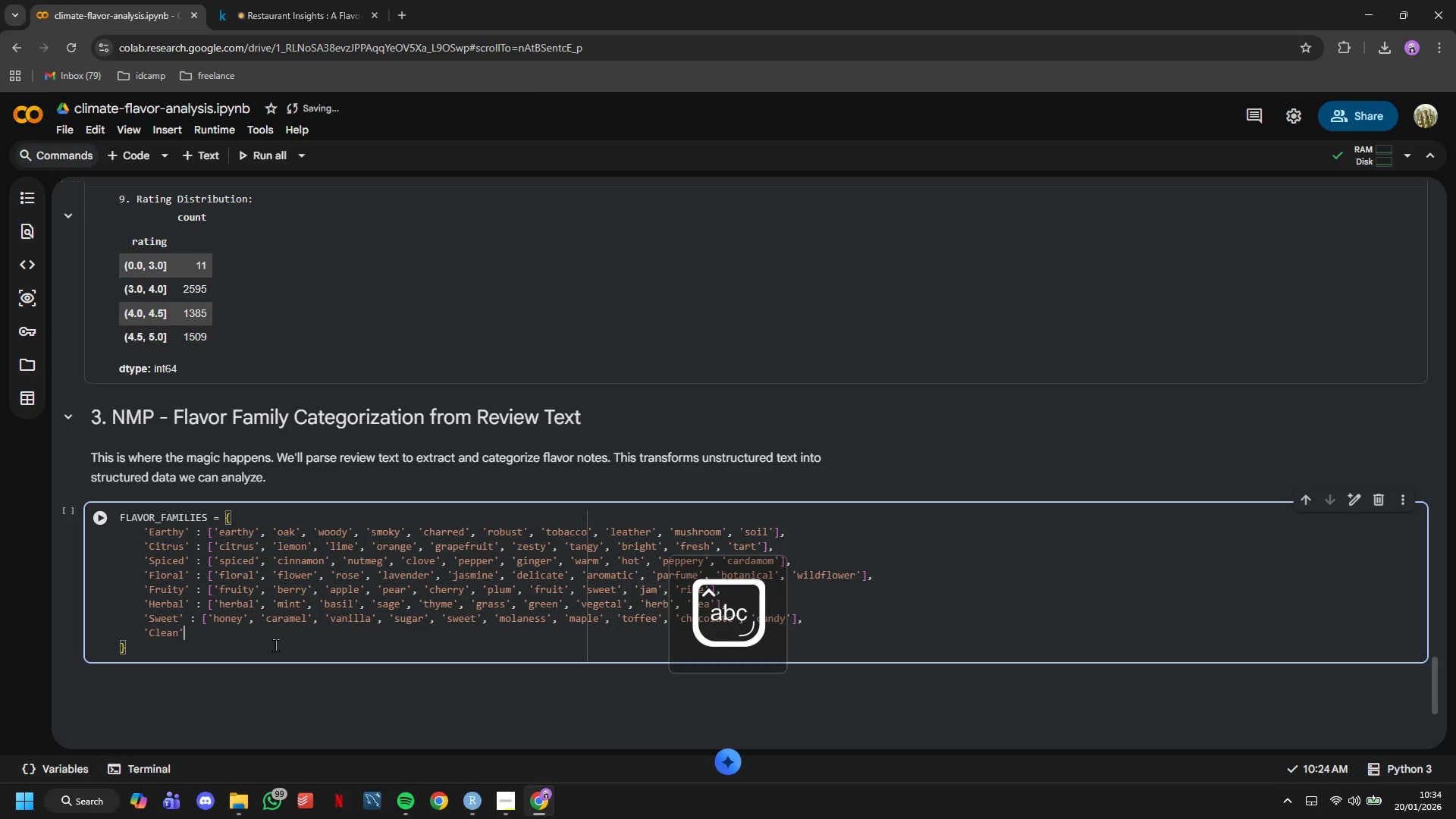 
type( : ['ce)
key(Backspace)
type(lean)
 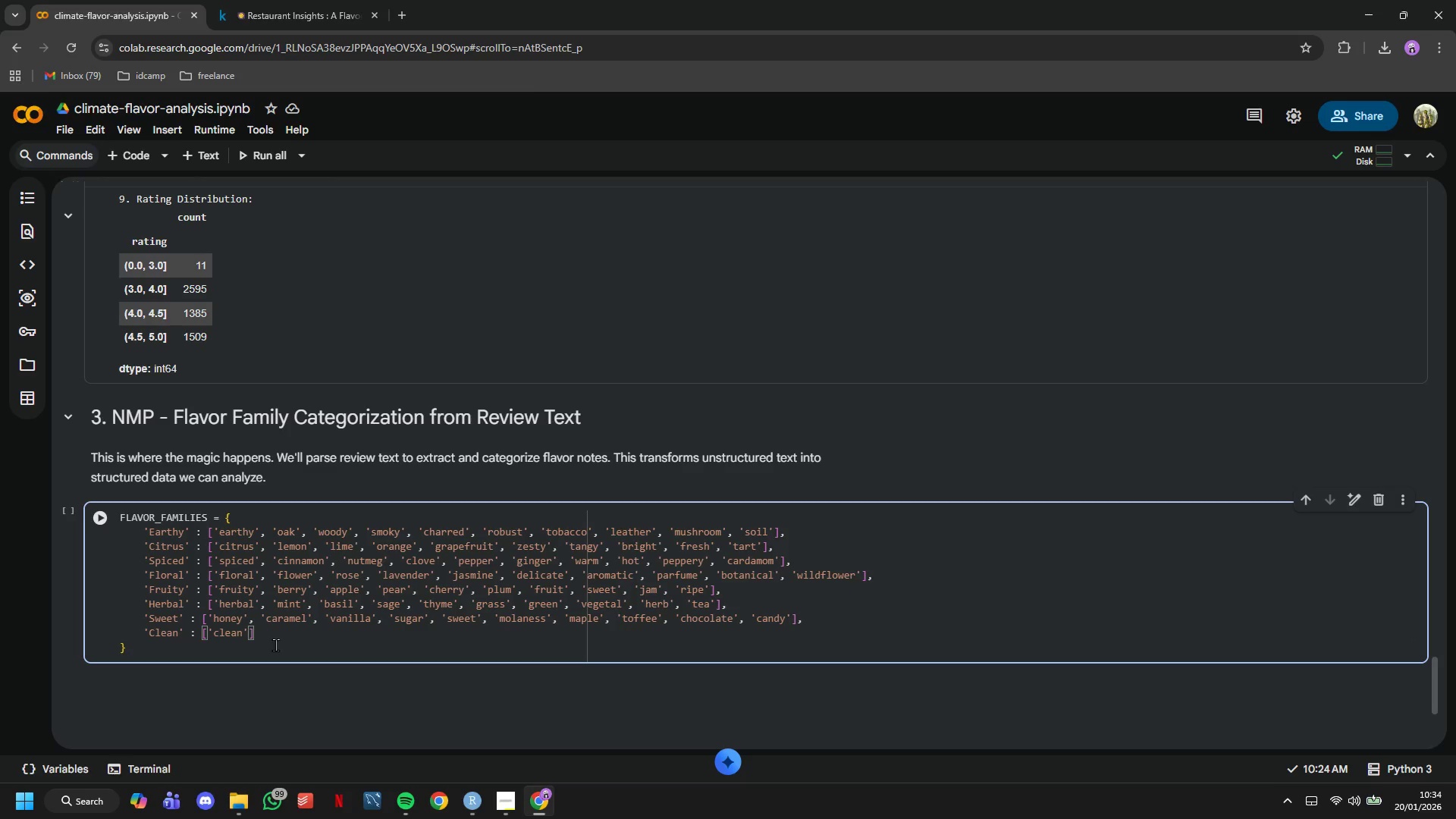 
key(ArrowRight)
 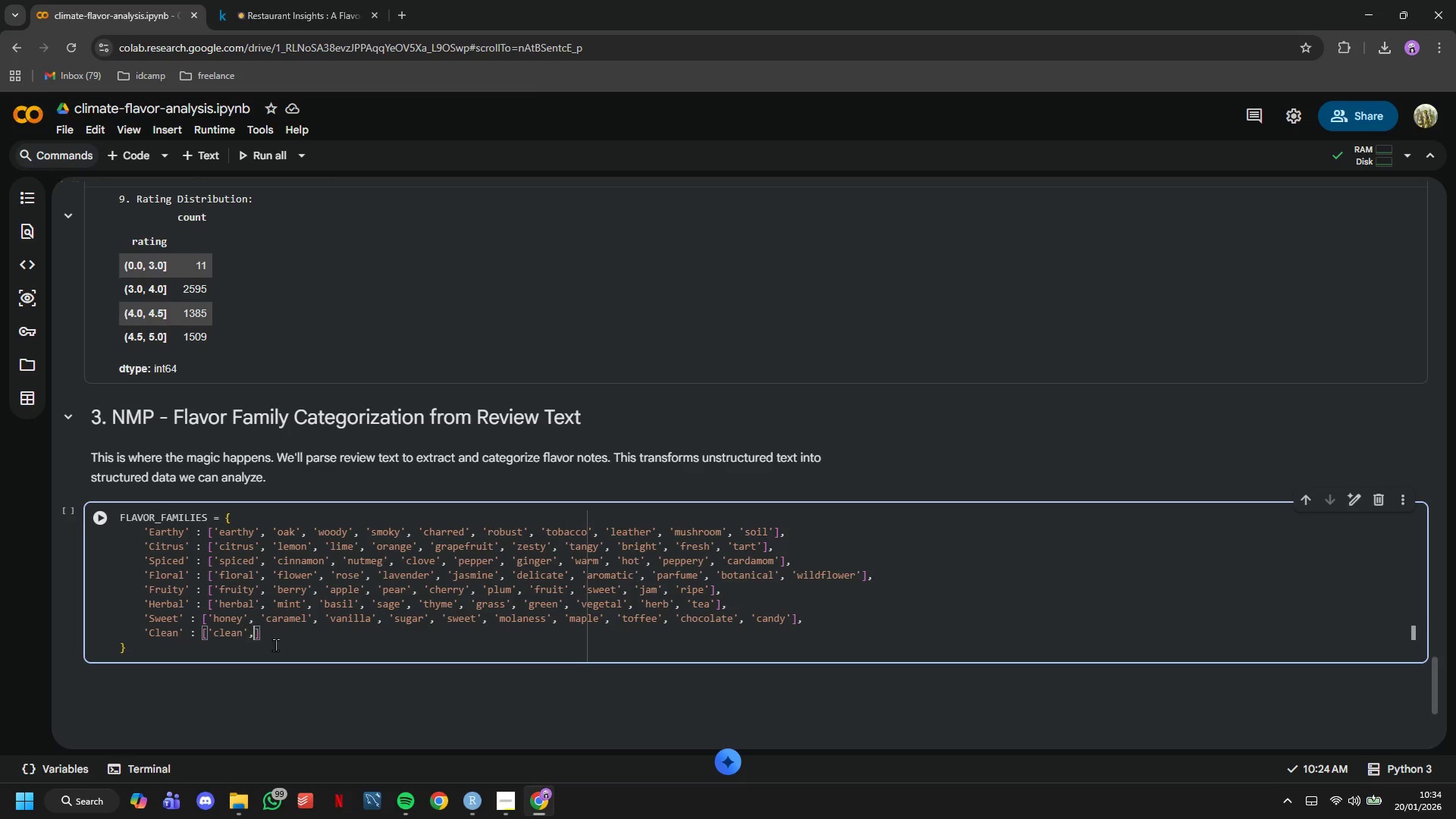 
type(, 'cs)
key(Backspace)
type(risp)
 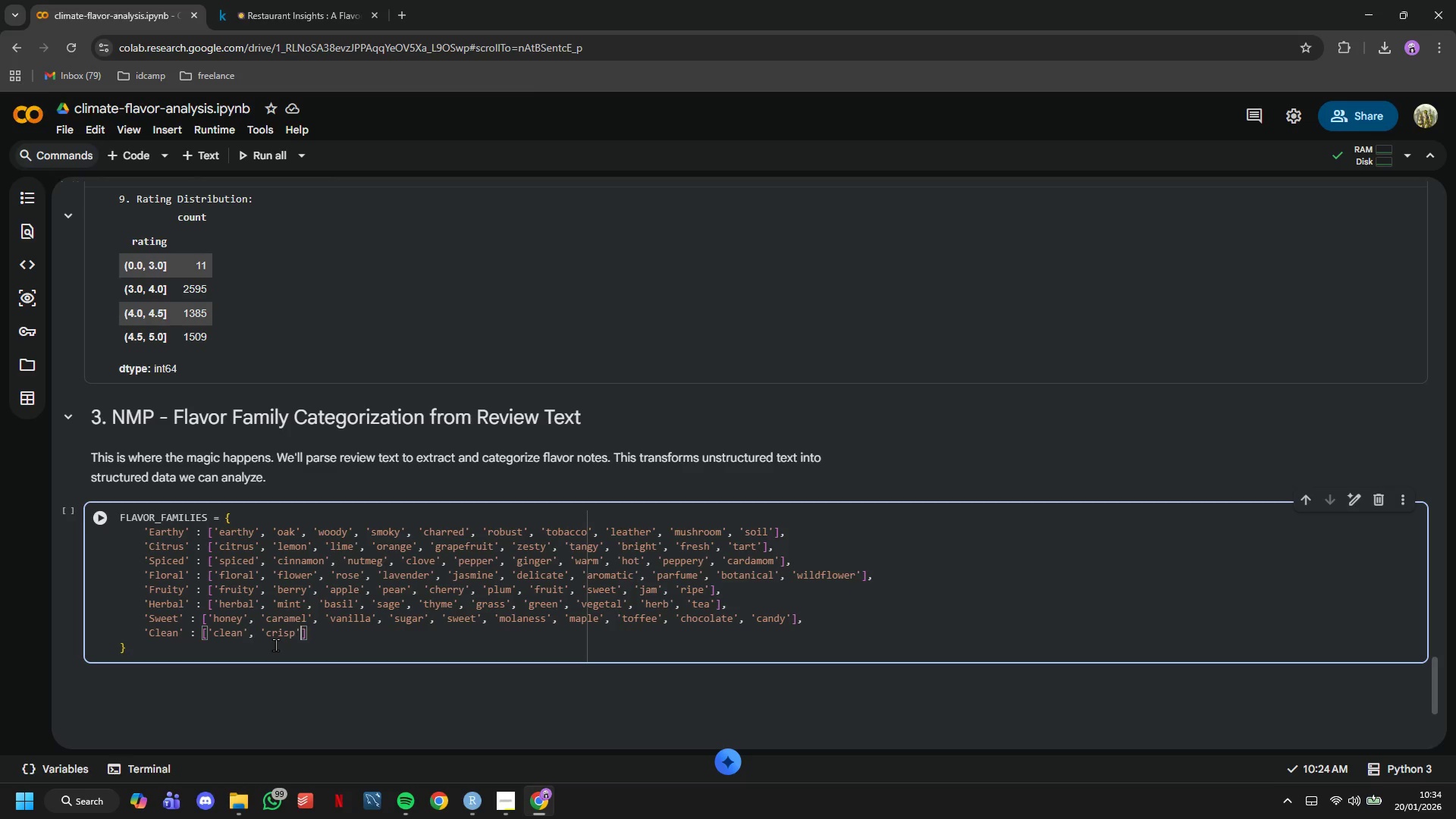 
key(ArrowRight)
 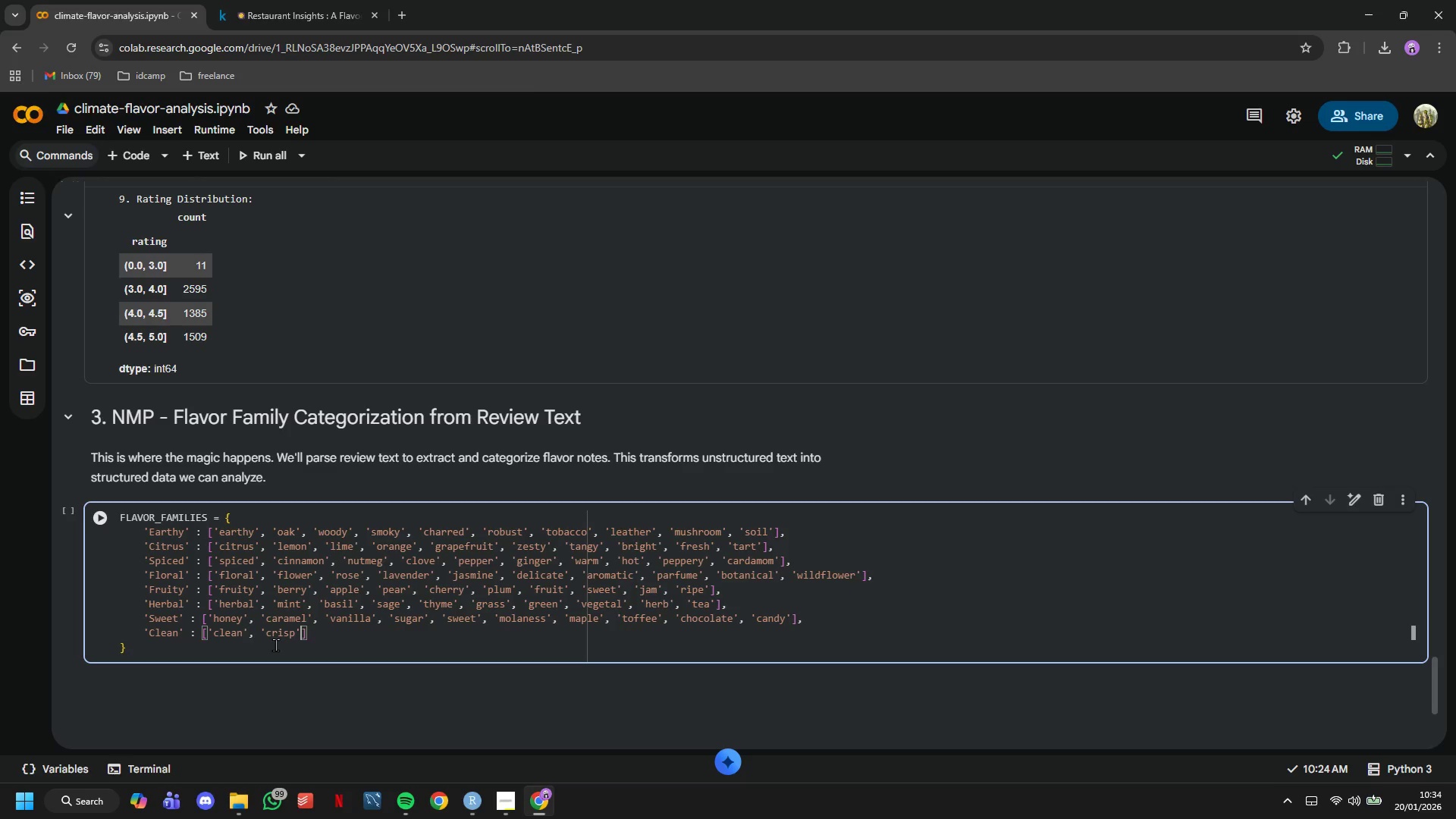 
key(Comma)
 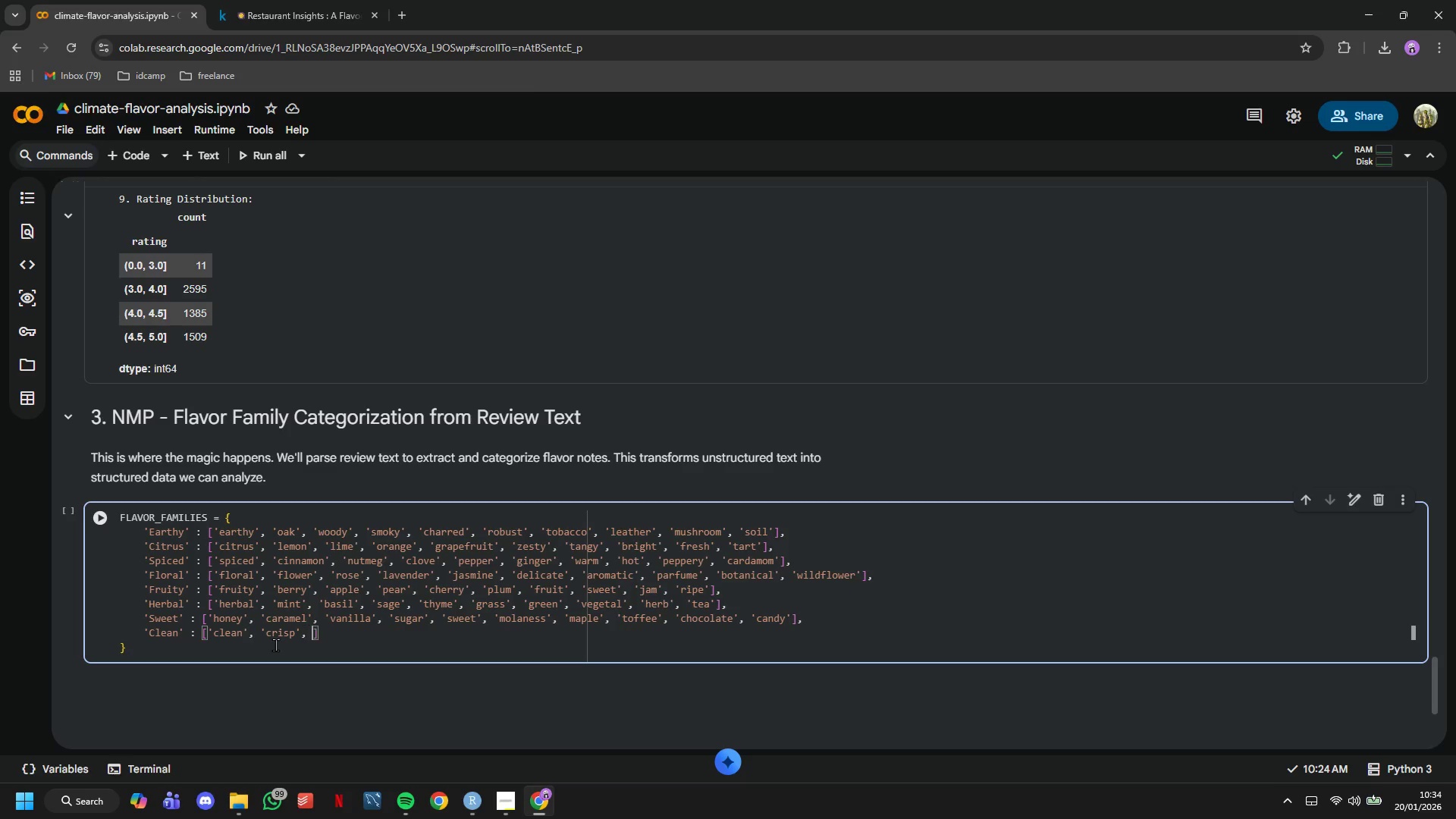 
key(Space)
 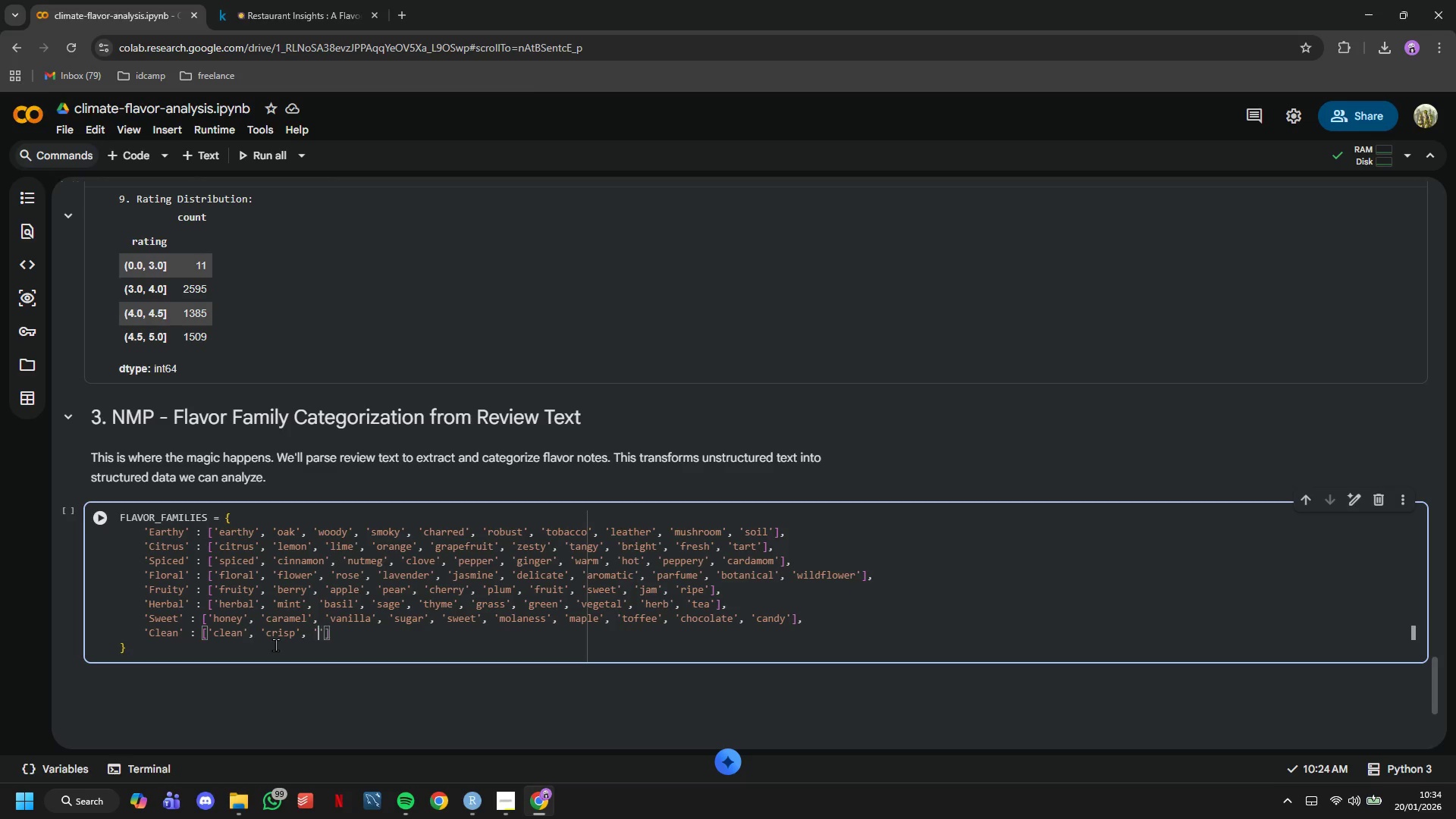 
key(Quote)
 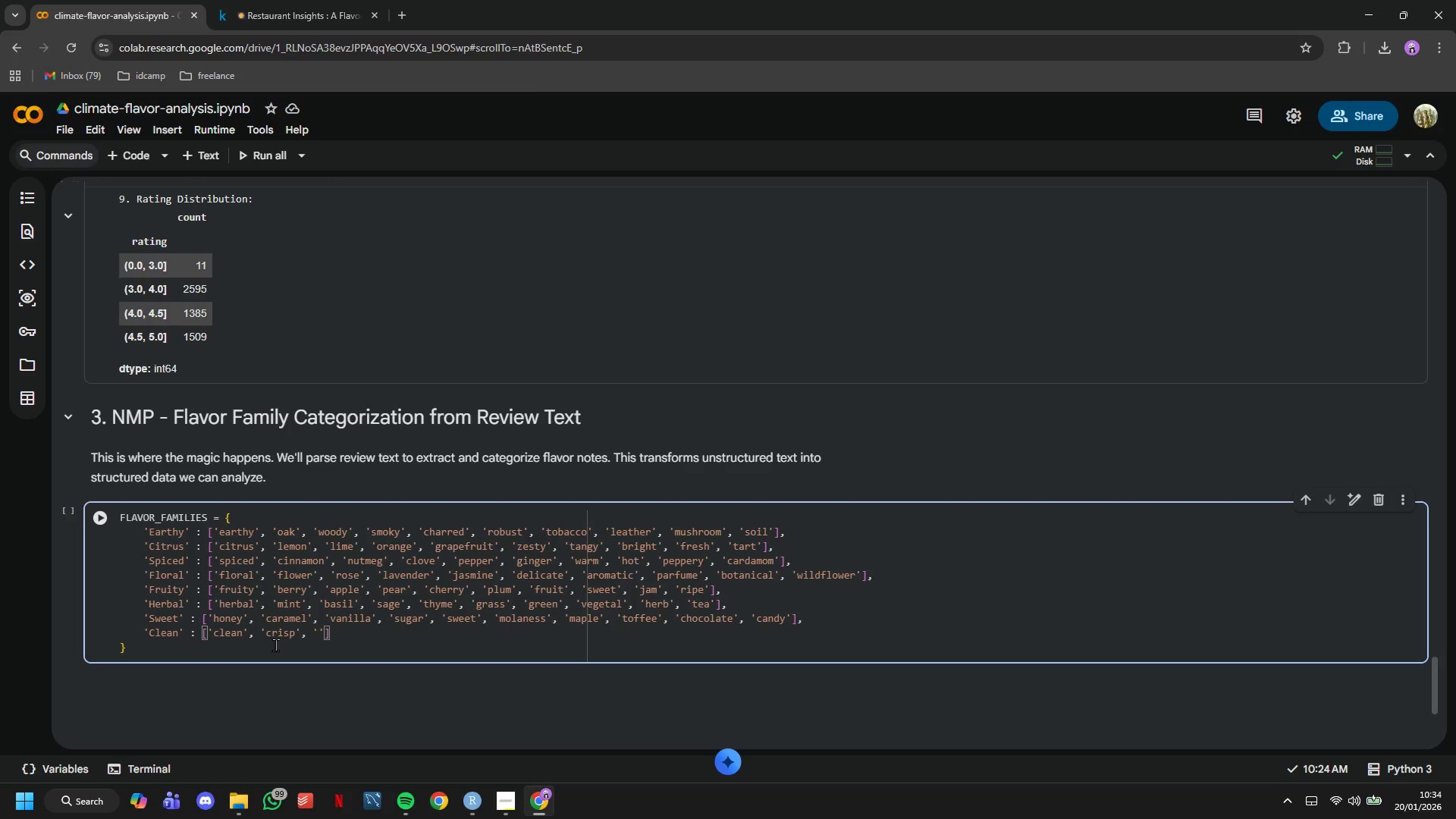 
wait(14.38)
 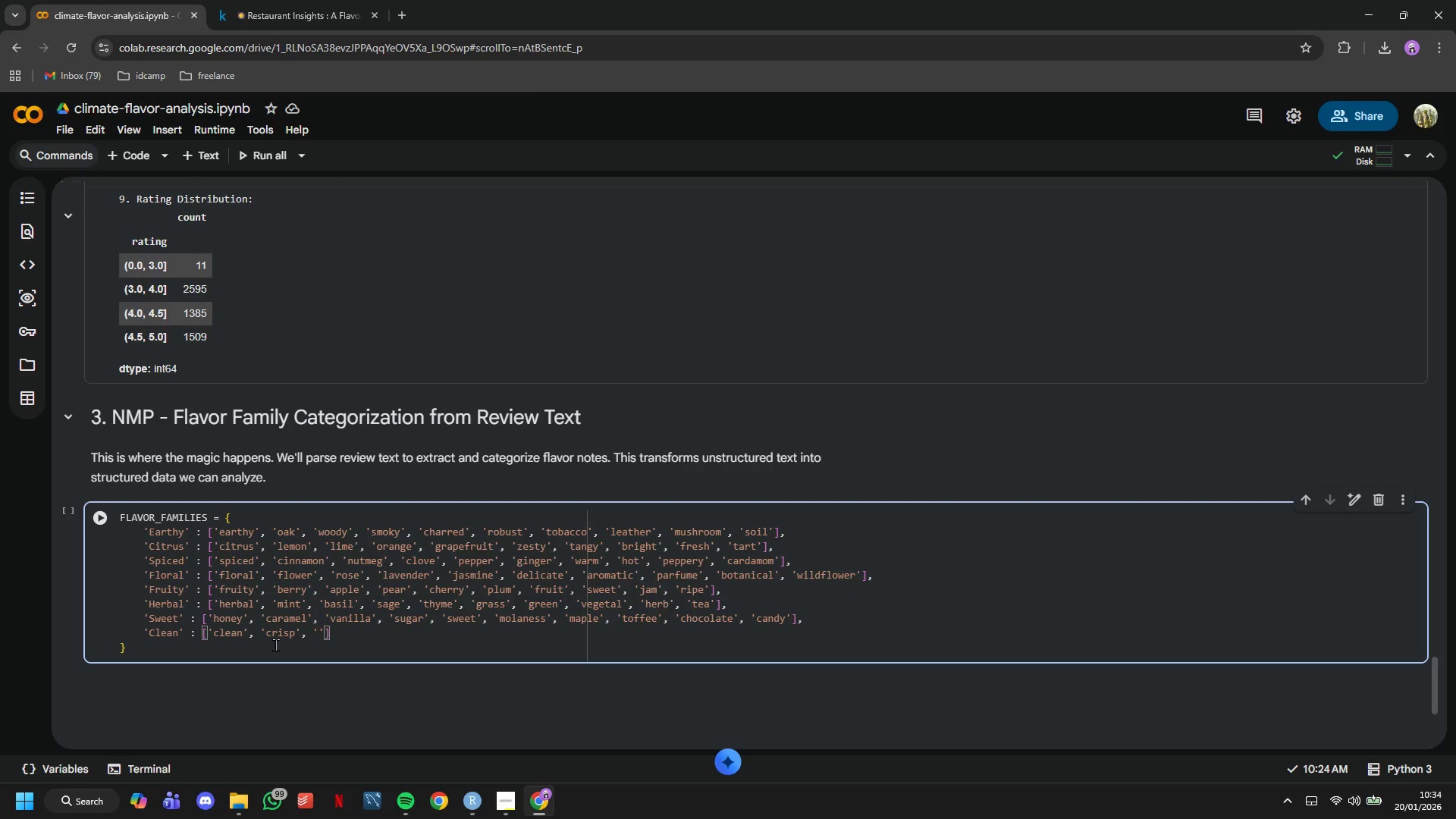 
type(clear)
 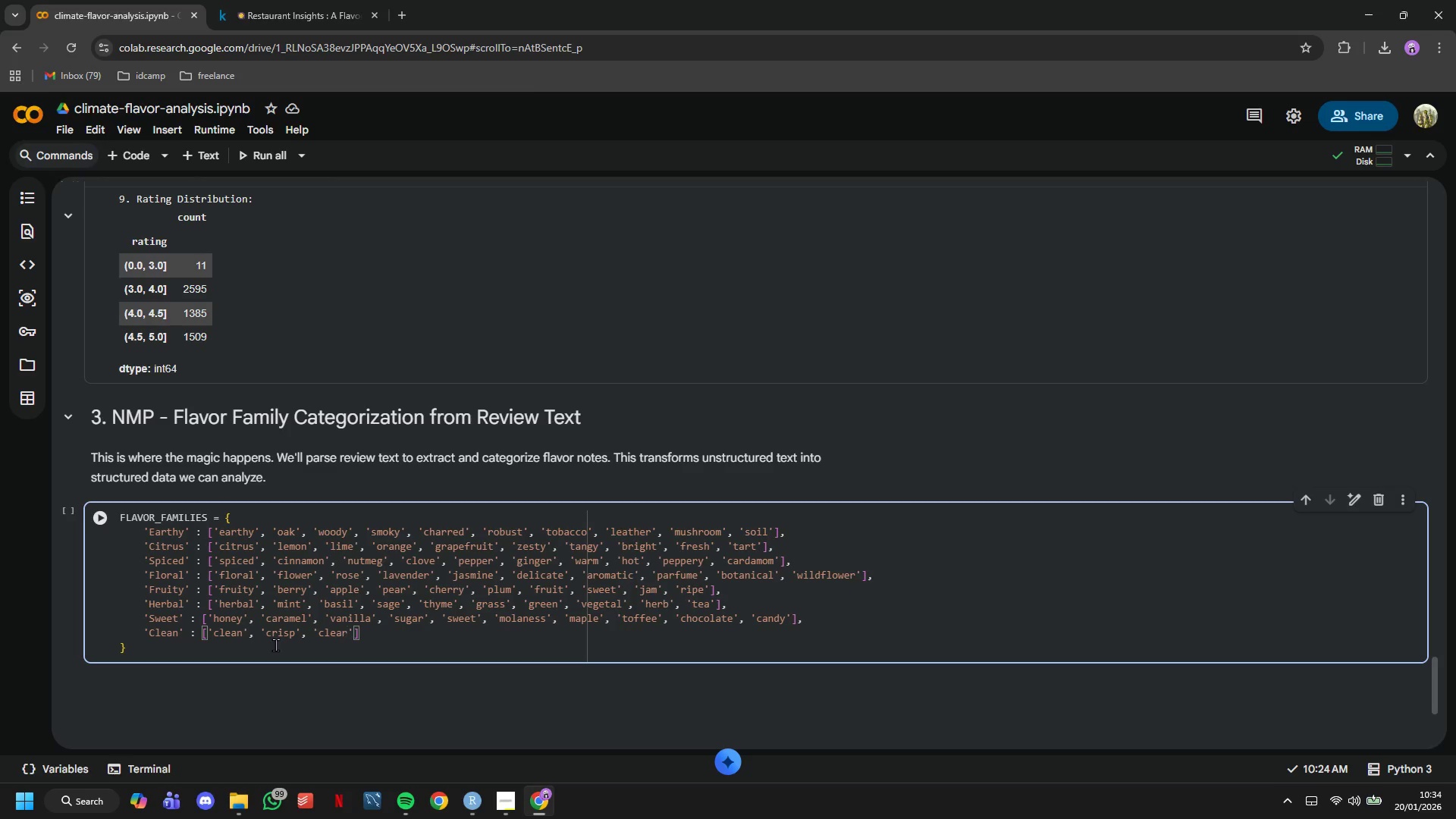 
key(ArrowRight)
 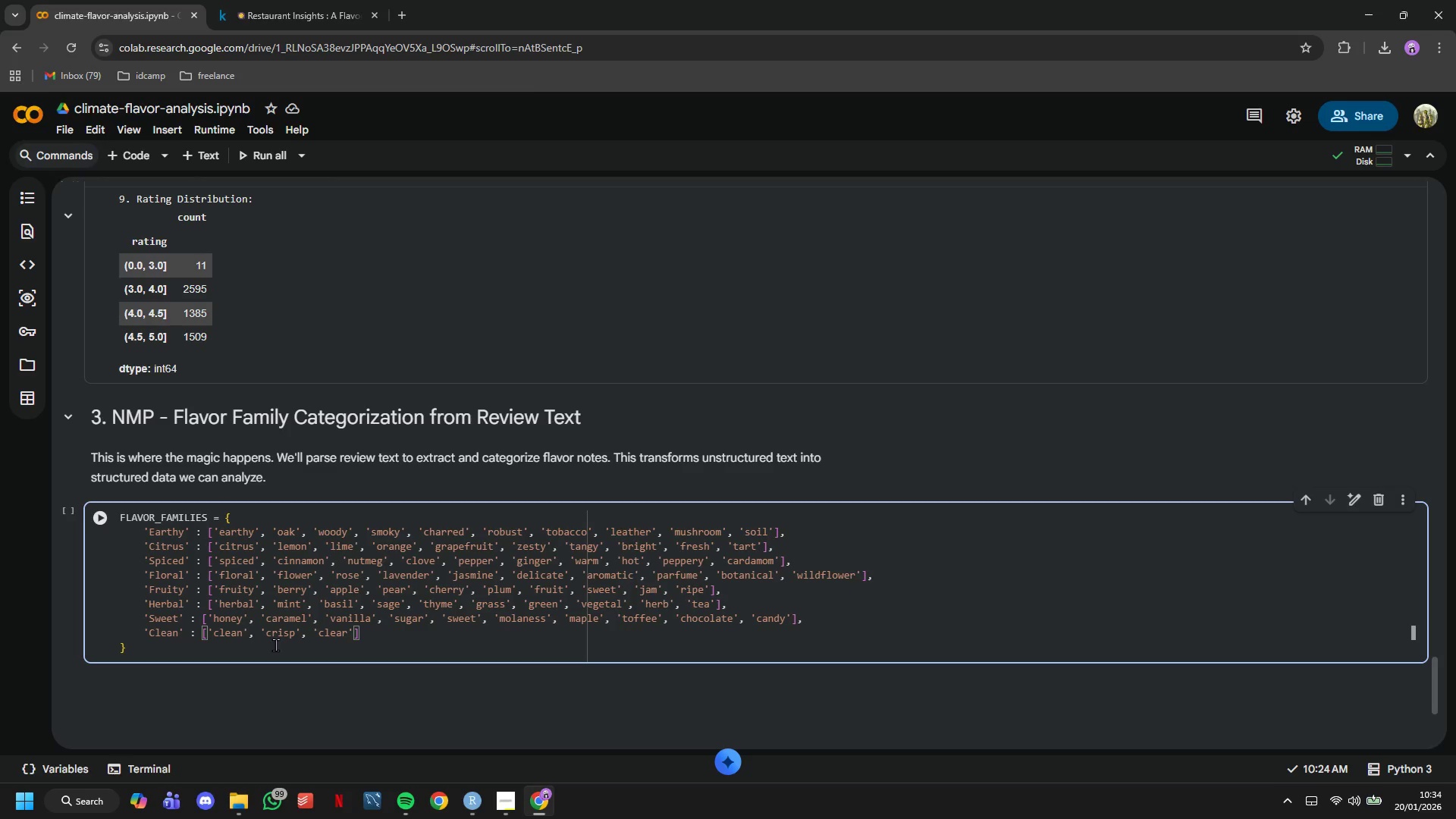 
type(, 'pure)
 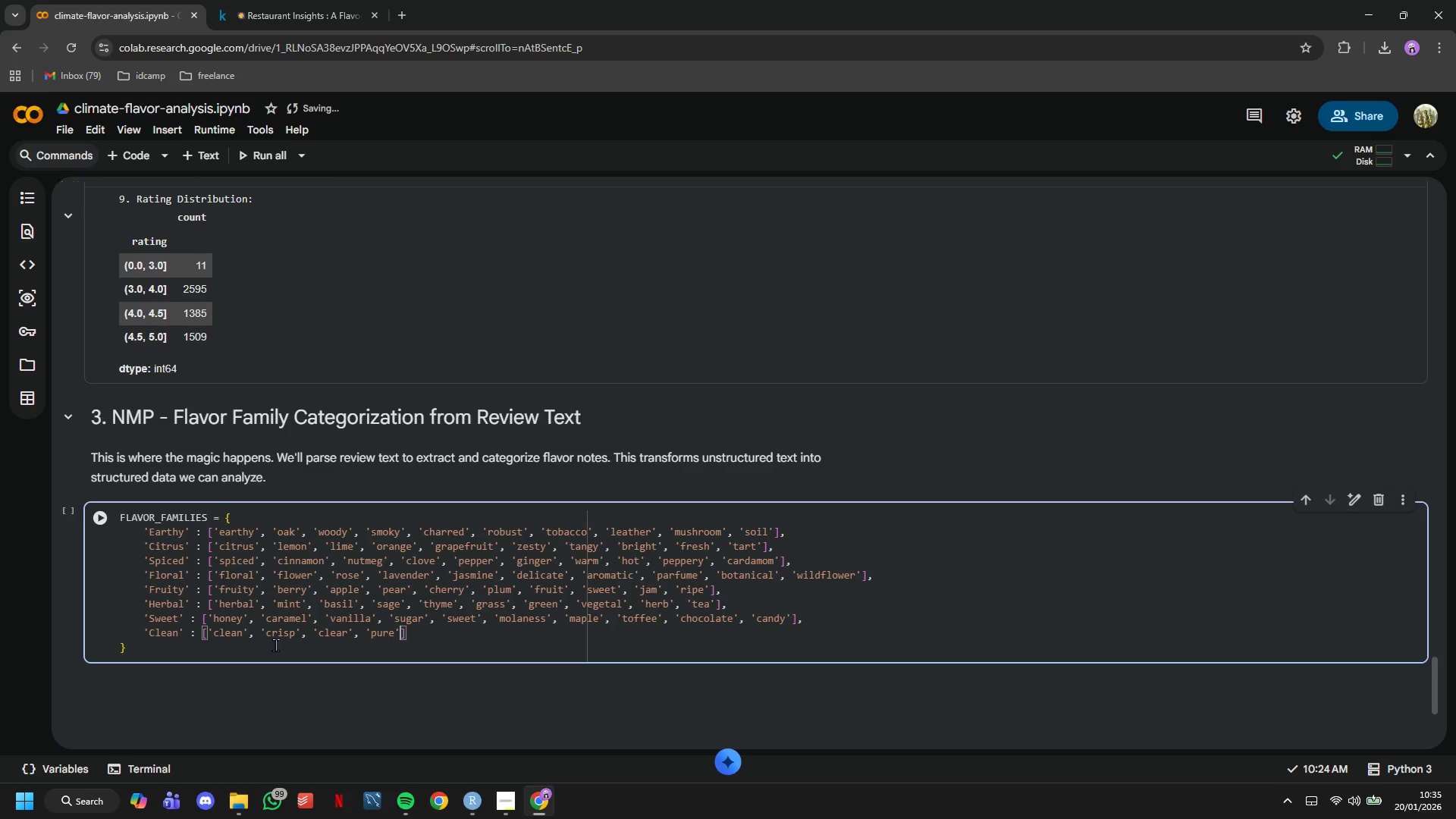 
key(ArrowRight)
 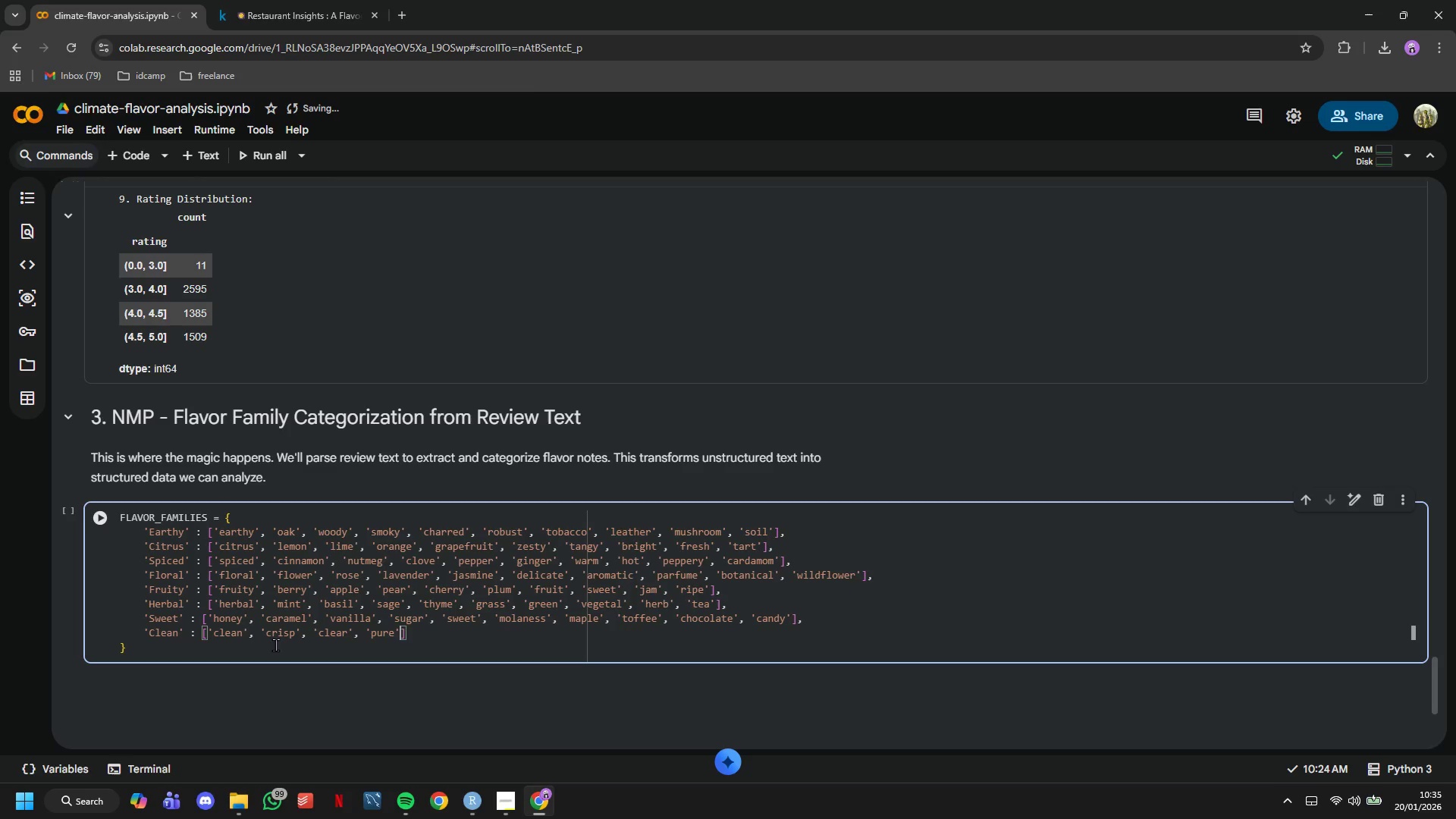 
type(, 'smooth)
 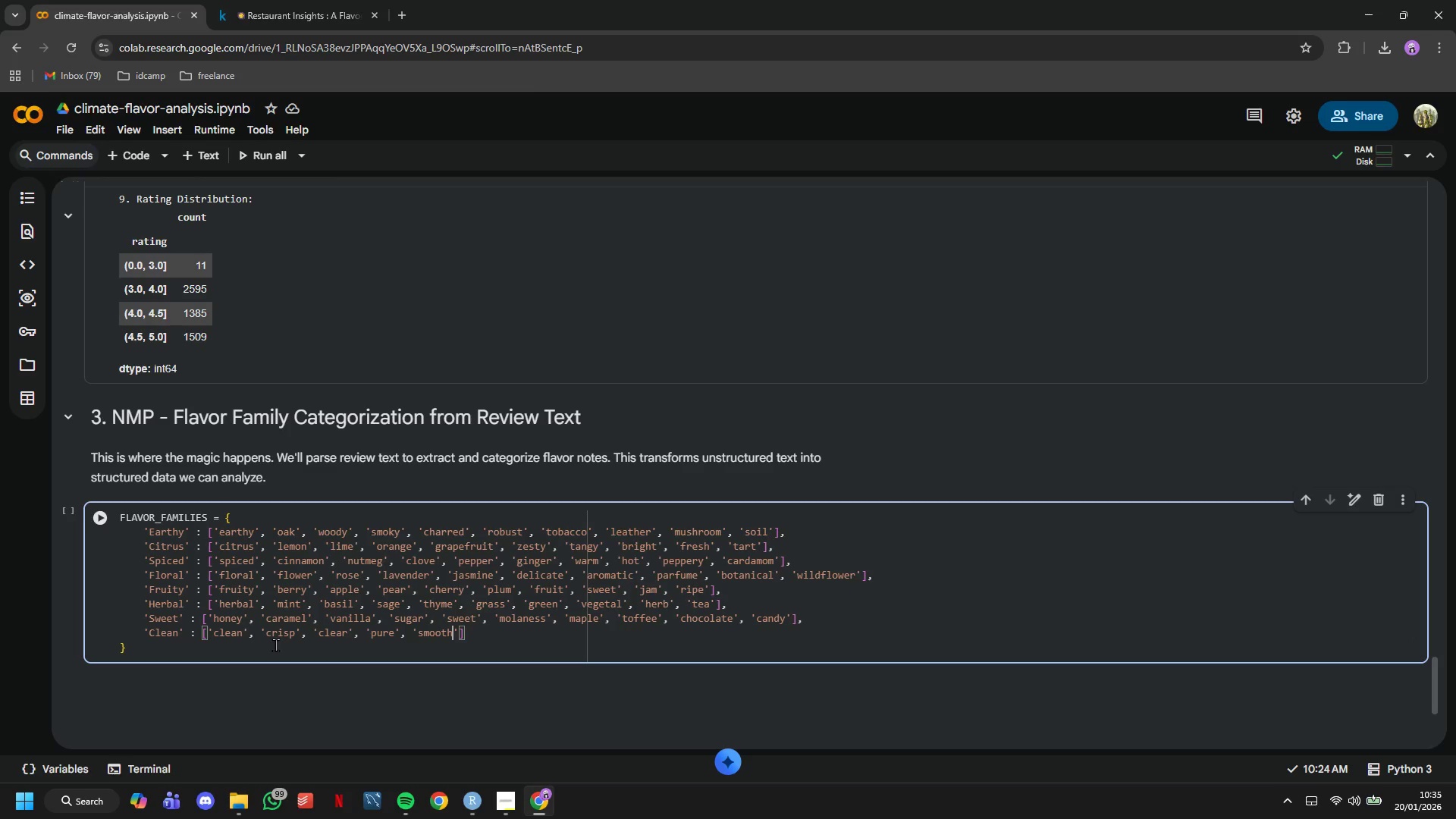 
key(ArrowRight)
 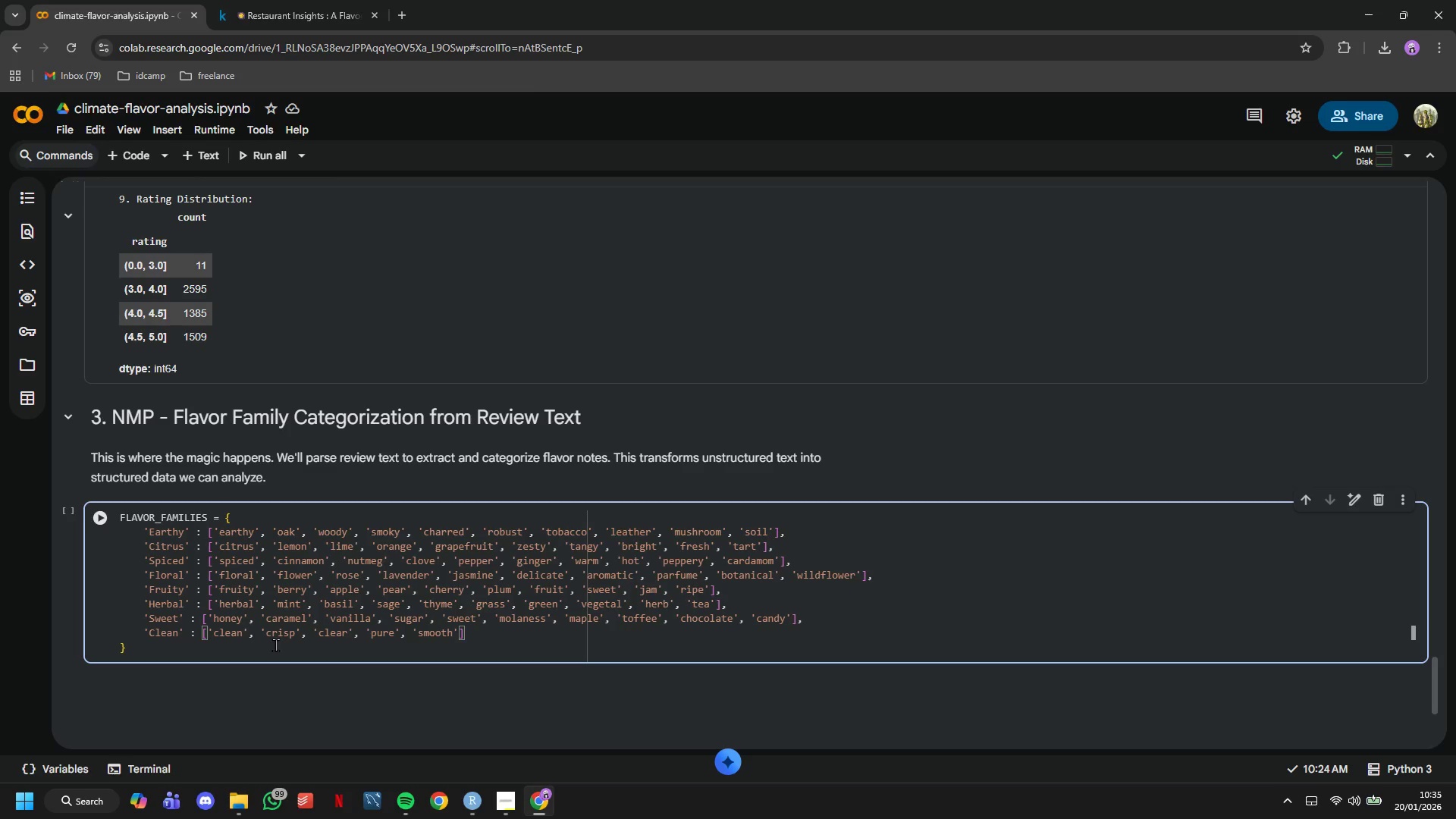 
type(, 'neutral)
 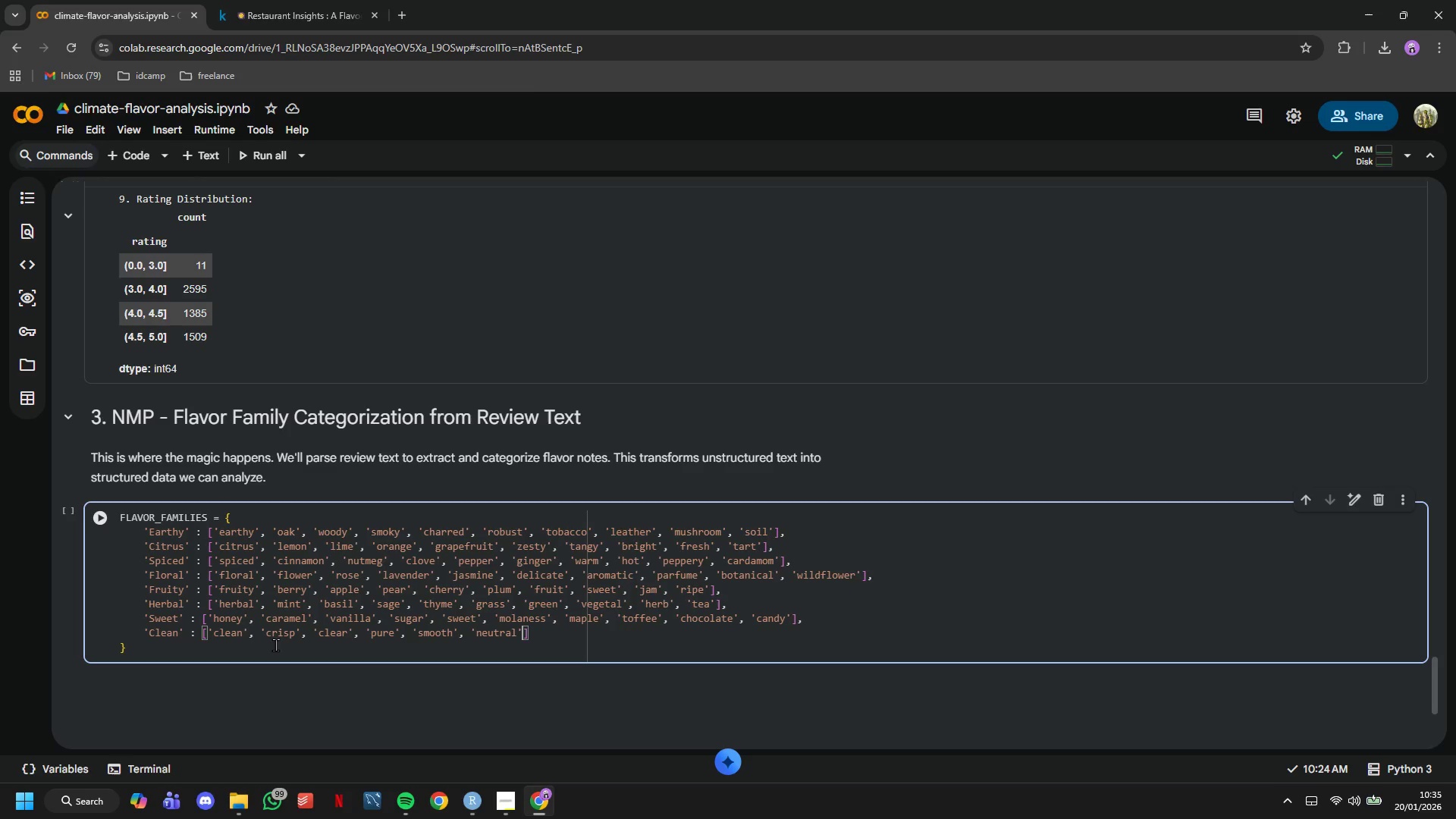 
key(ArrowRight)
 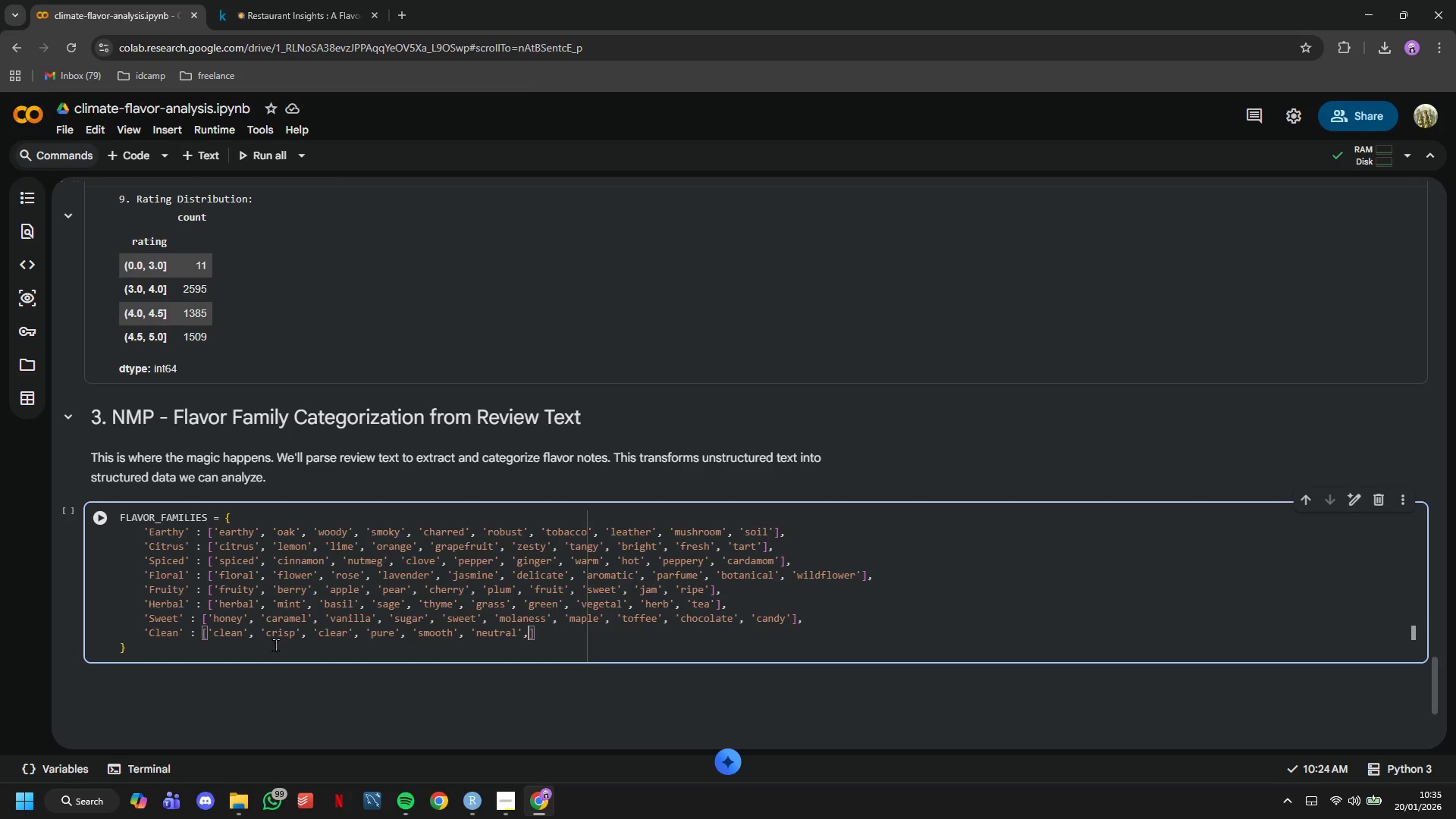 
type(, 'refined)
 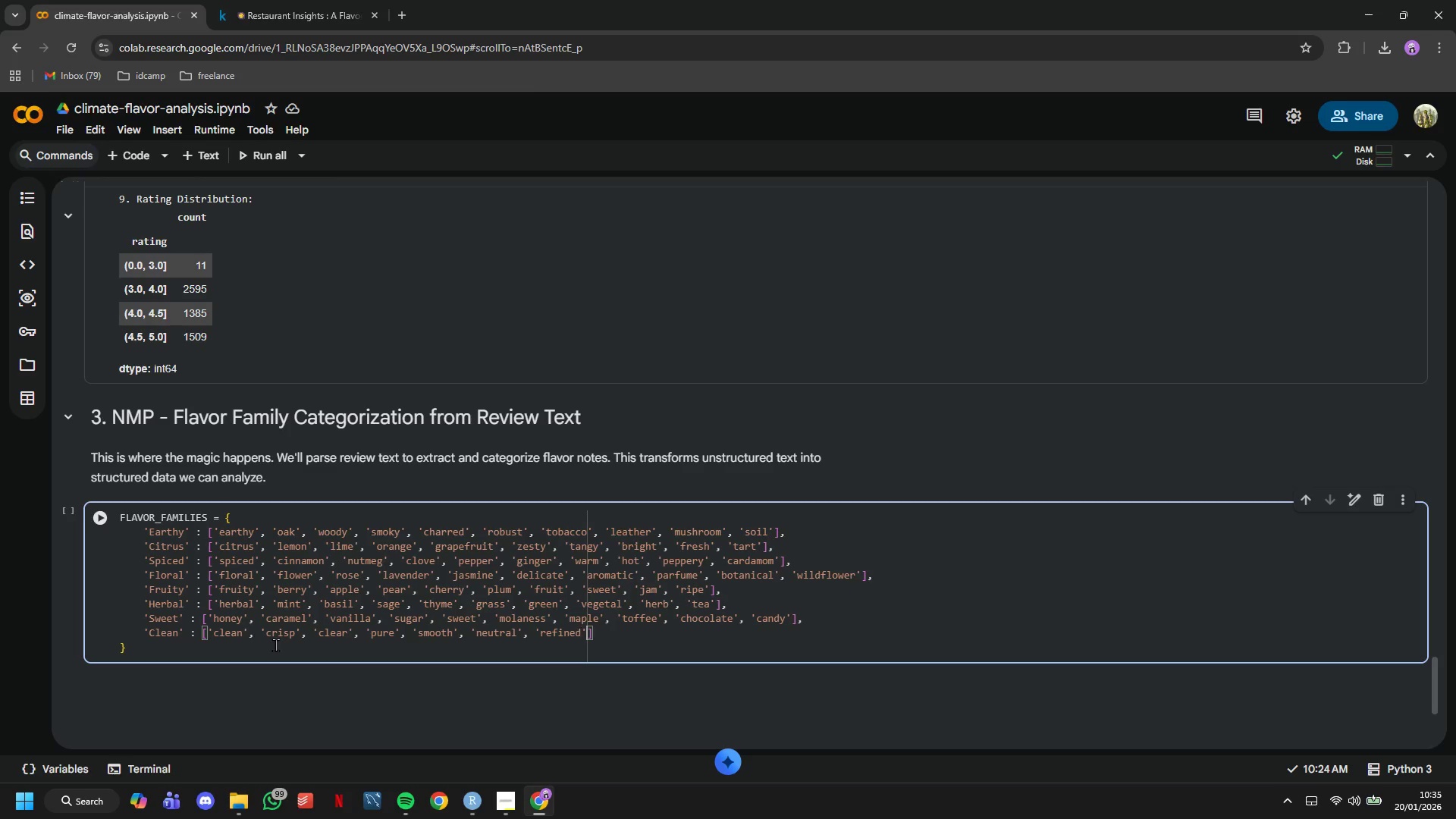 
key(ArrowRight)
 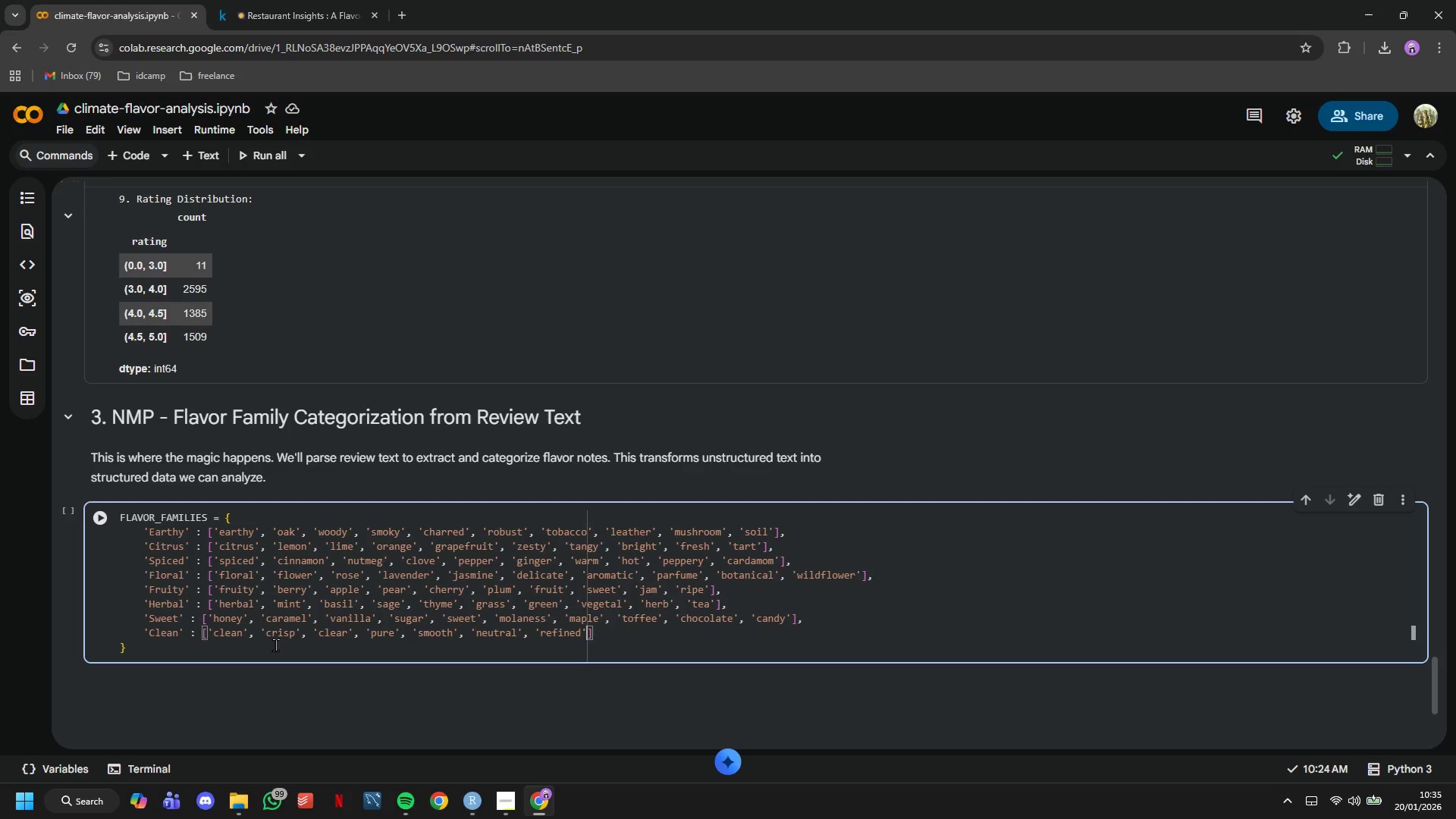 
type(, 'sharp)
 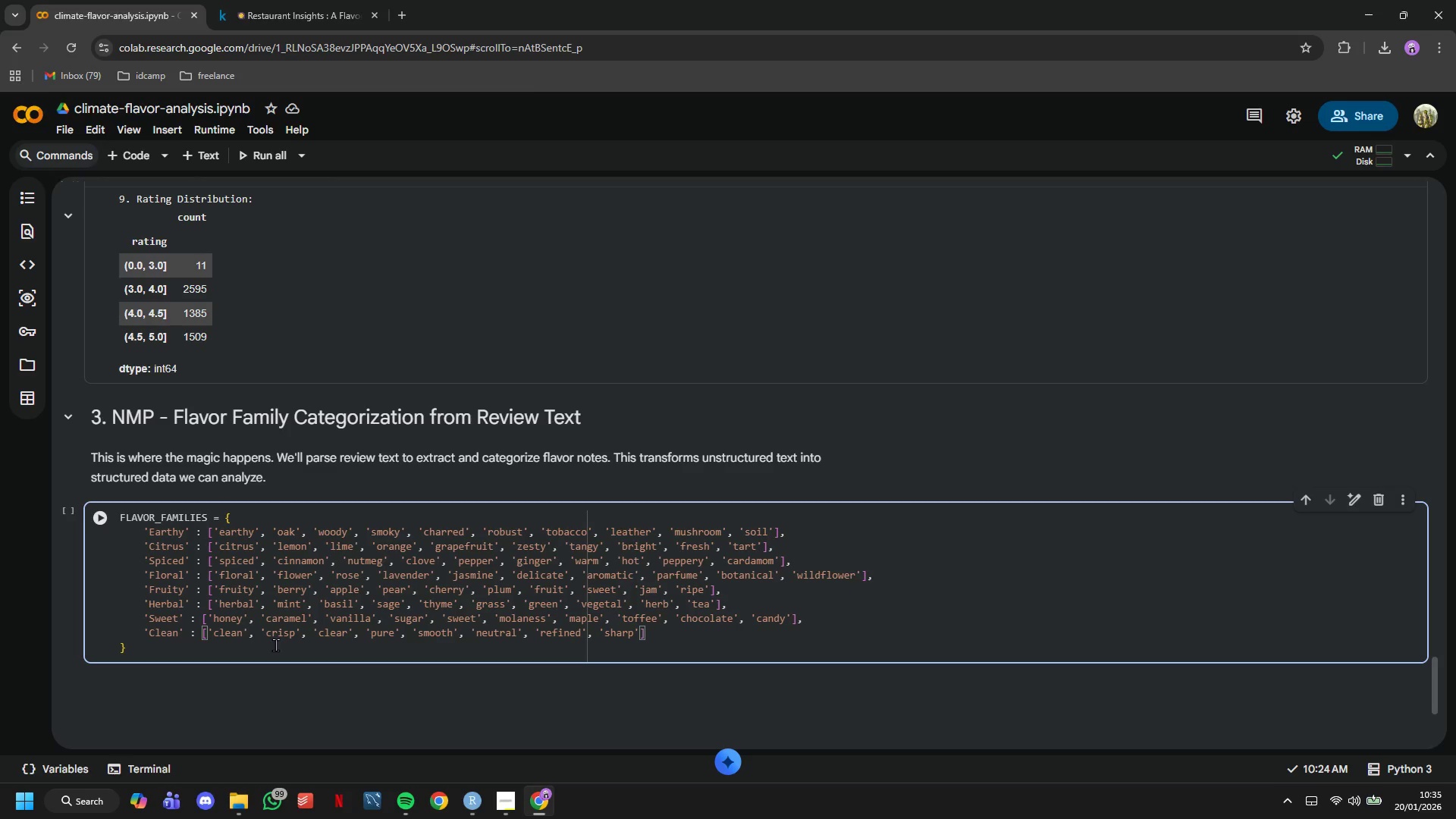 
key(ArrowRight)
 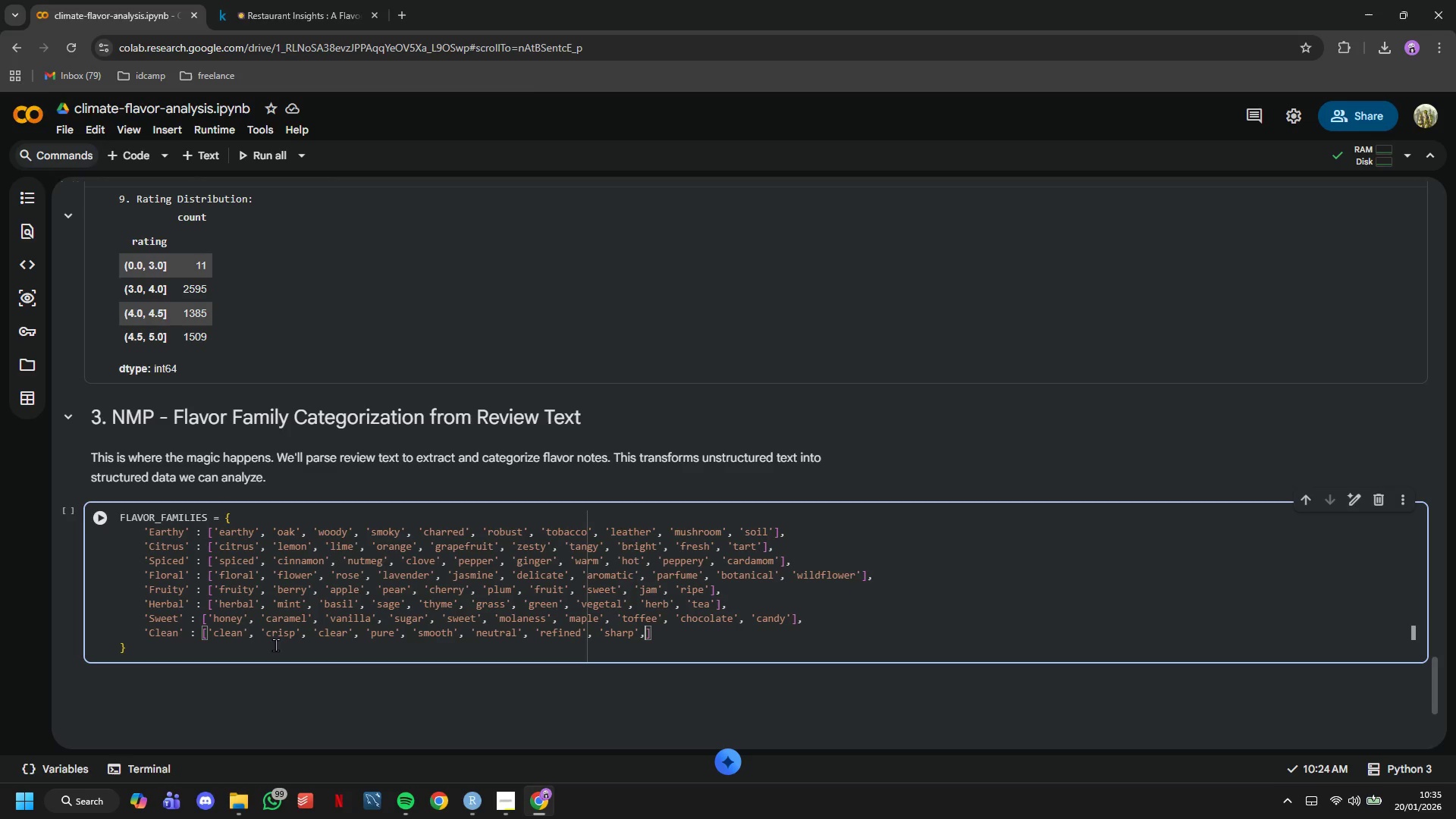 
type(, 'cool)
 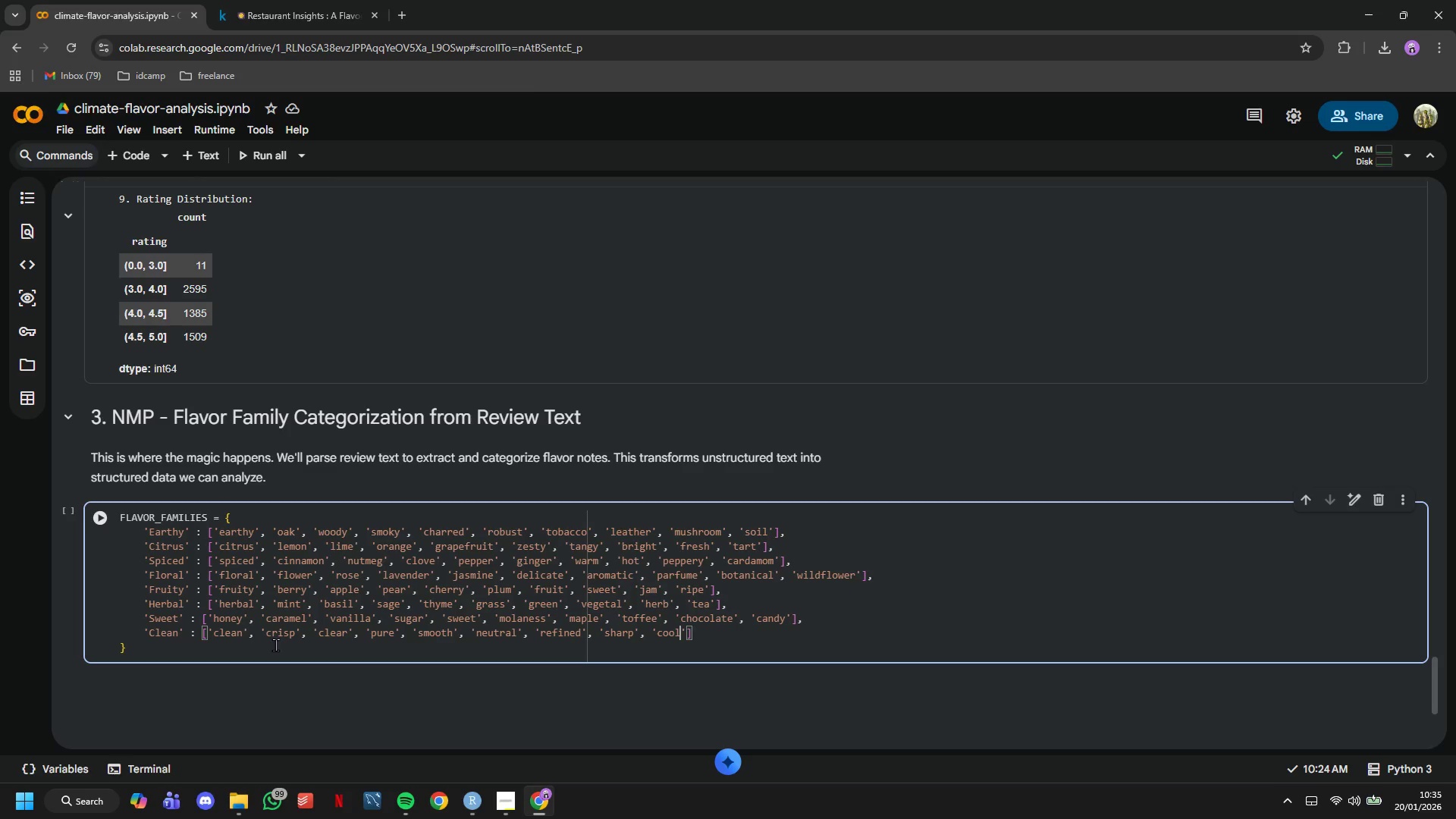 
key(ArrowDown)
 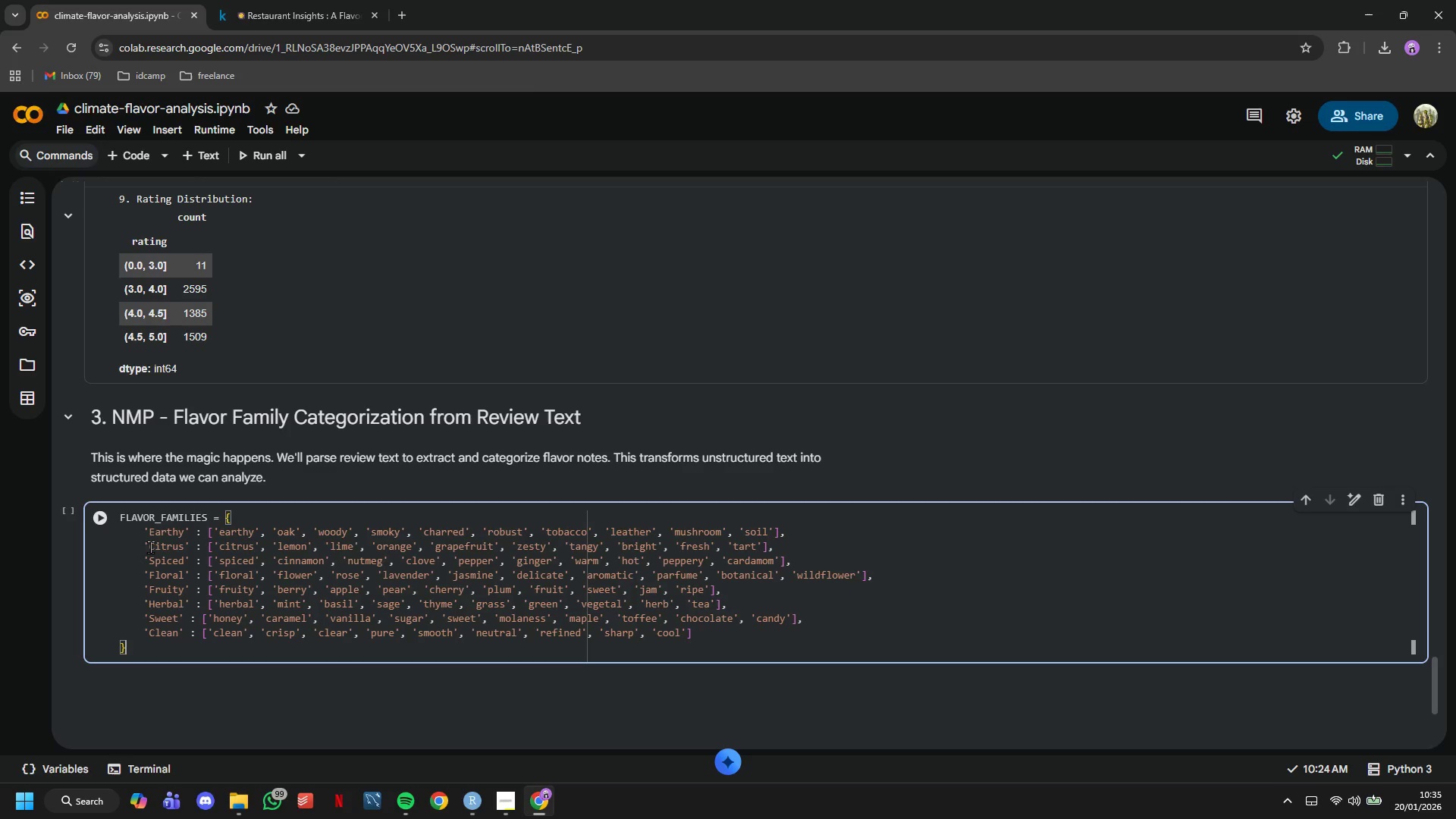 
left_click([111, 515])
 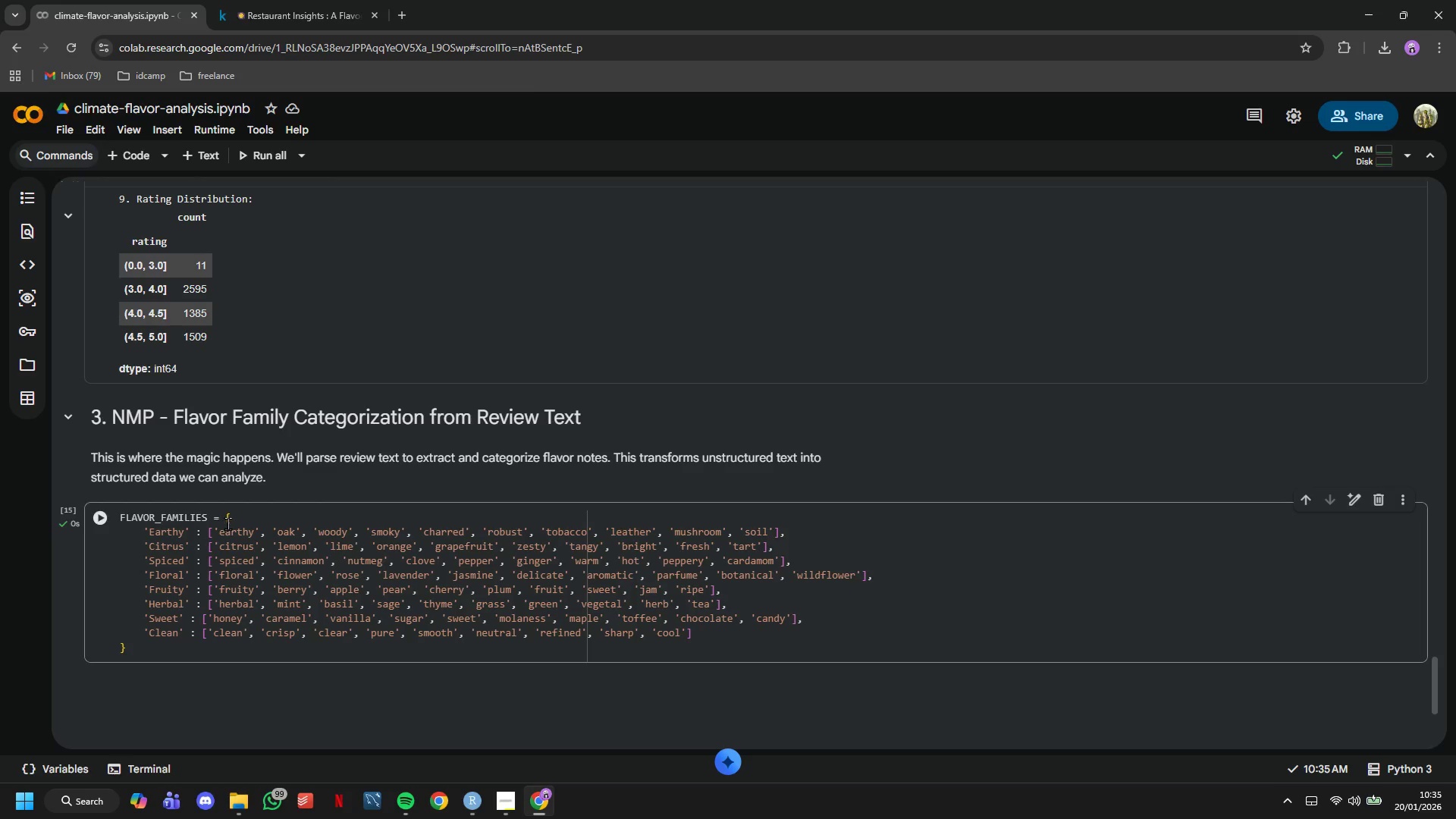 
scroll: coordinate [229, 523], scroll_direction: down, amount: 3.0
 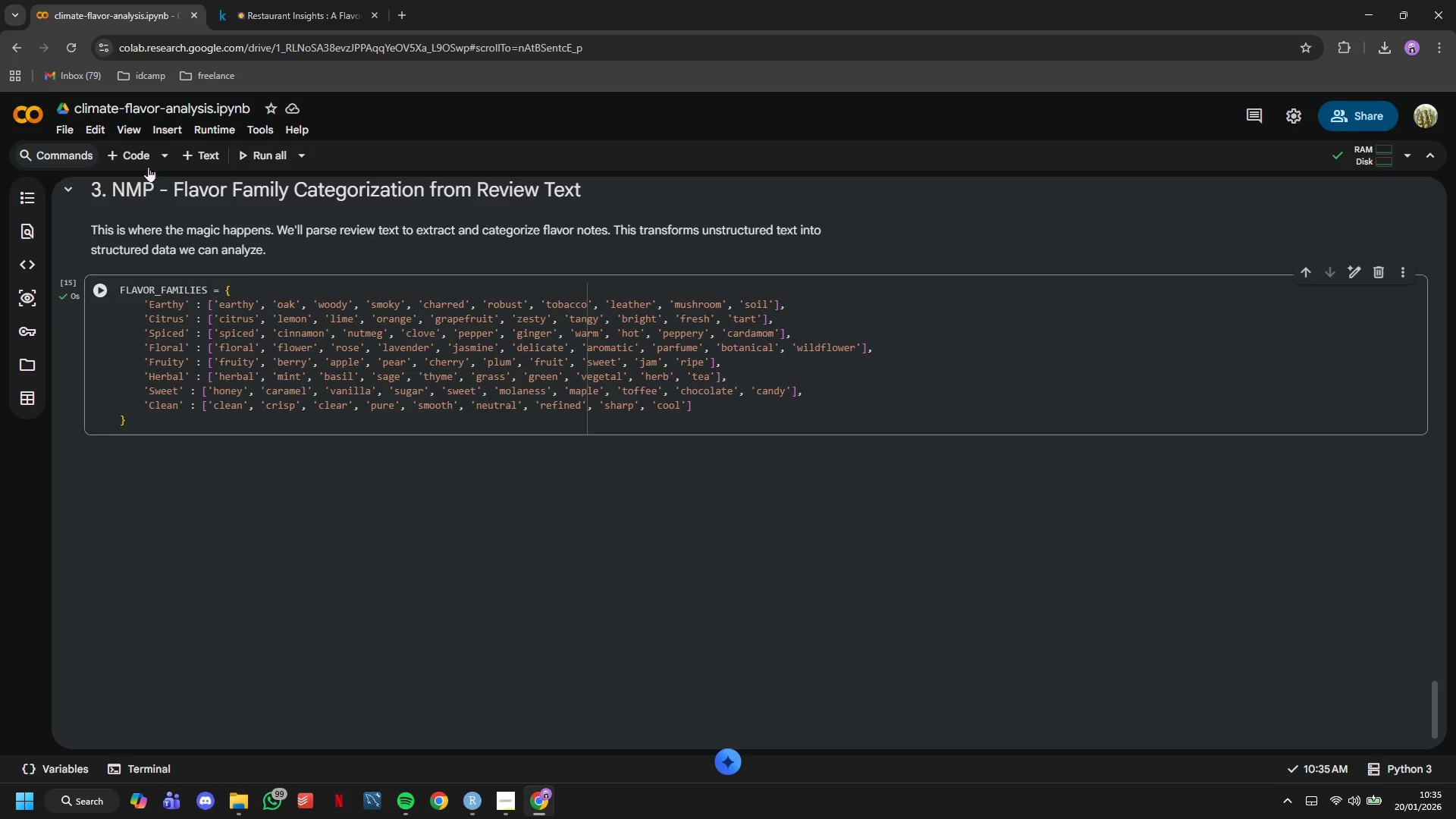 
left_click([145, 162])
 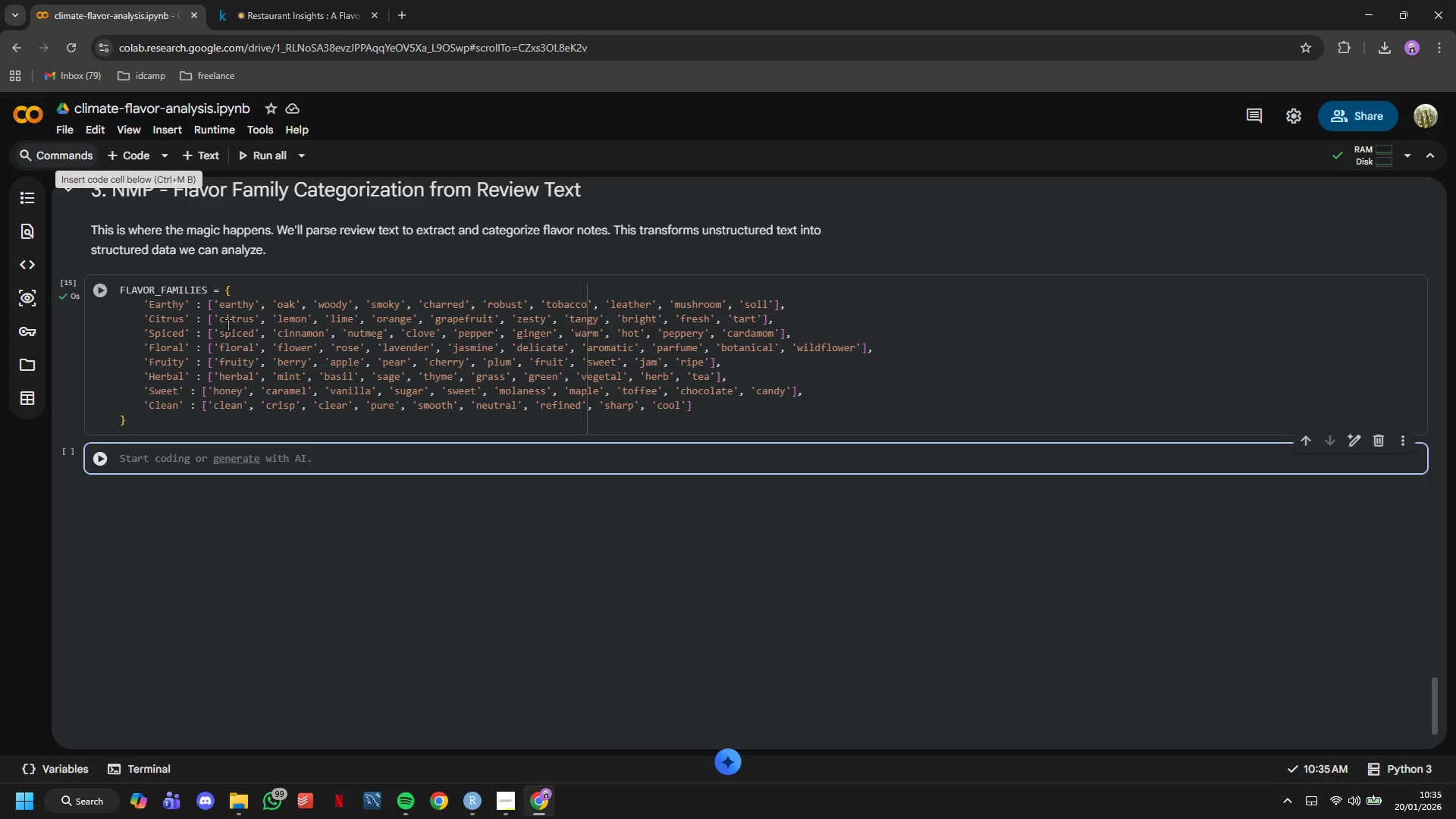 
scroll: coordinate [230, 331], scroll_direction: up, amount: 1.0
 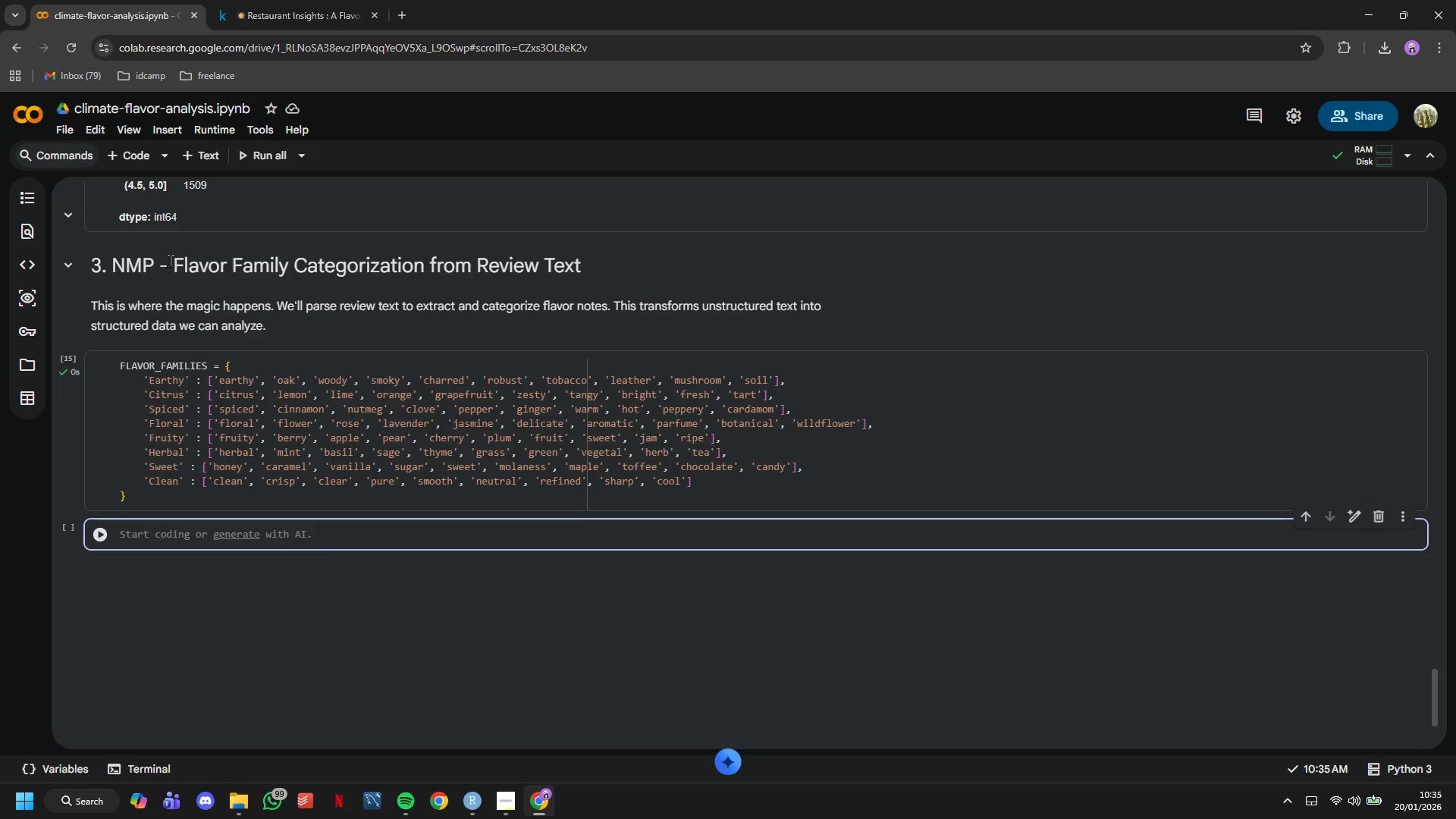 
double_click([170, 260])
 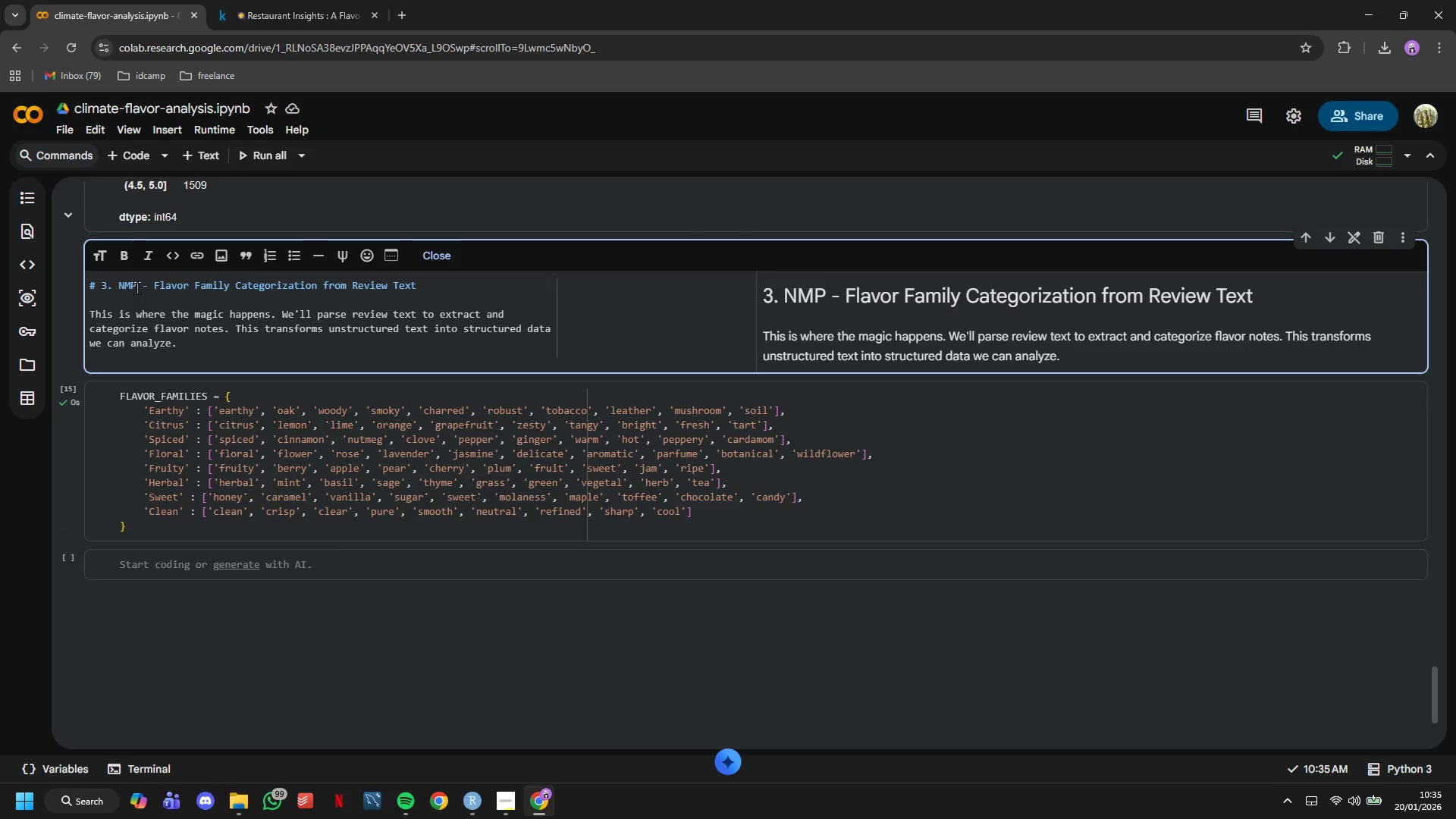 
left_click([135, 283])
 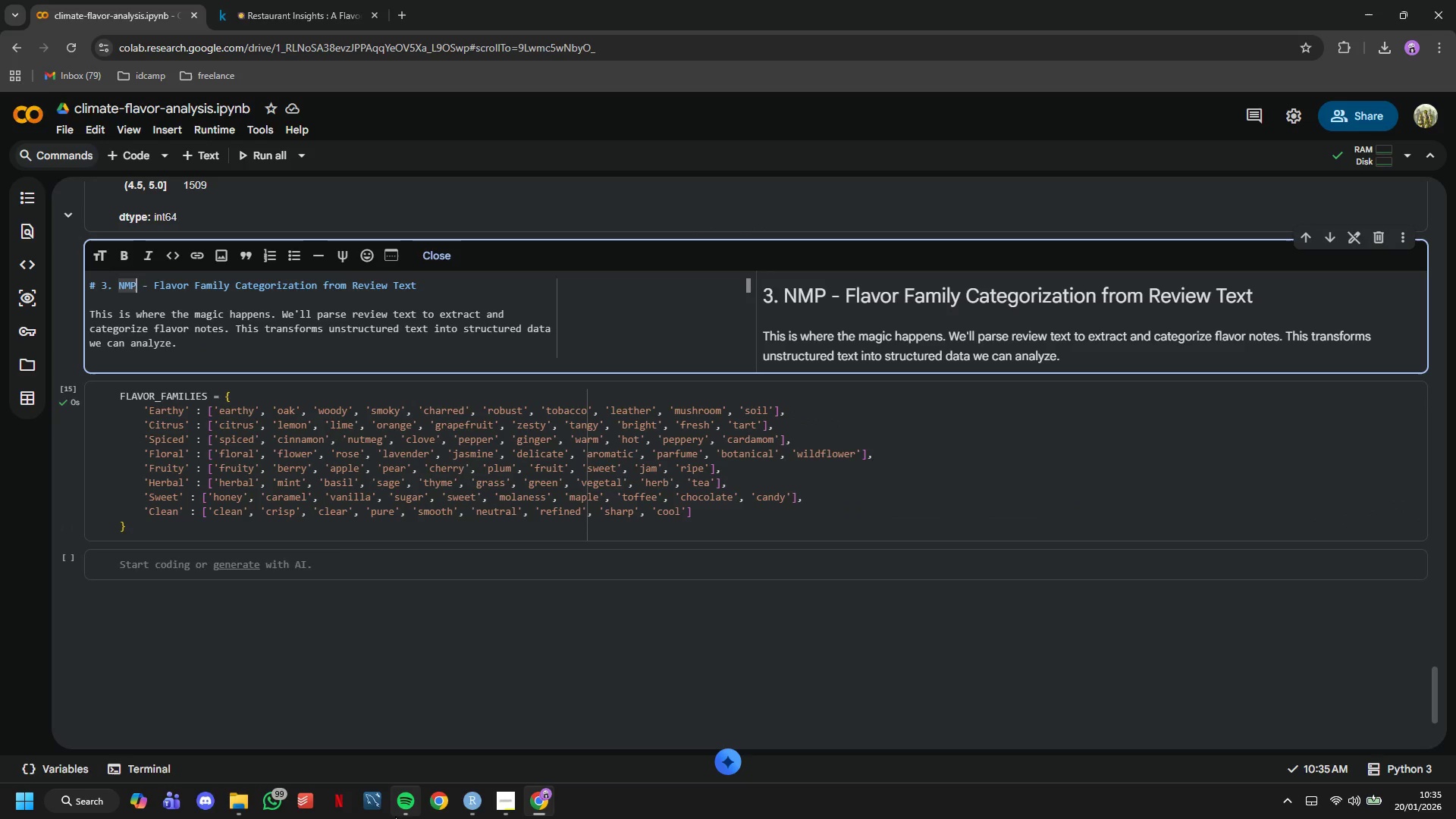 
key(ArrowLeft)
 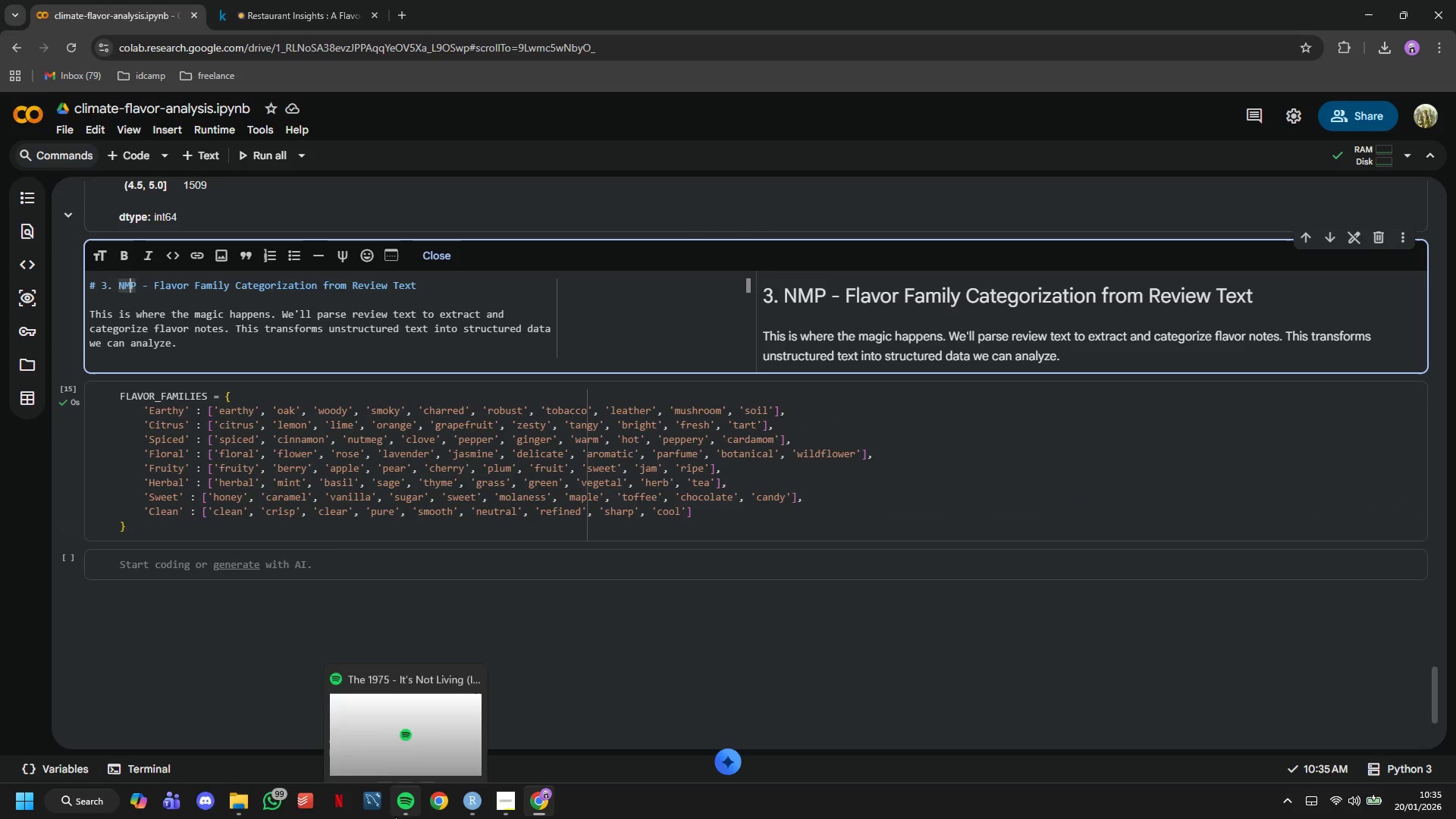 
key(Backspace)
 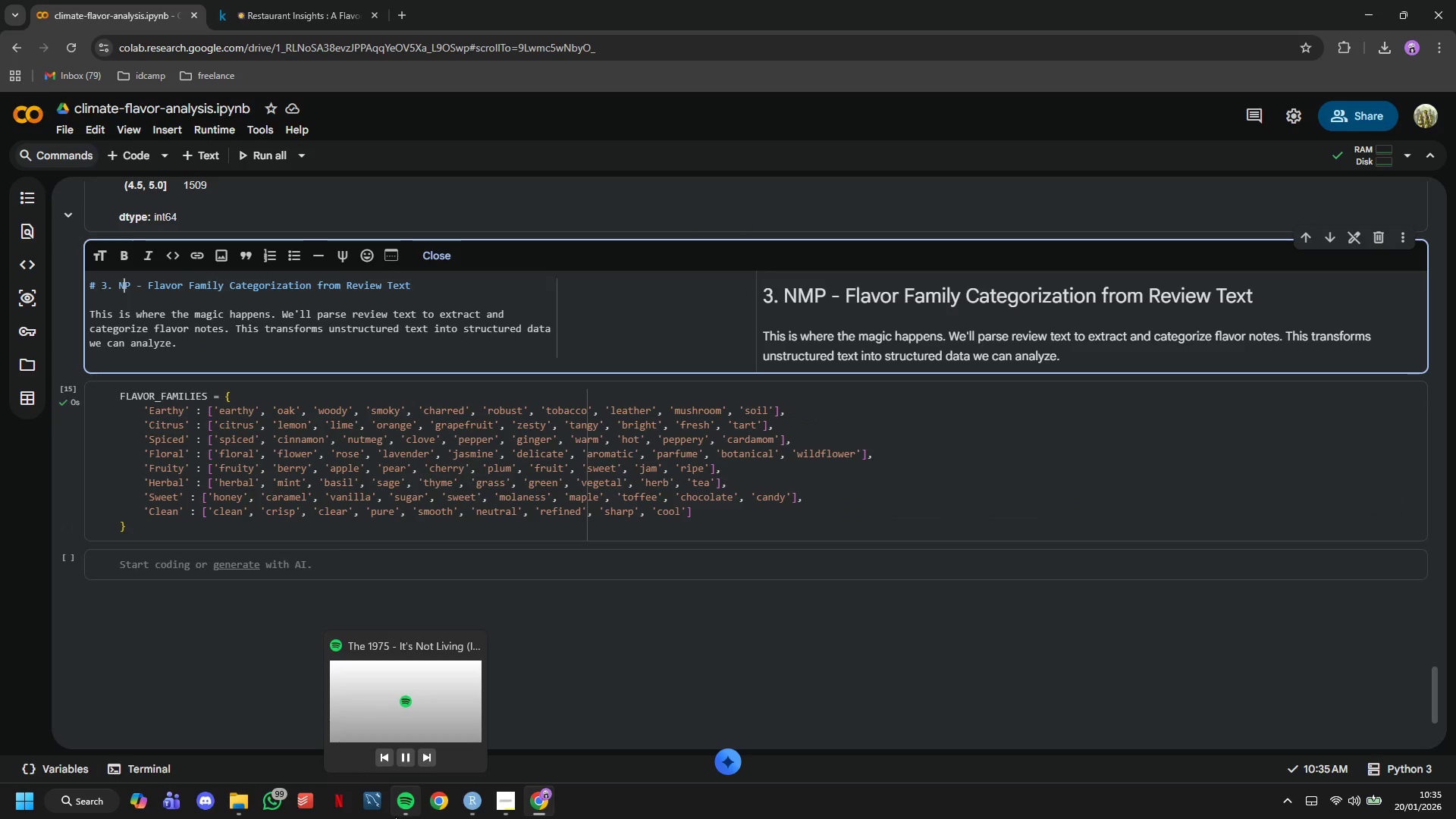 
key(CapsLock)
 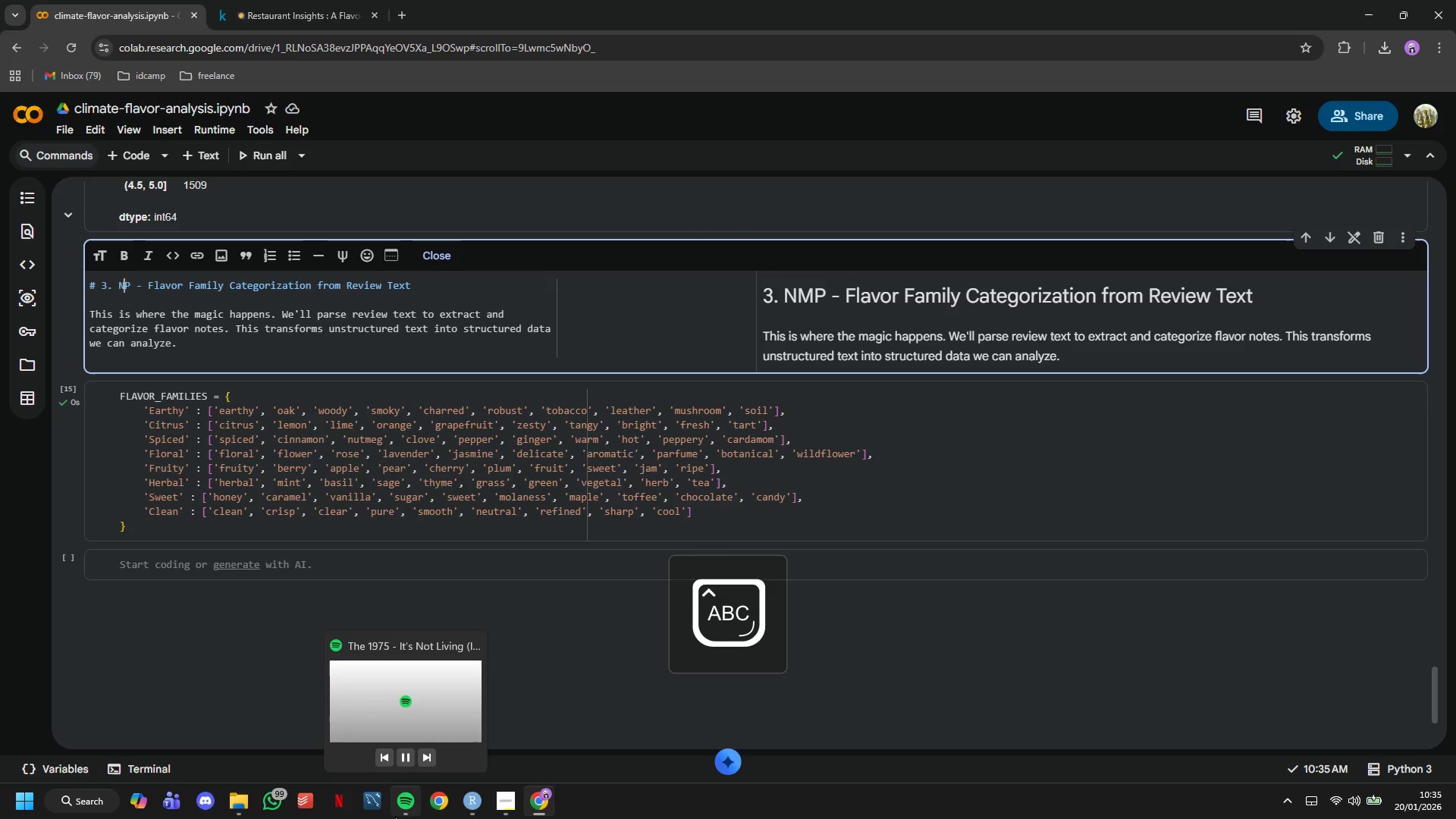 
key(L)
 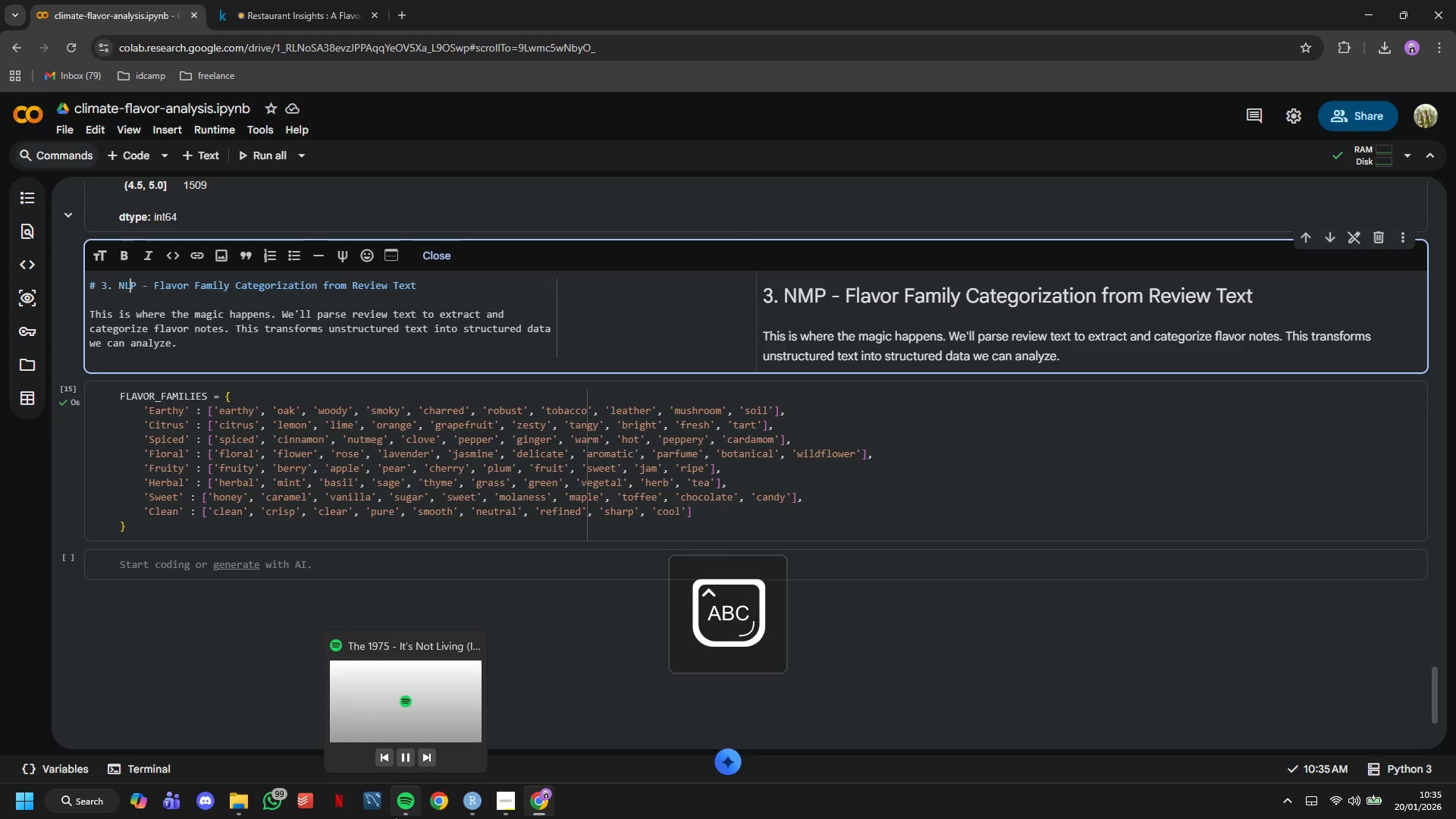 
key(CapsLock)
 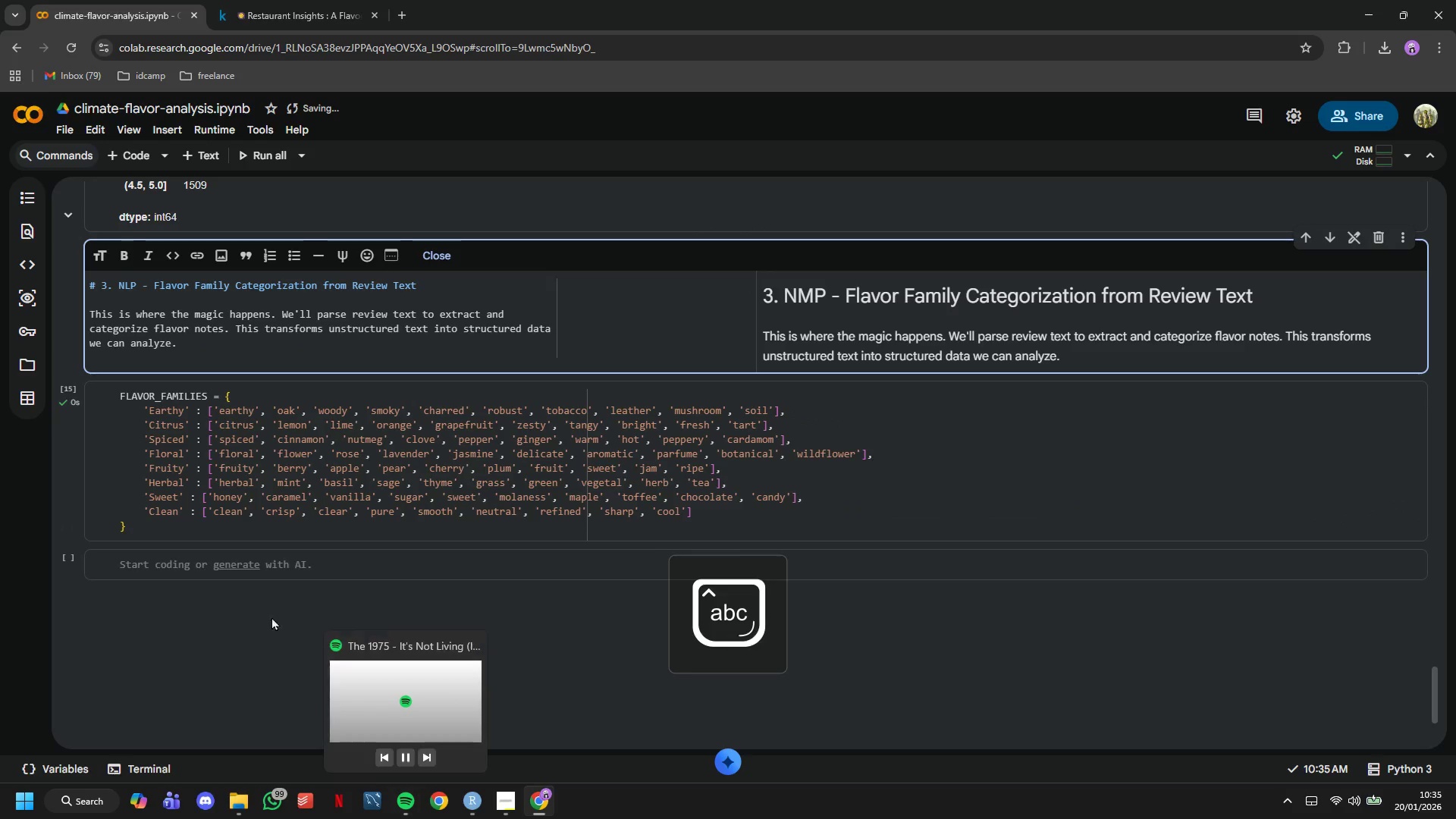 
left_click([259, 474])
 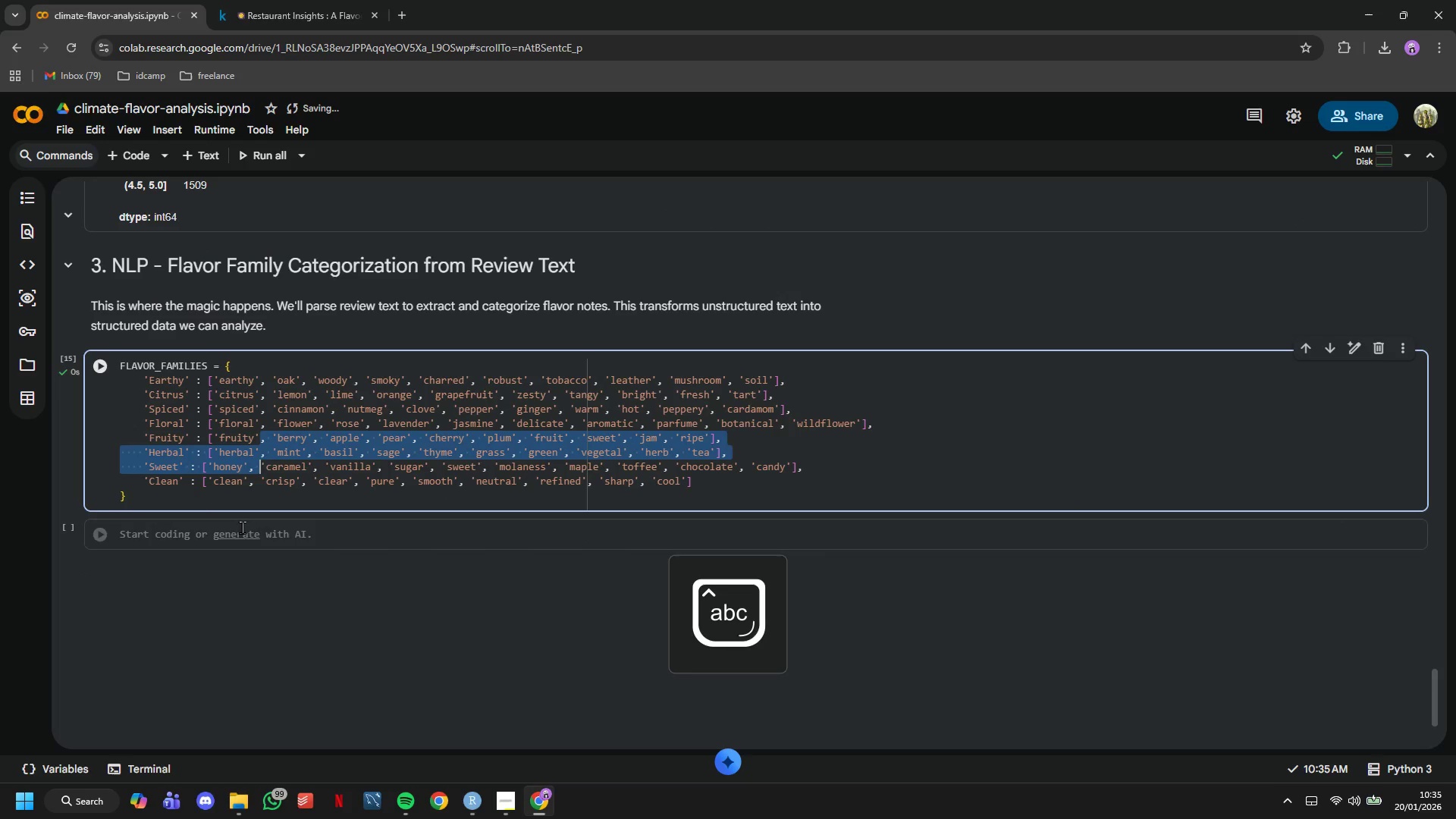 
left_click([240, 529])
 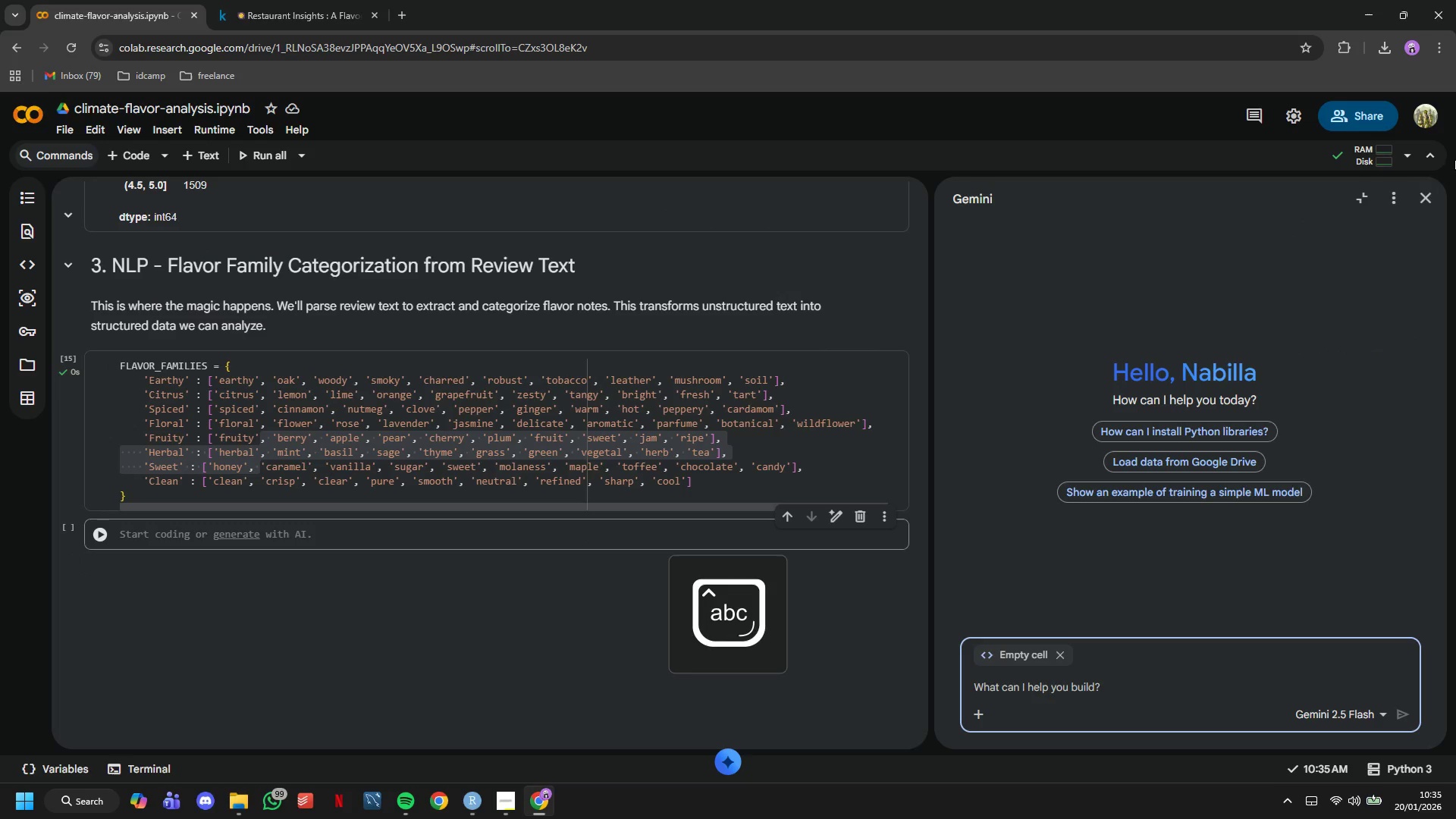 
left_click([1426, 193])
 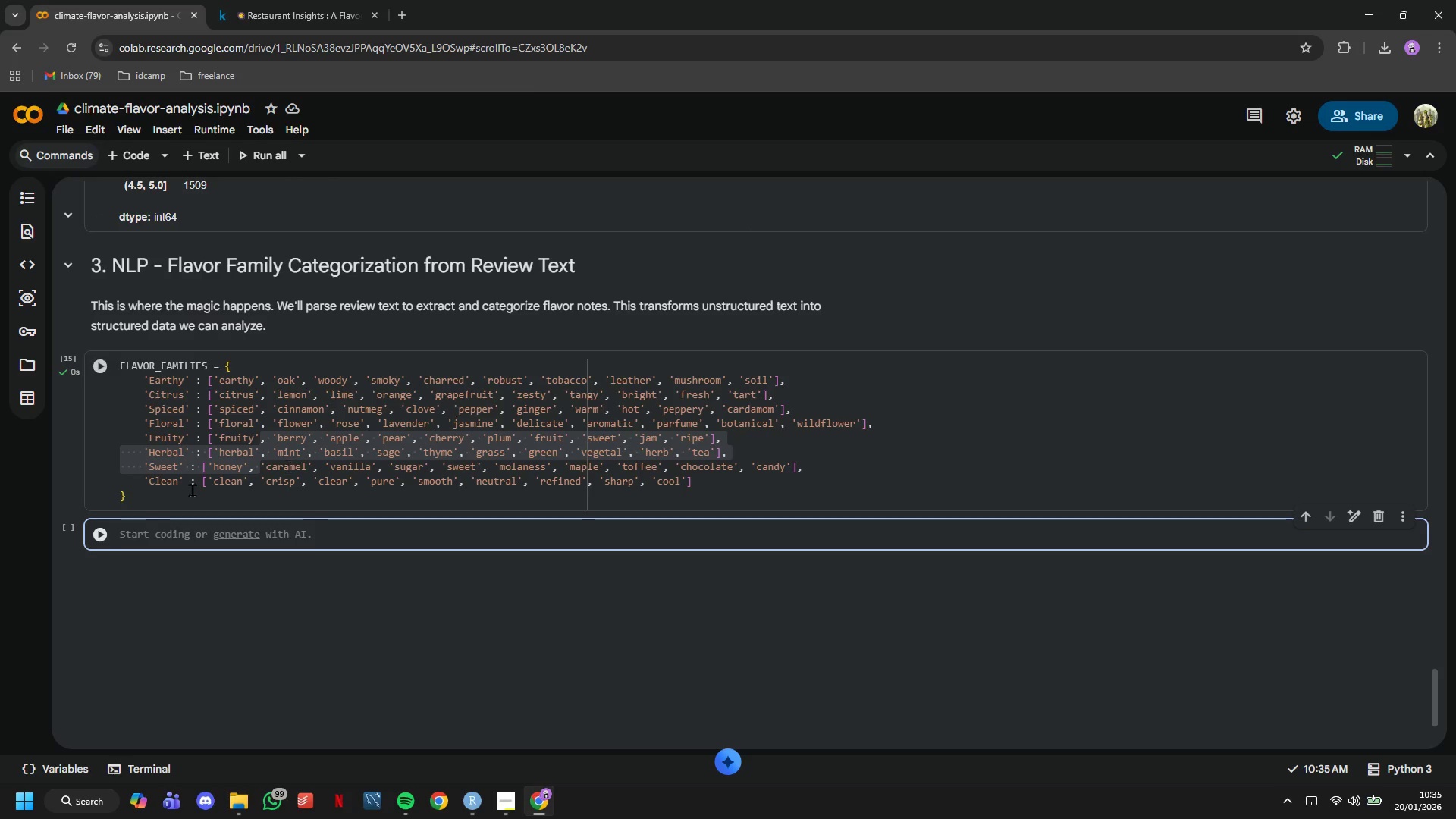 
left_click([144, 530])
 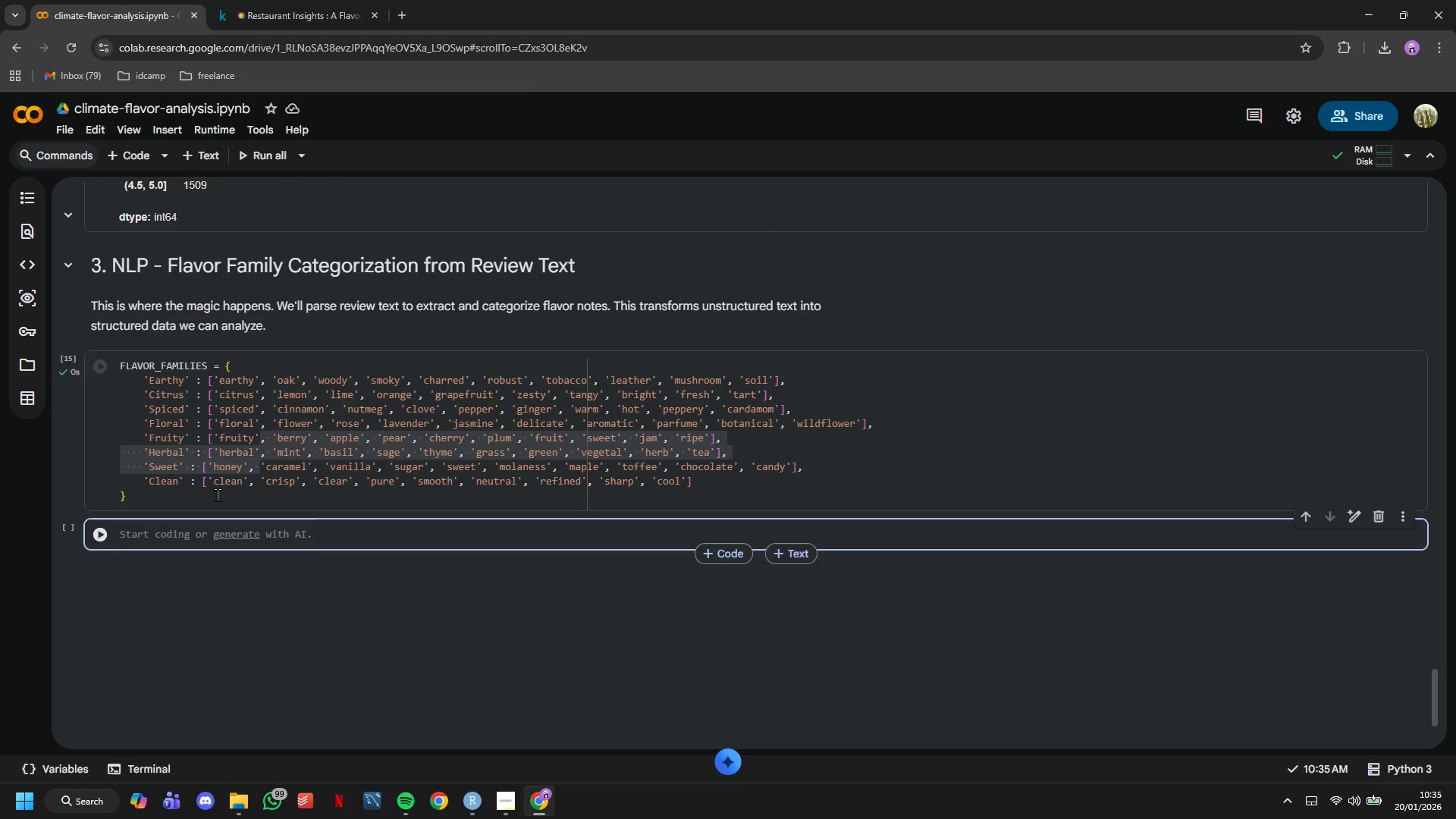 
left_click([212, 472])
 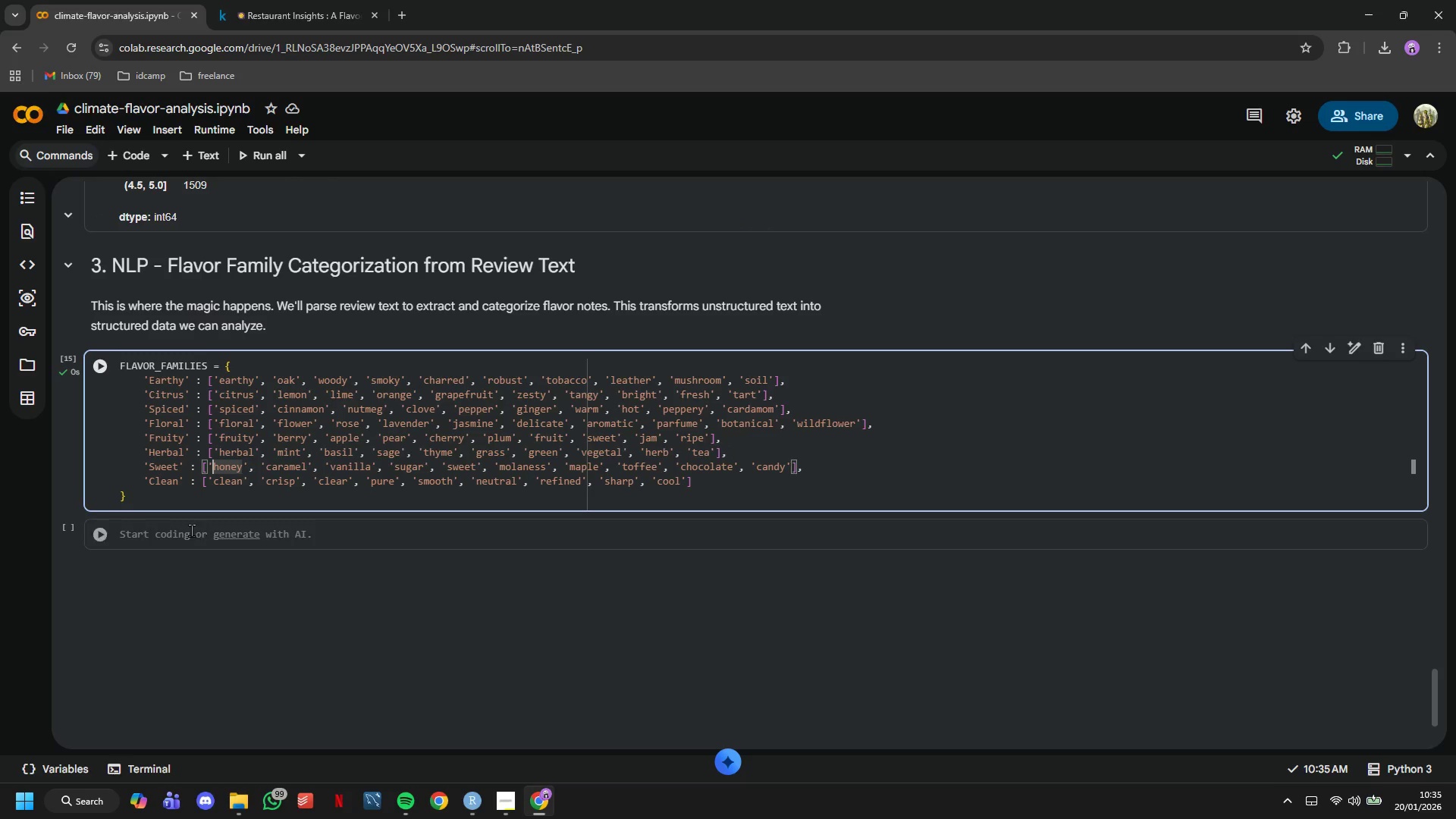 
left_click([179, 532])
 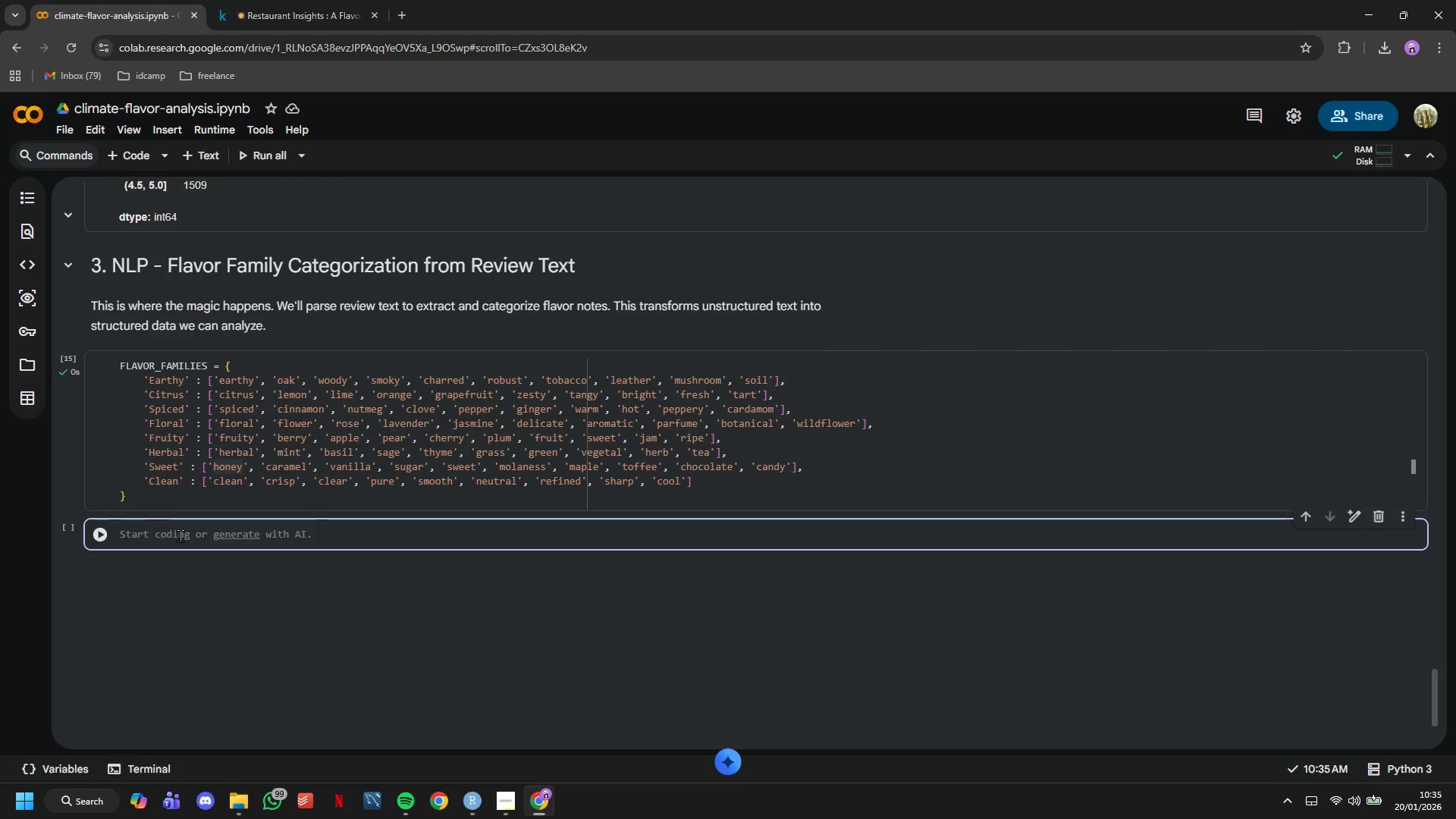 
type(def extract)
key(Tab)
type((reb)
key(Backspace)
type(view_ext)
key(Backspace)
key(Backspace)
key(Backspace)
type(text)
 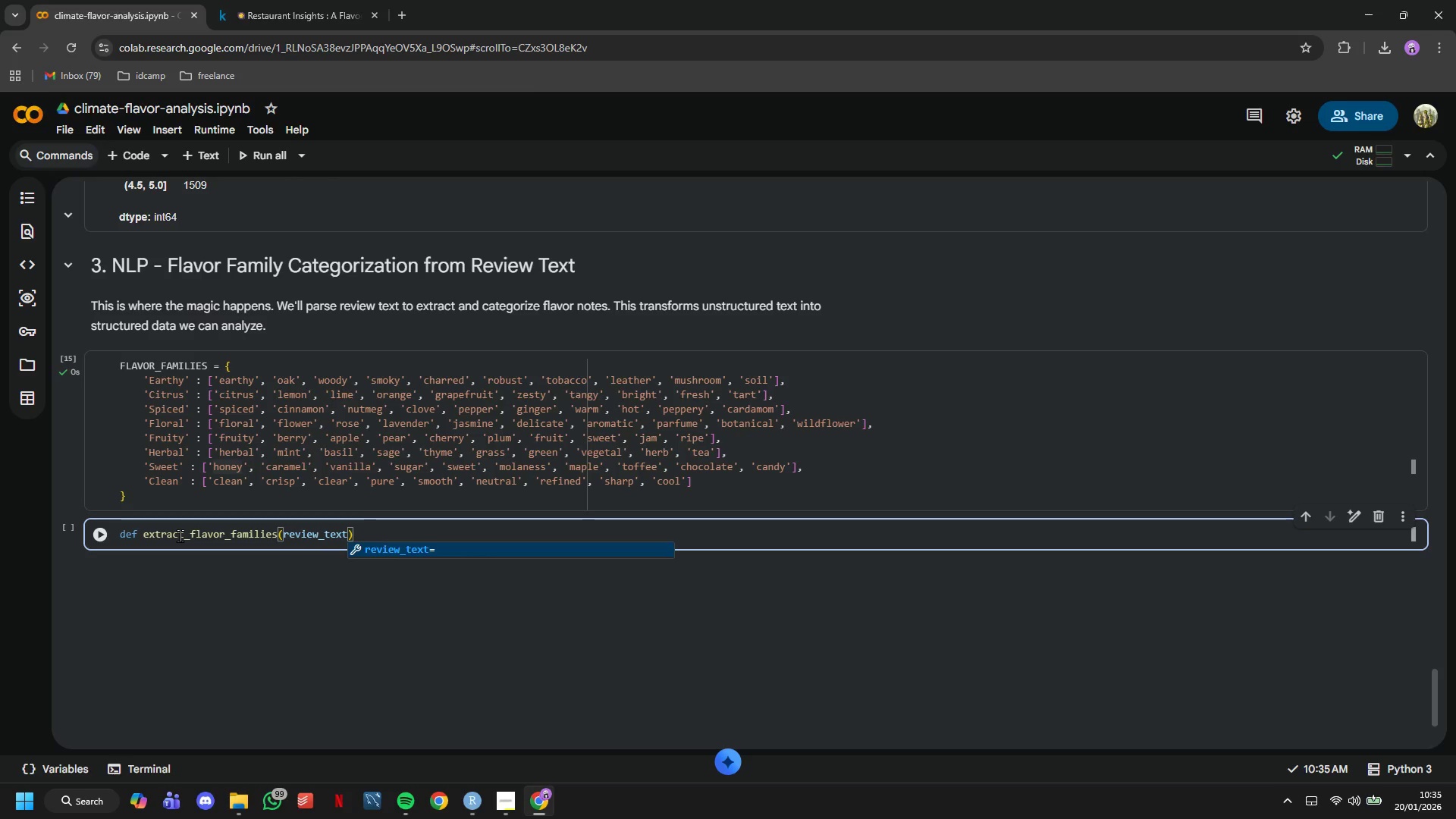 
key(ArrowRight)
 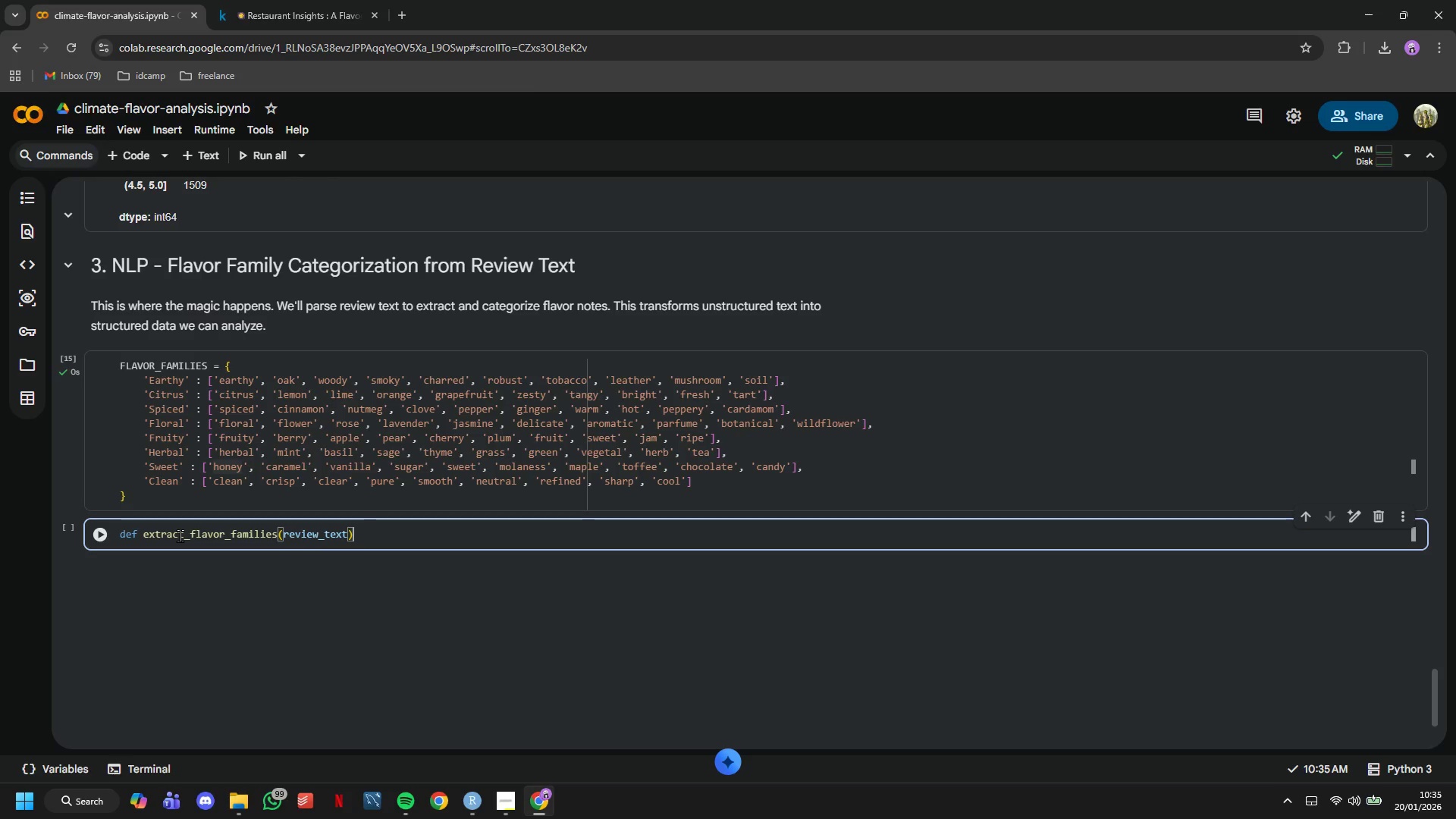 
key(Shift+Semicolon)
 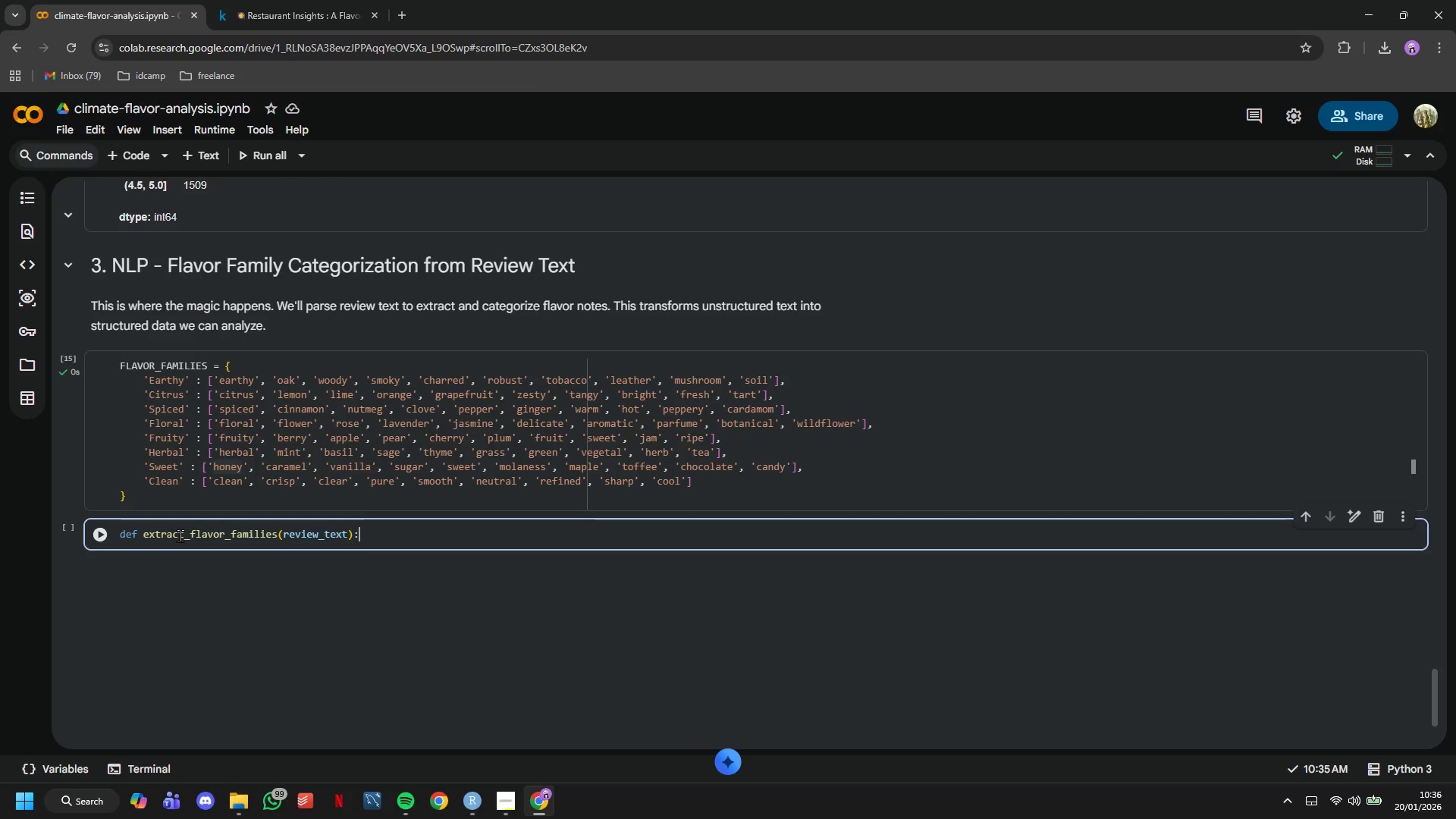 
wait(18.05)
 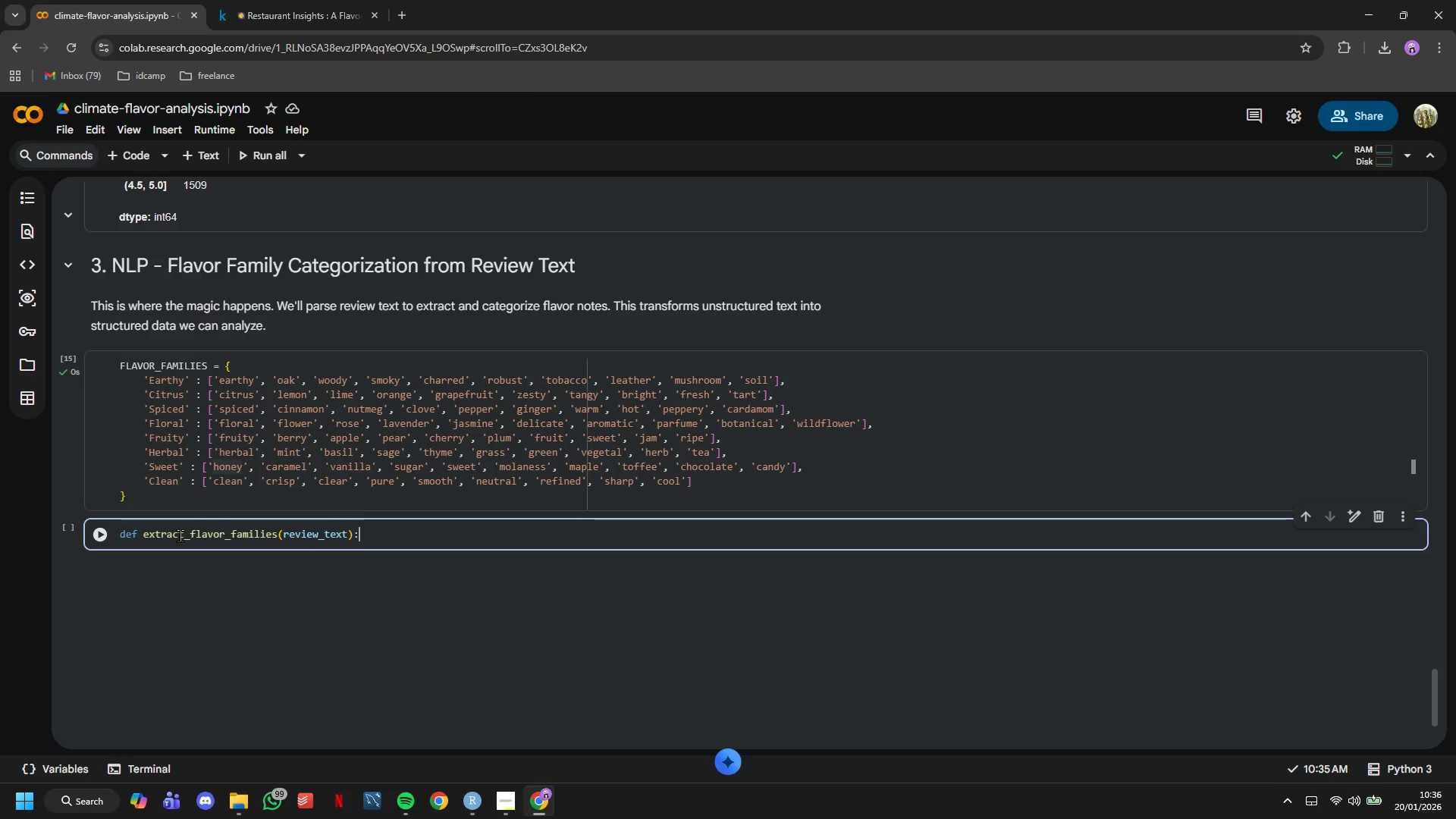 
key(Enter)
 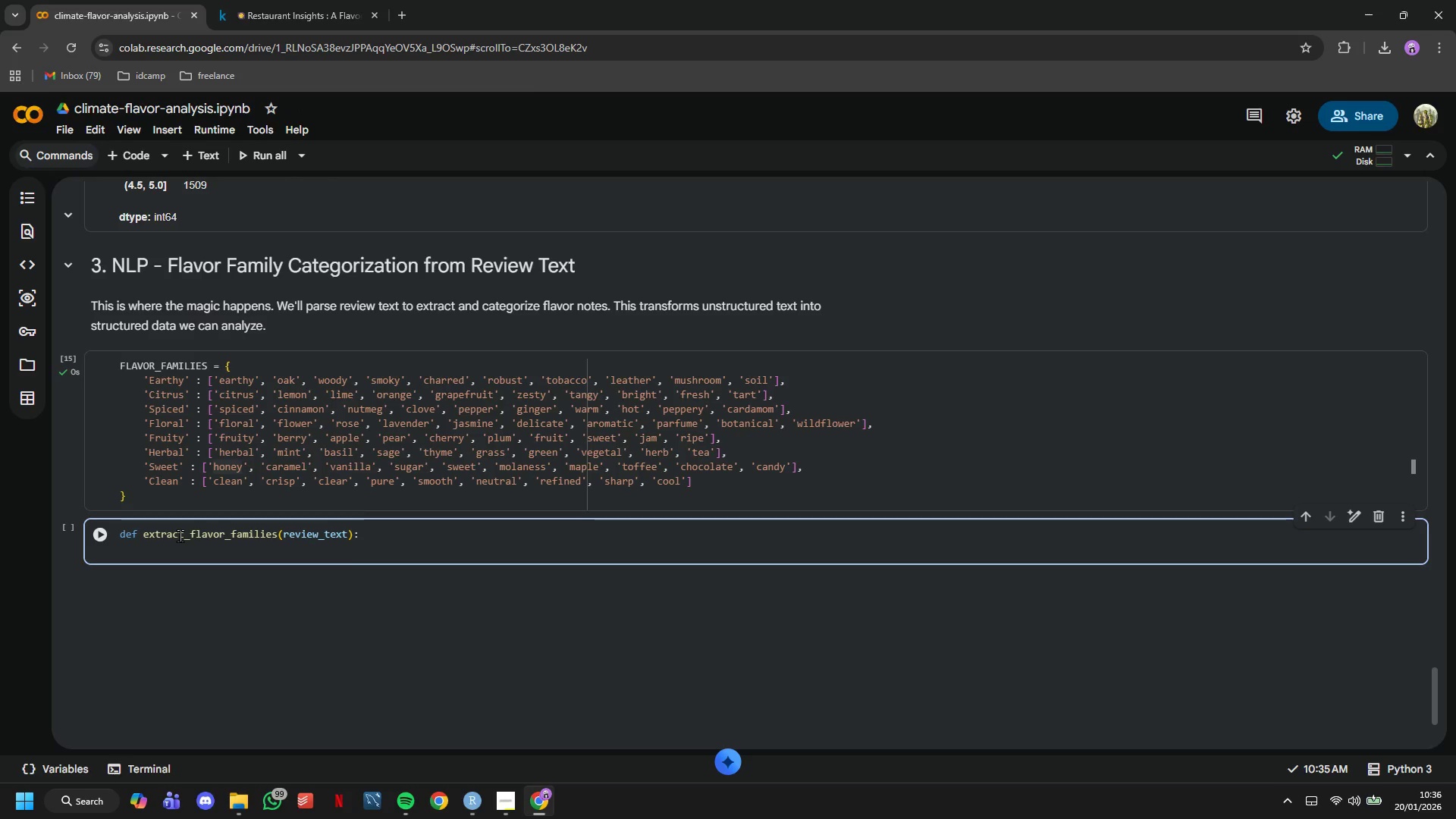 
key(Shift+Quote)
 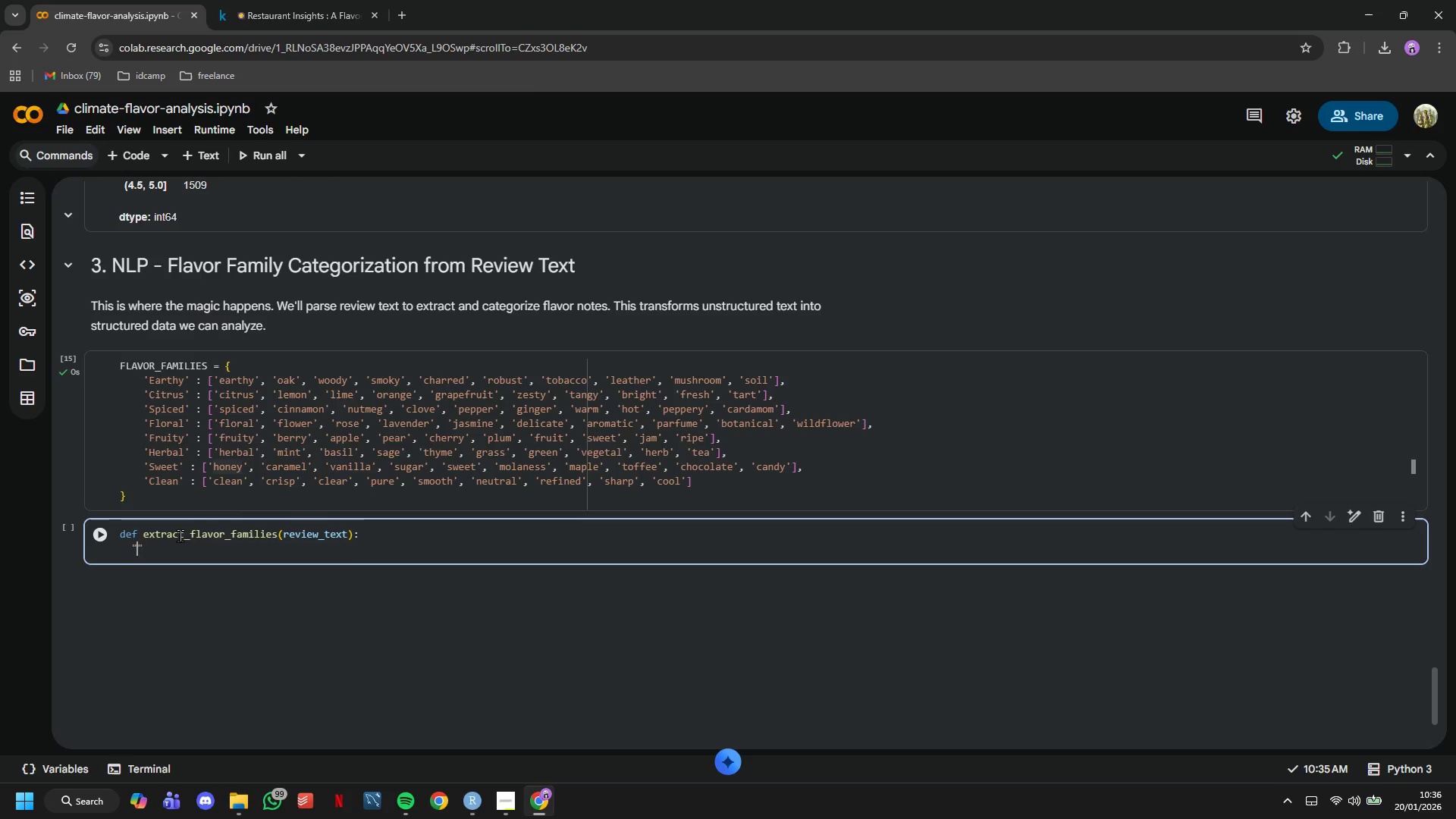 
key(Shift+Quote)
 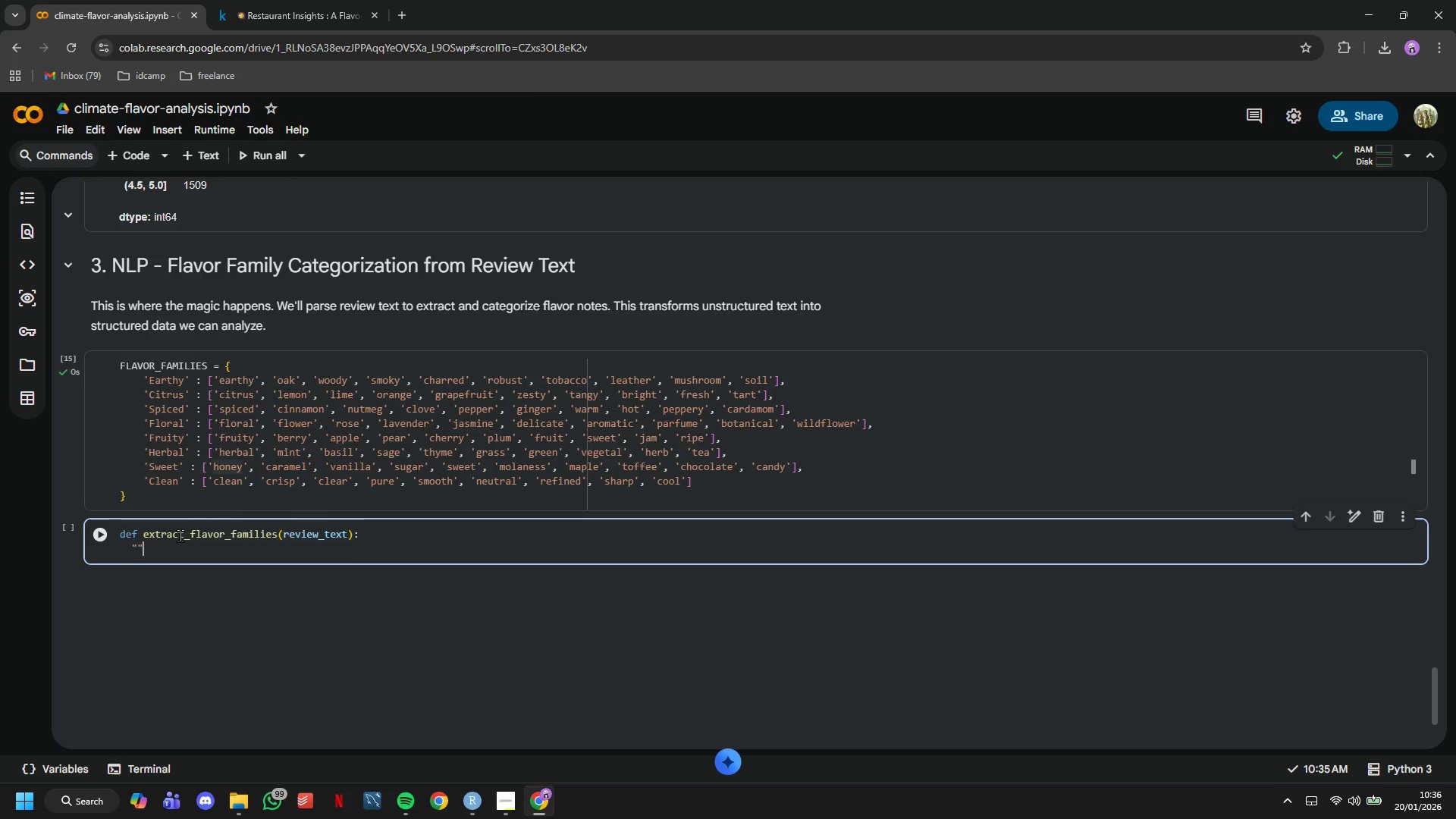 
key(Shift+Quote)
 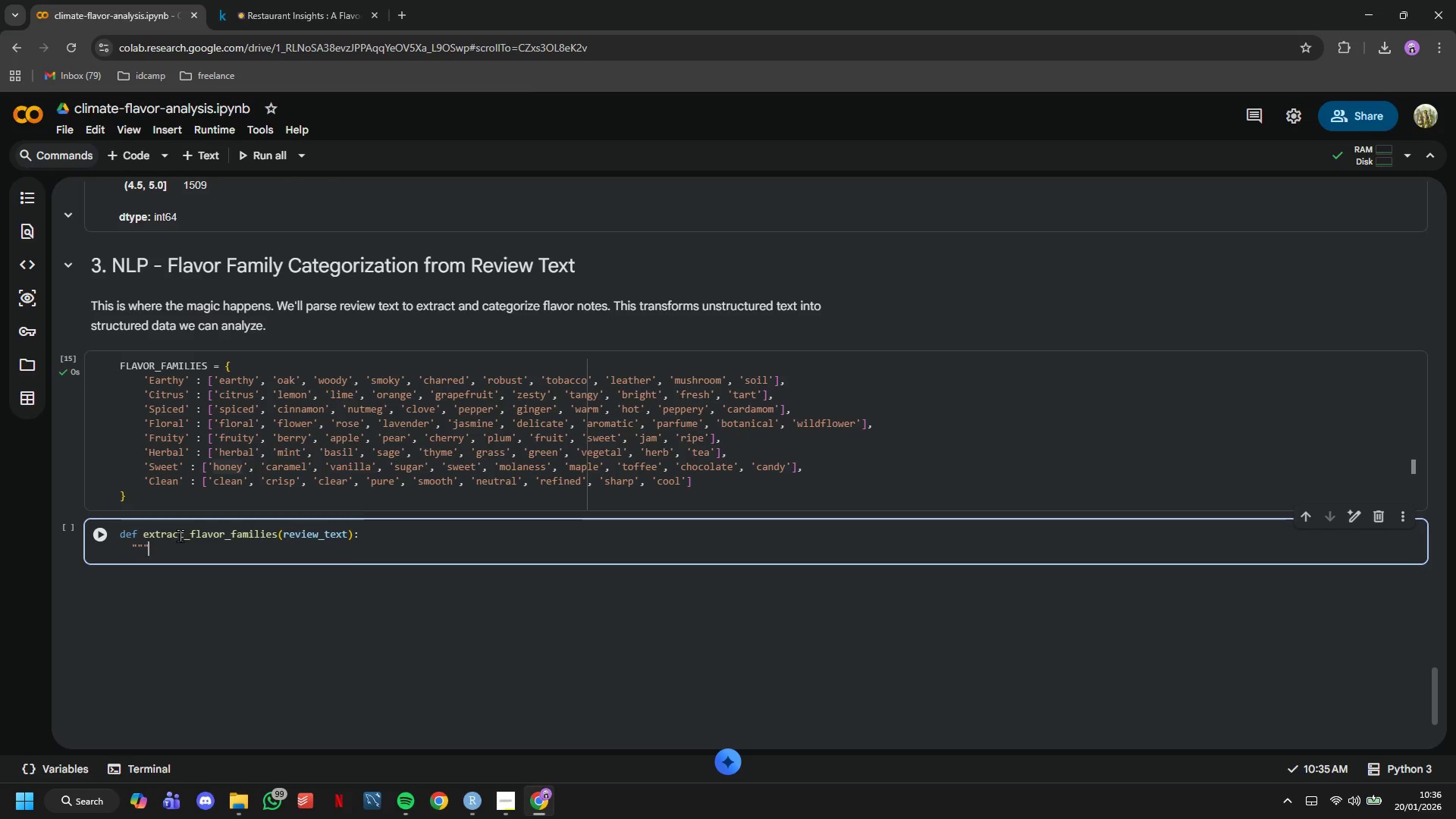 
hold_key(key=ShiftLeft, duration=0.56)
 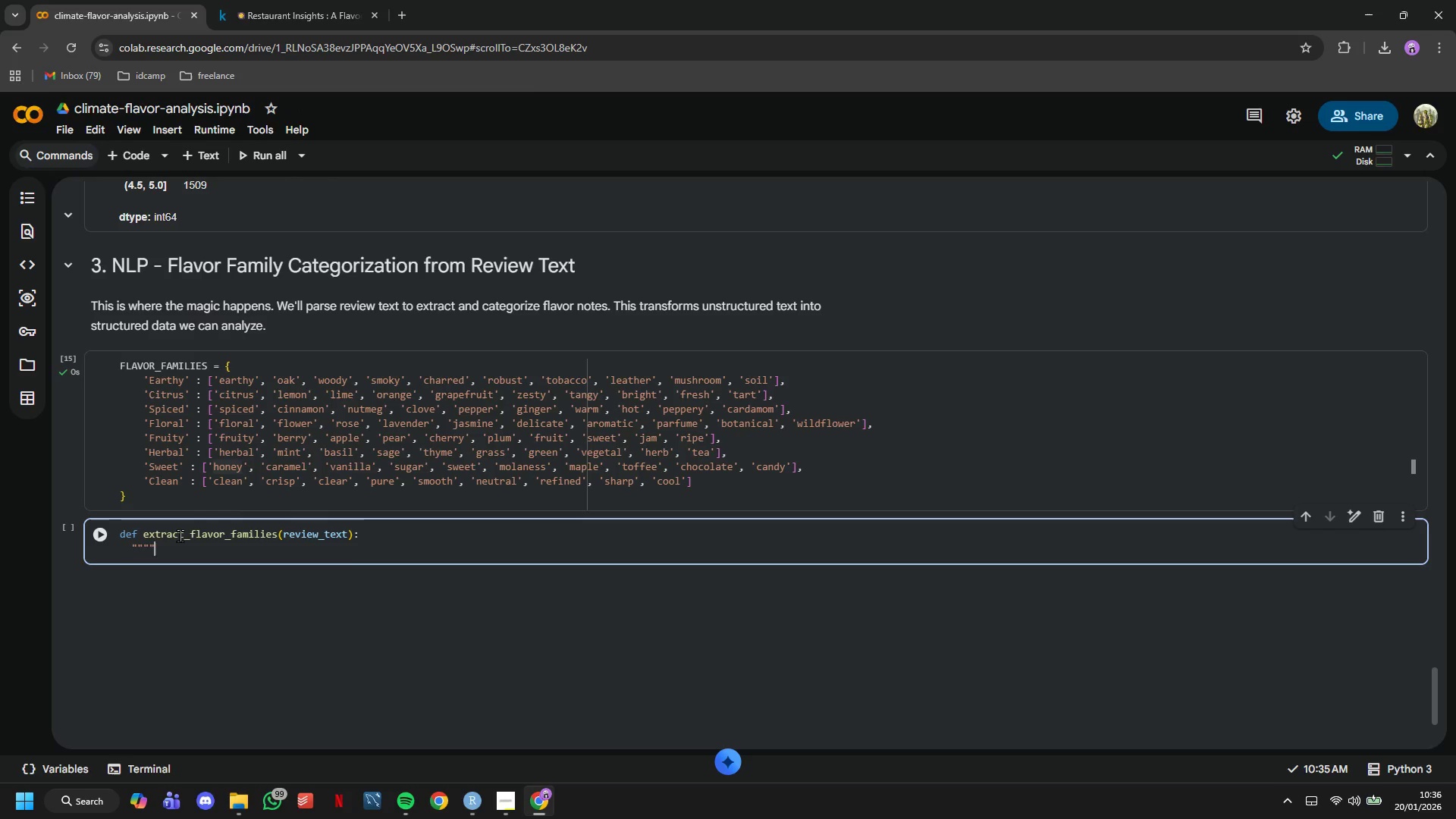 
key(Shift+ShiftLeft)
 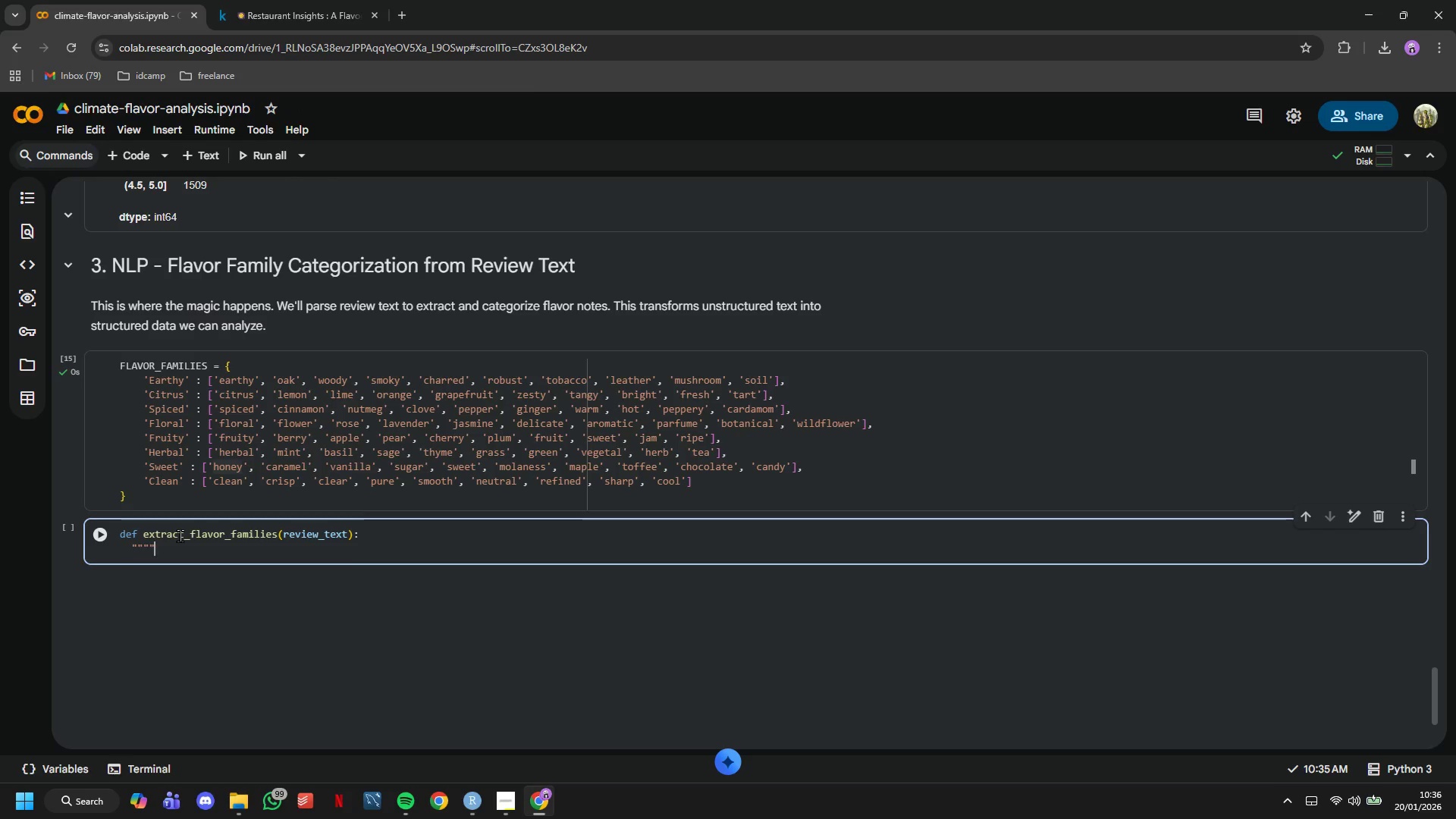 
key(Shift+Quote)
 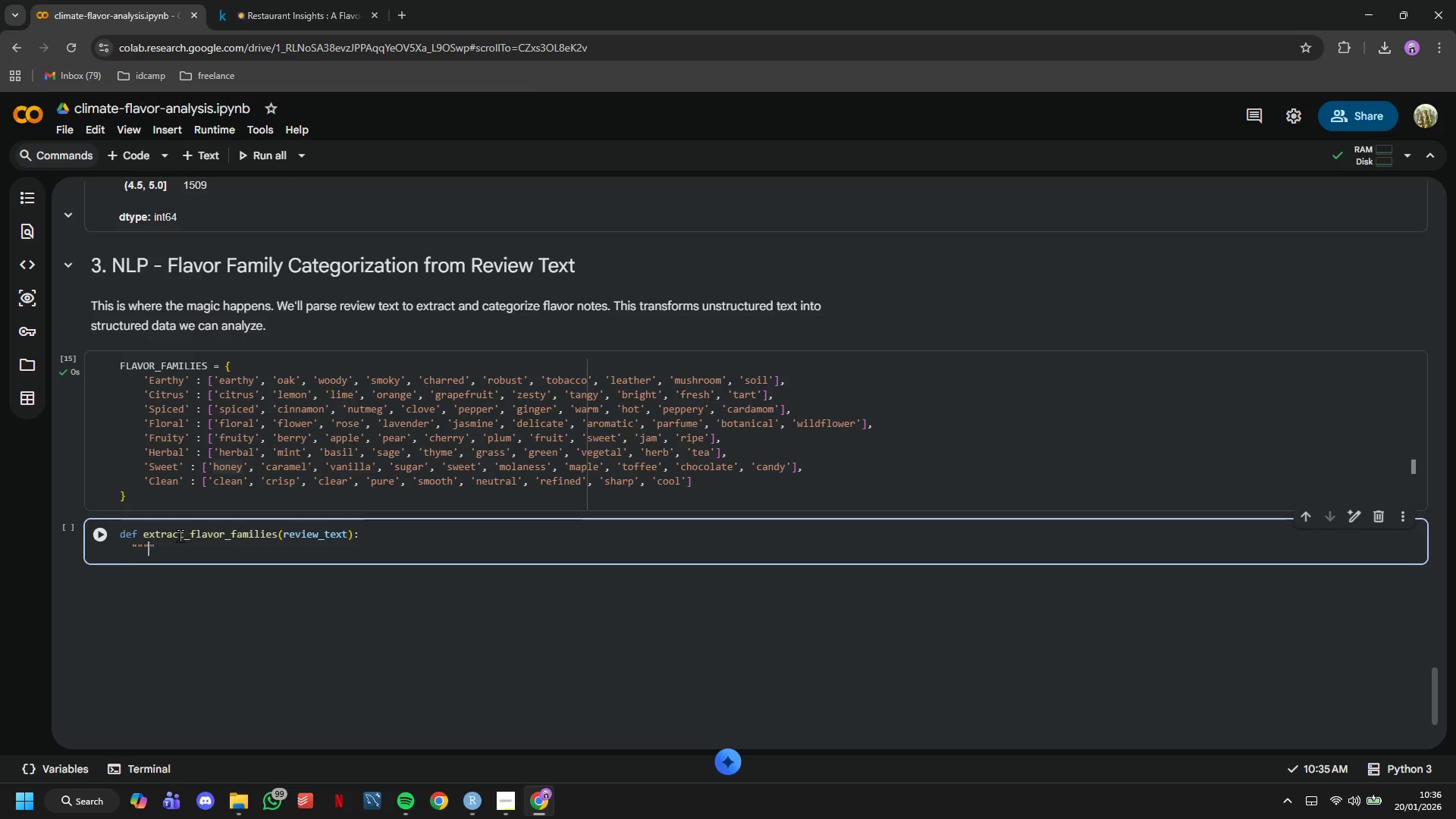 
key(ArrowLeft)
 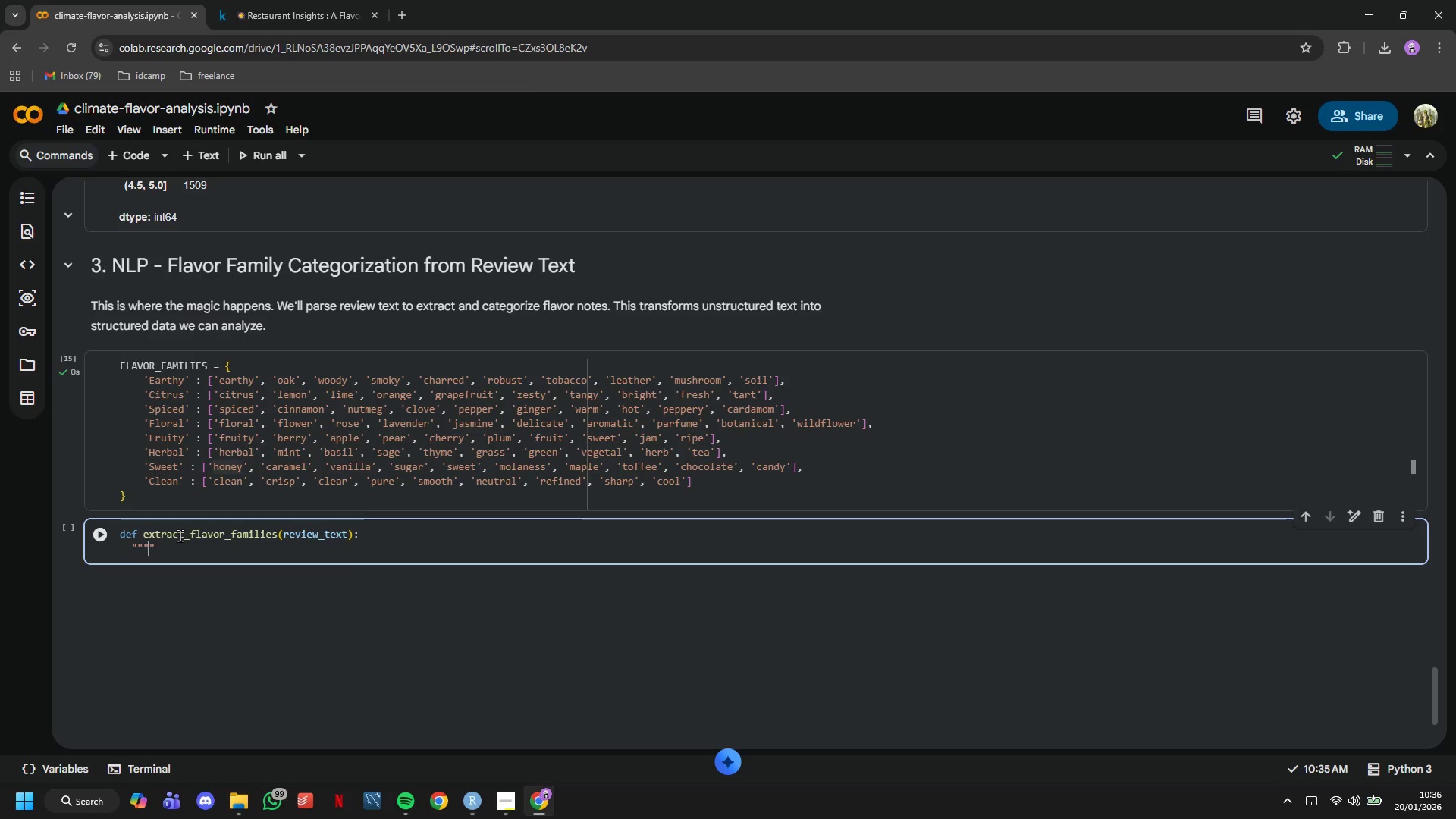 
key(ArrowLeft)
 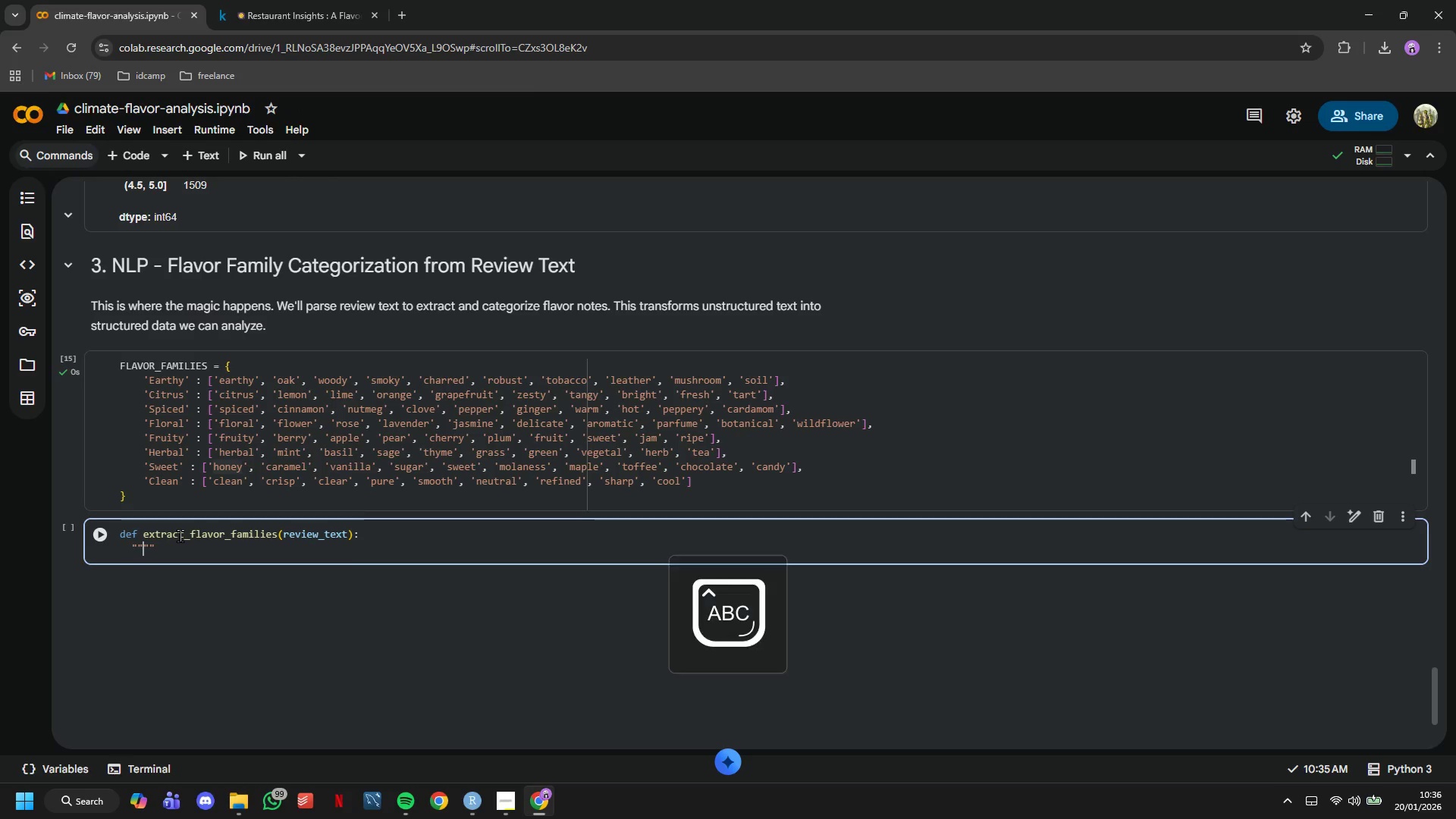 
type(Parse review text and identify which flavor )
 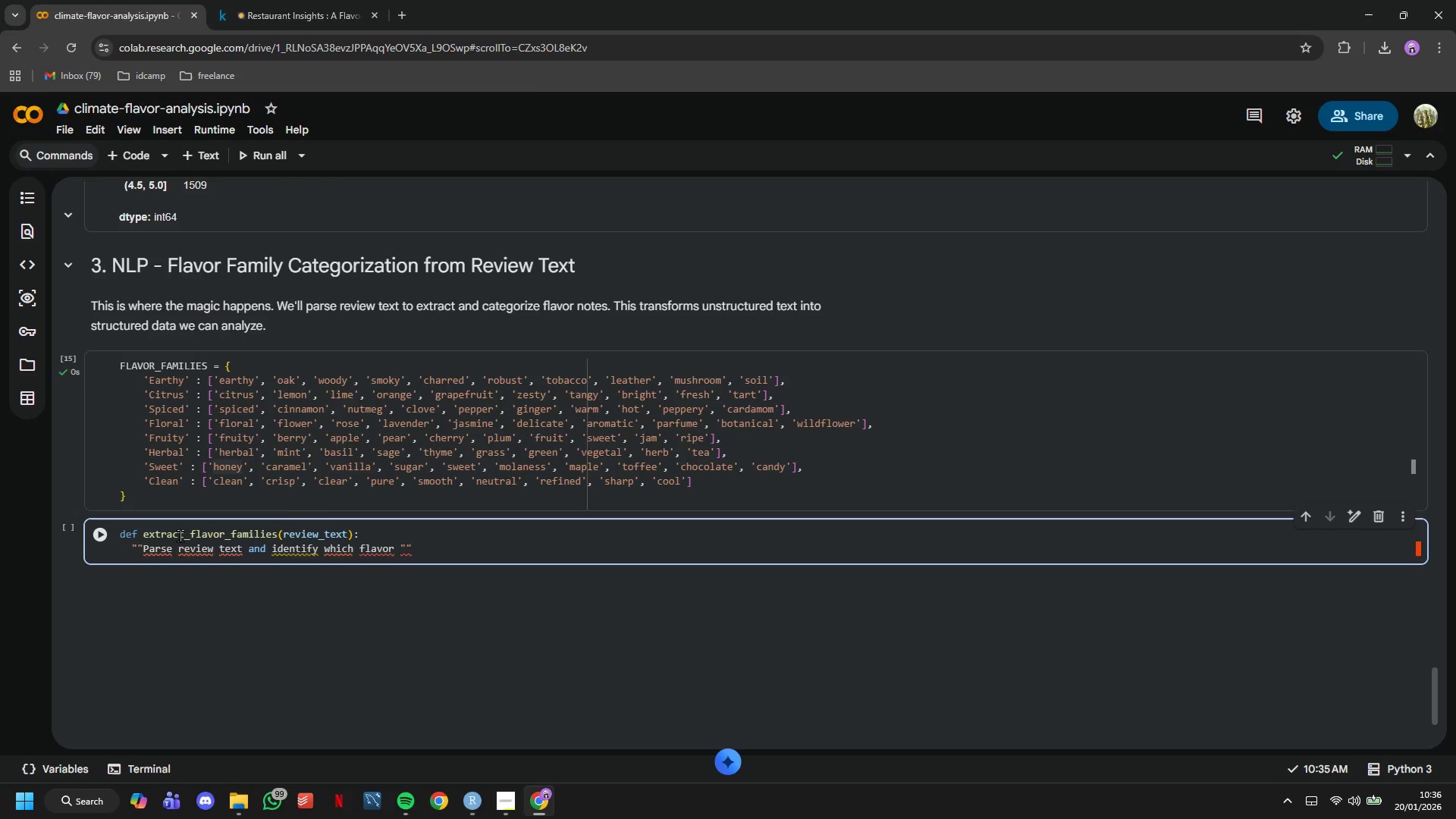 
wait(5.81)
 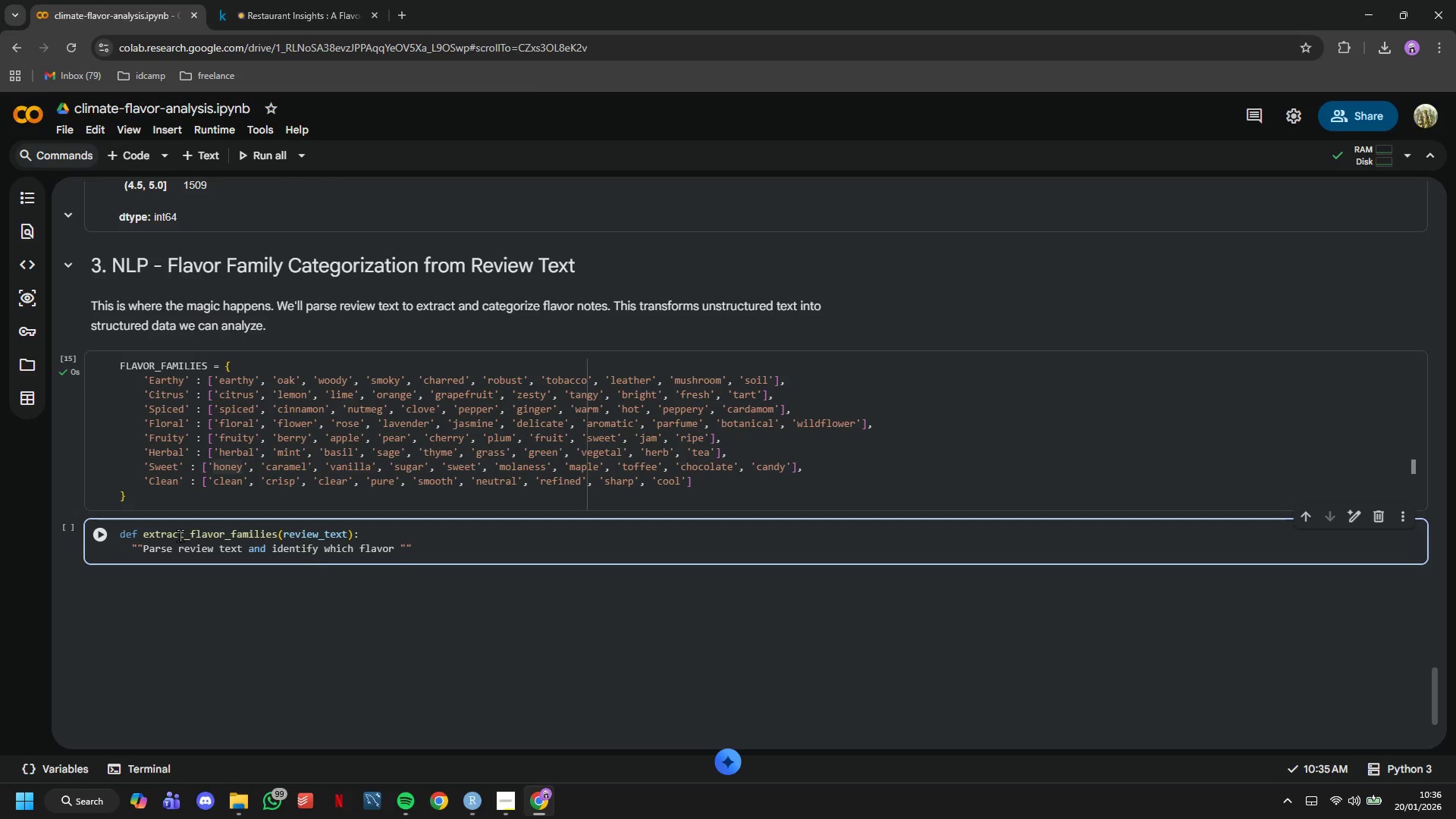 
type(families are mentioned)
 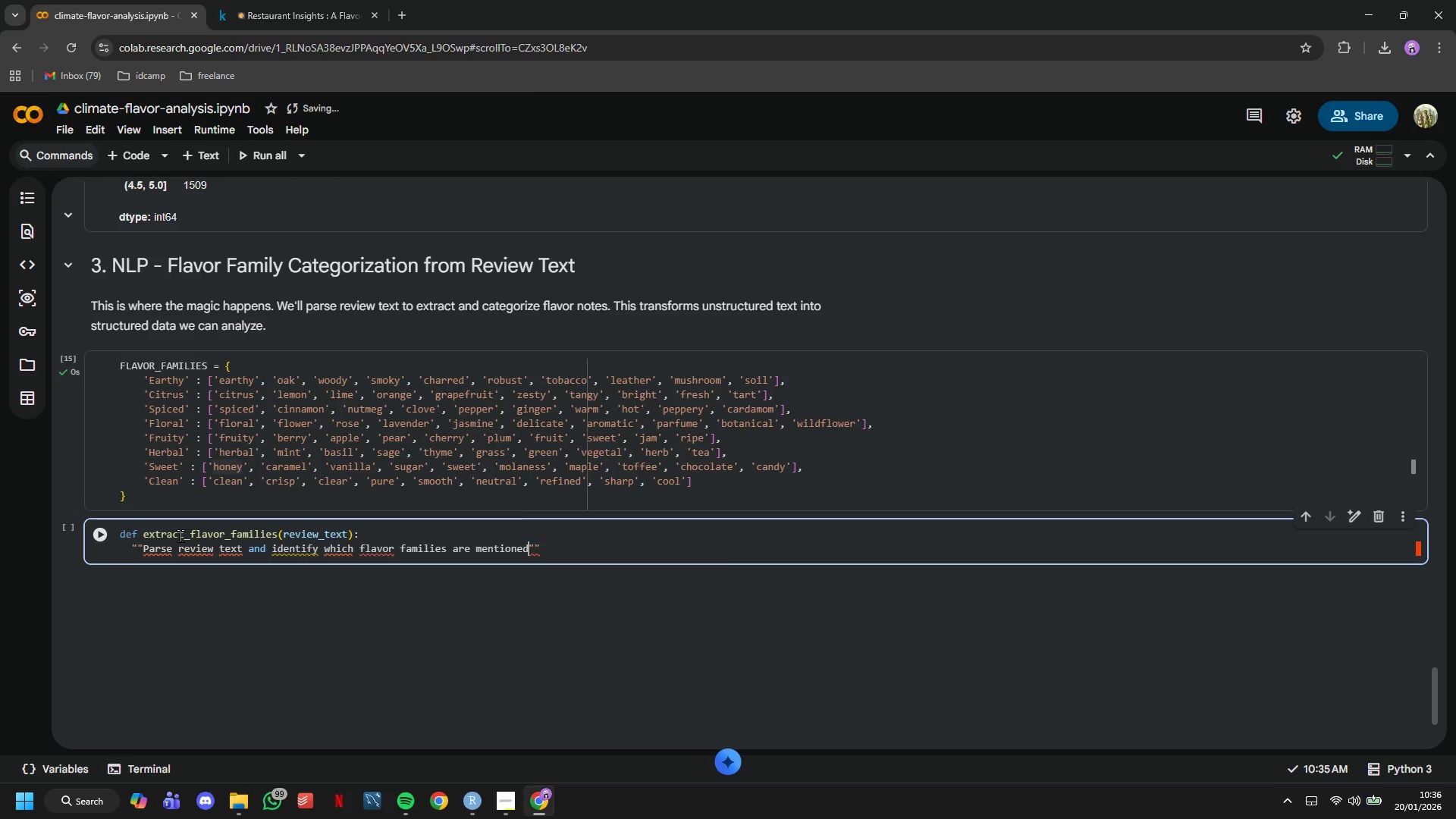 
key(ArrowRight)
 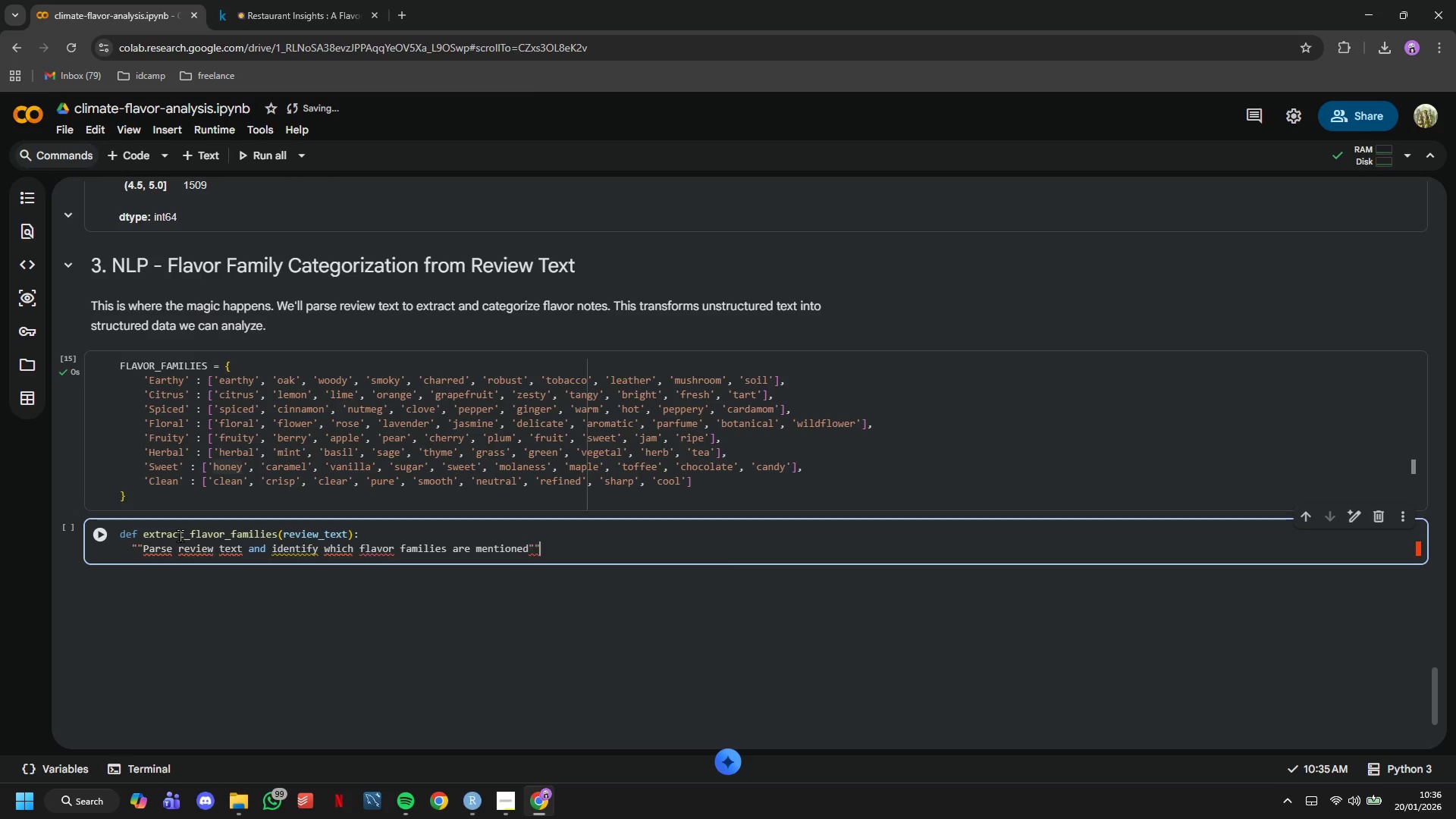 
key(ArrowRight)
 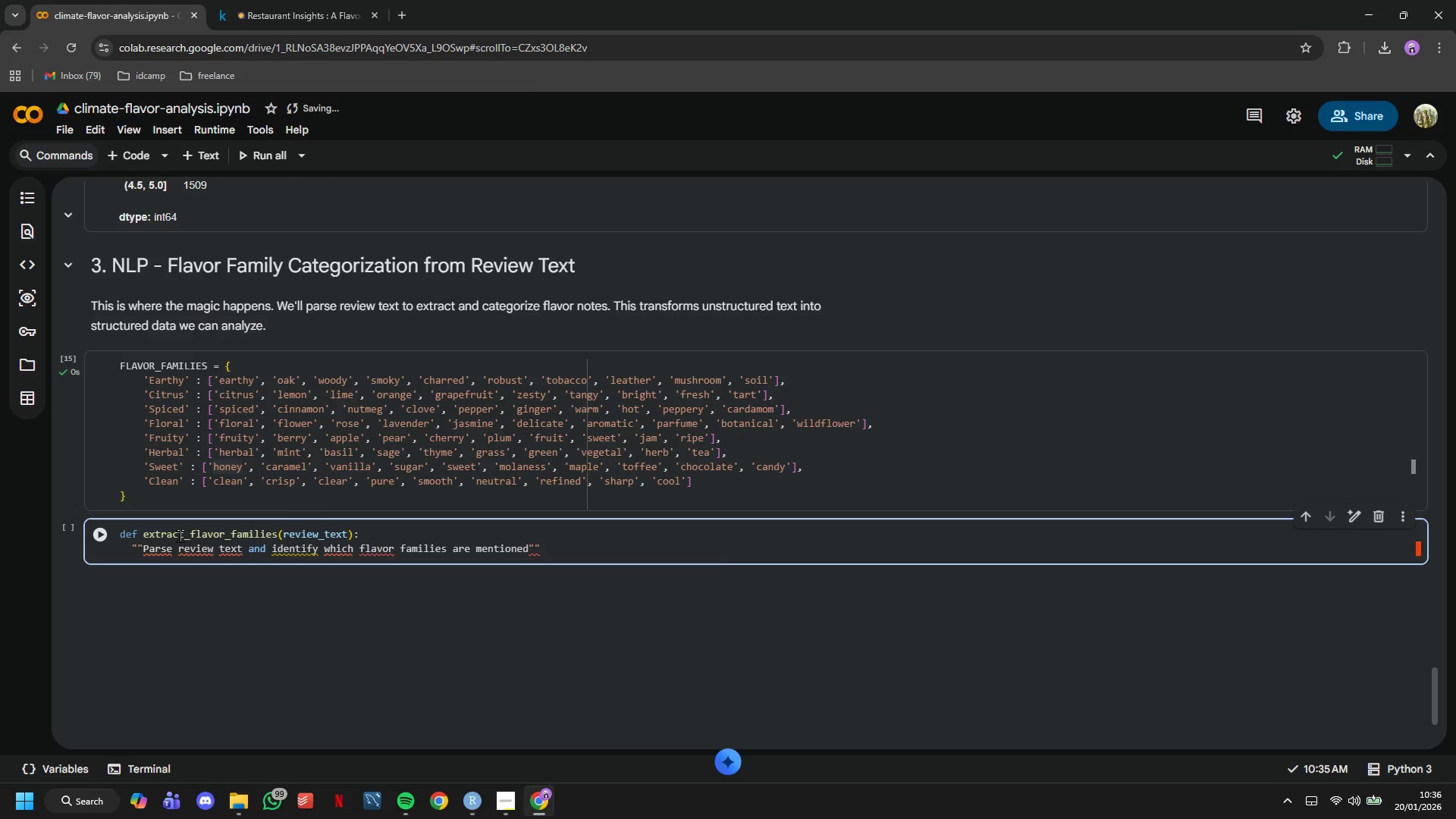 
key(Enter)
 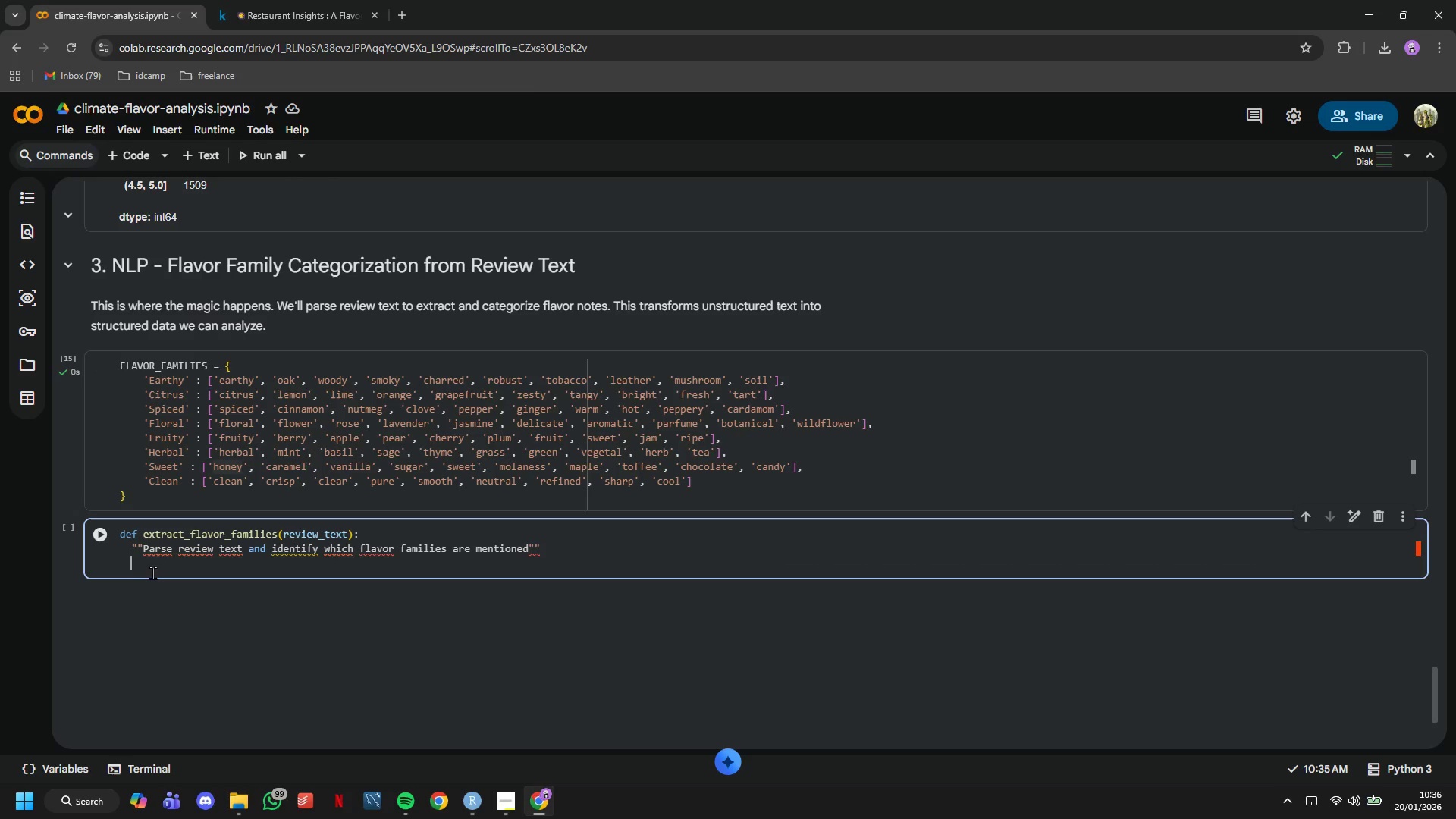 
left_click([145, 546])
 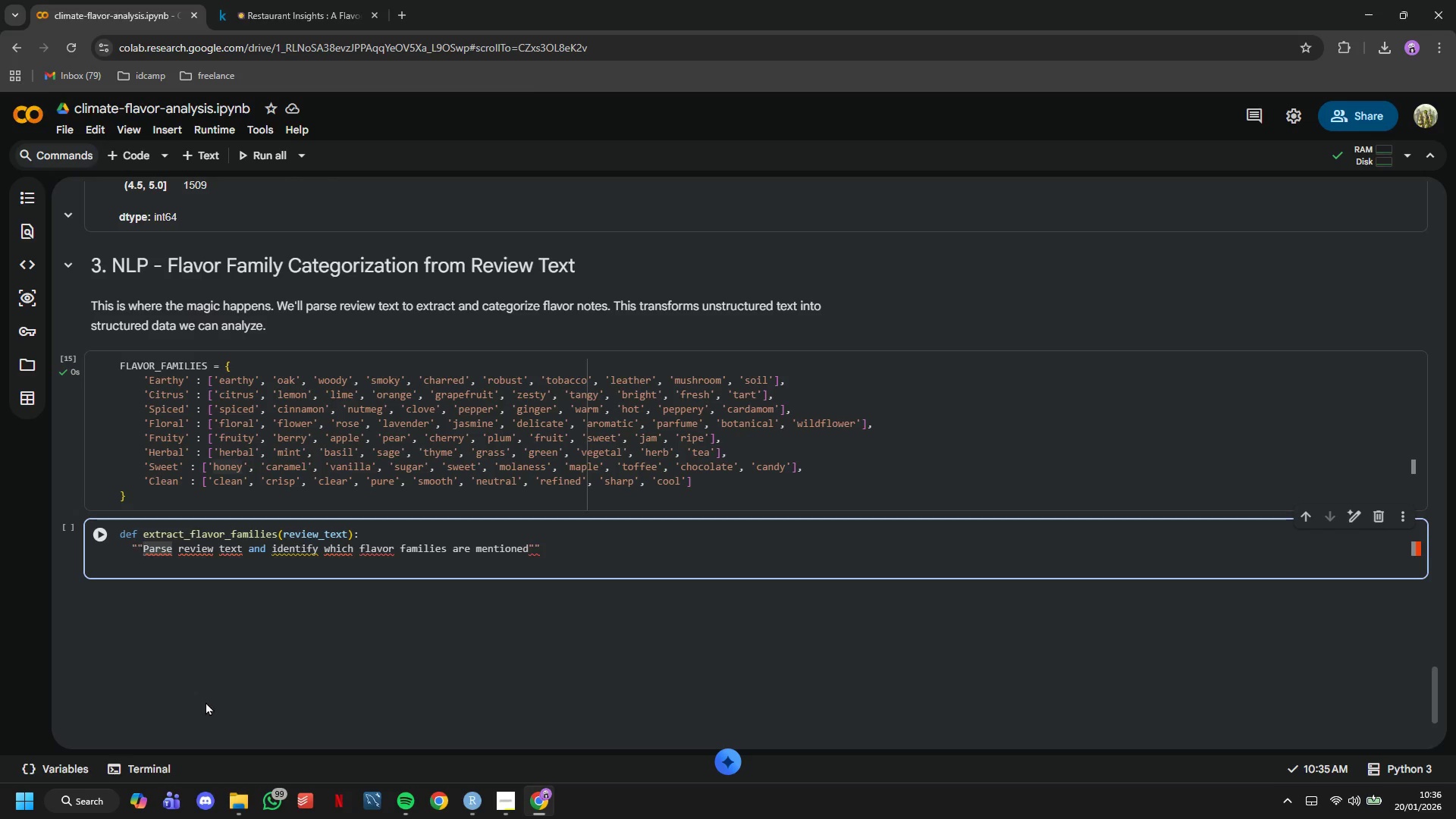 
key(Shift+ShiftLeft)
 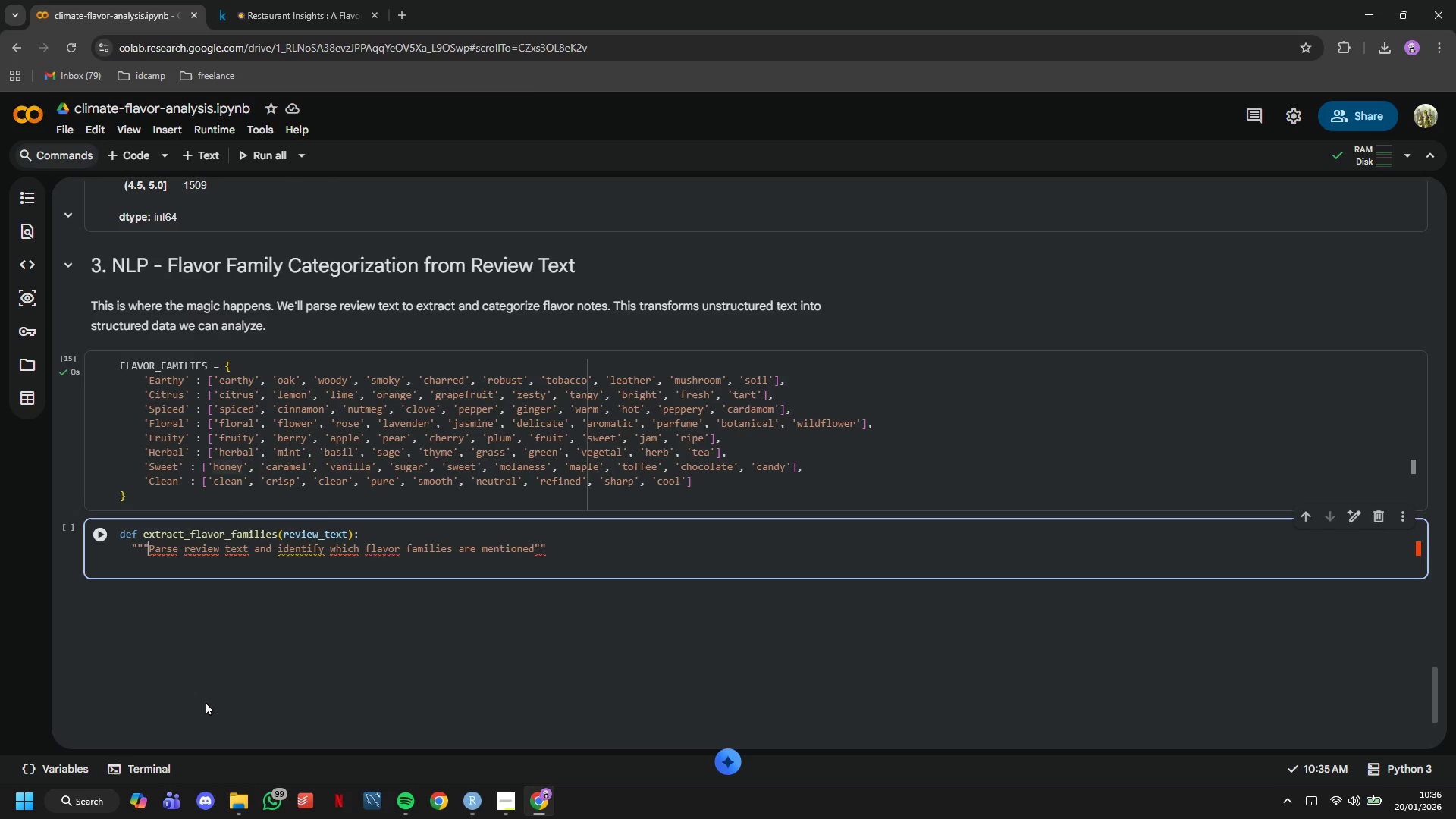 
key(Shift+Quote)
 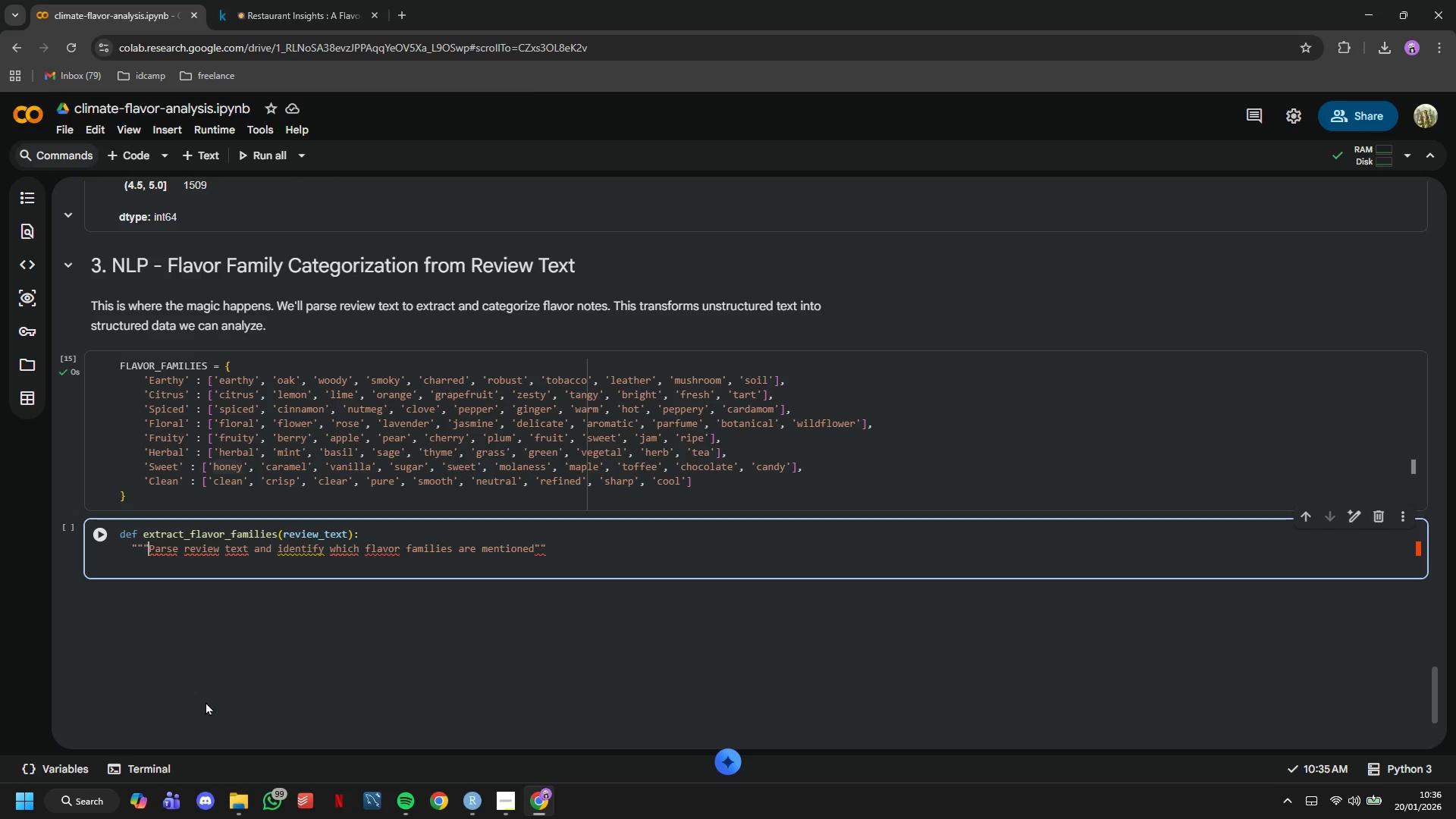 
key(ArrowDown)
 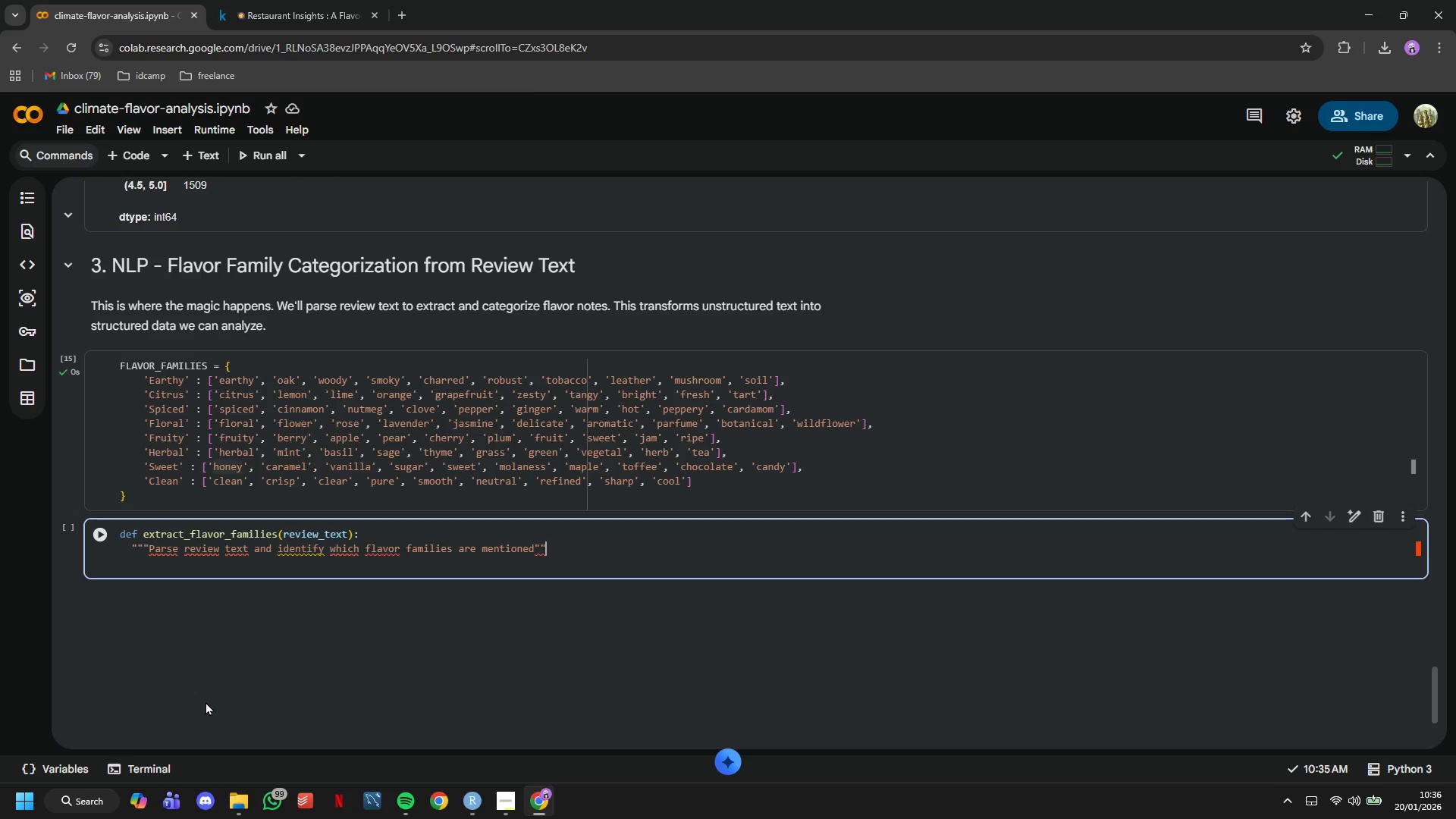 
key(ArrowLeft)
 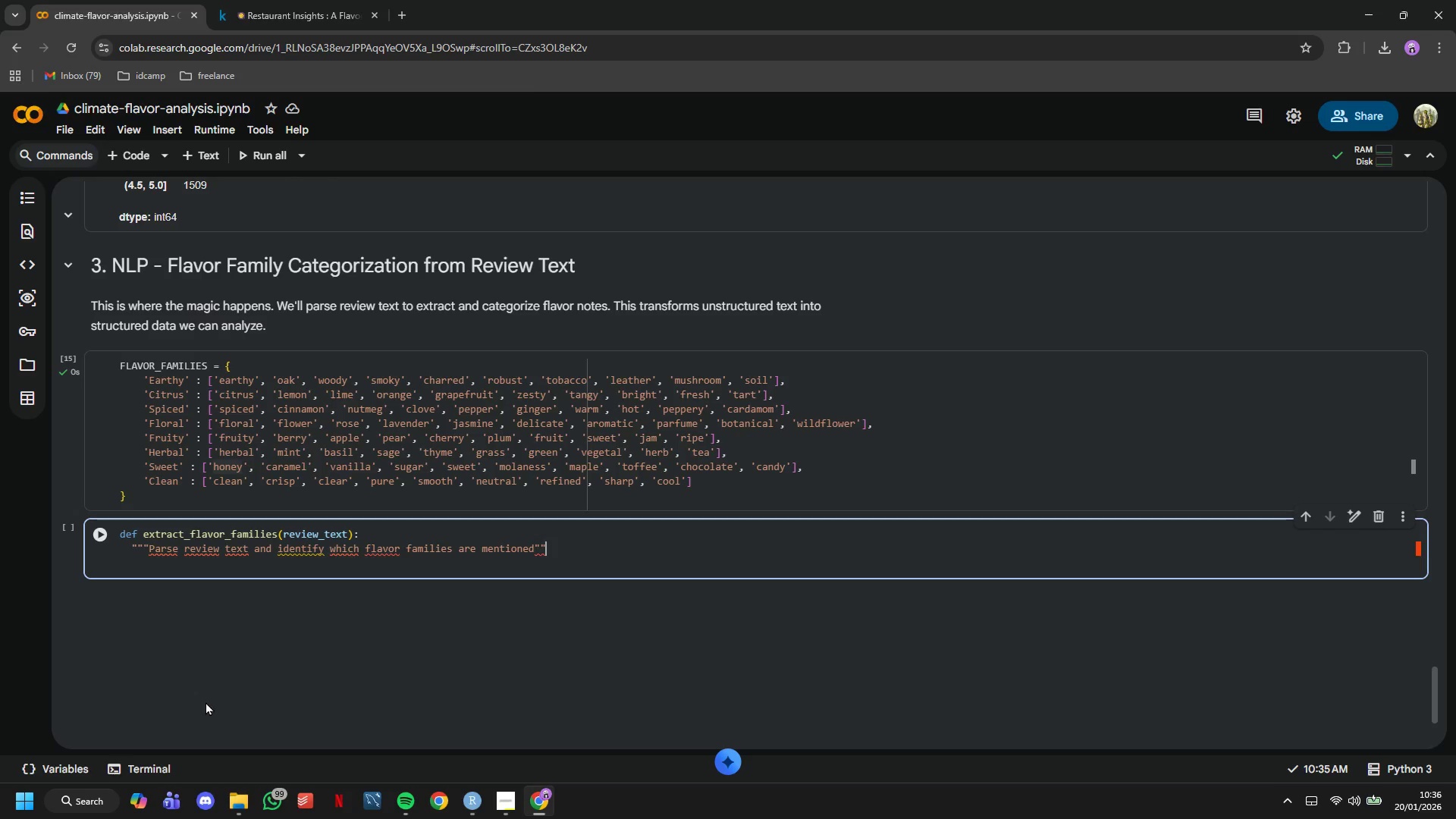 
key(Shift+Quote)
 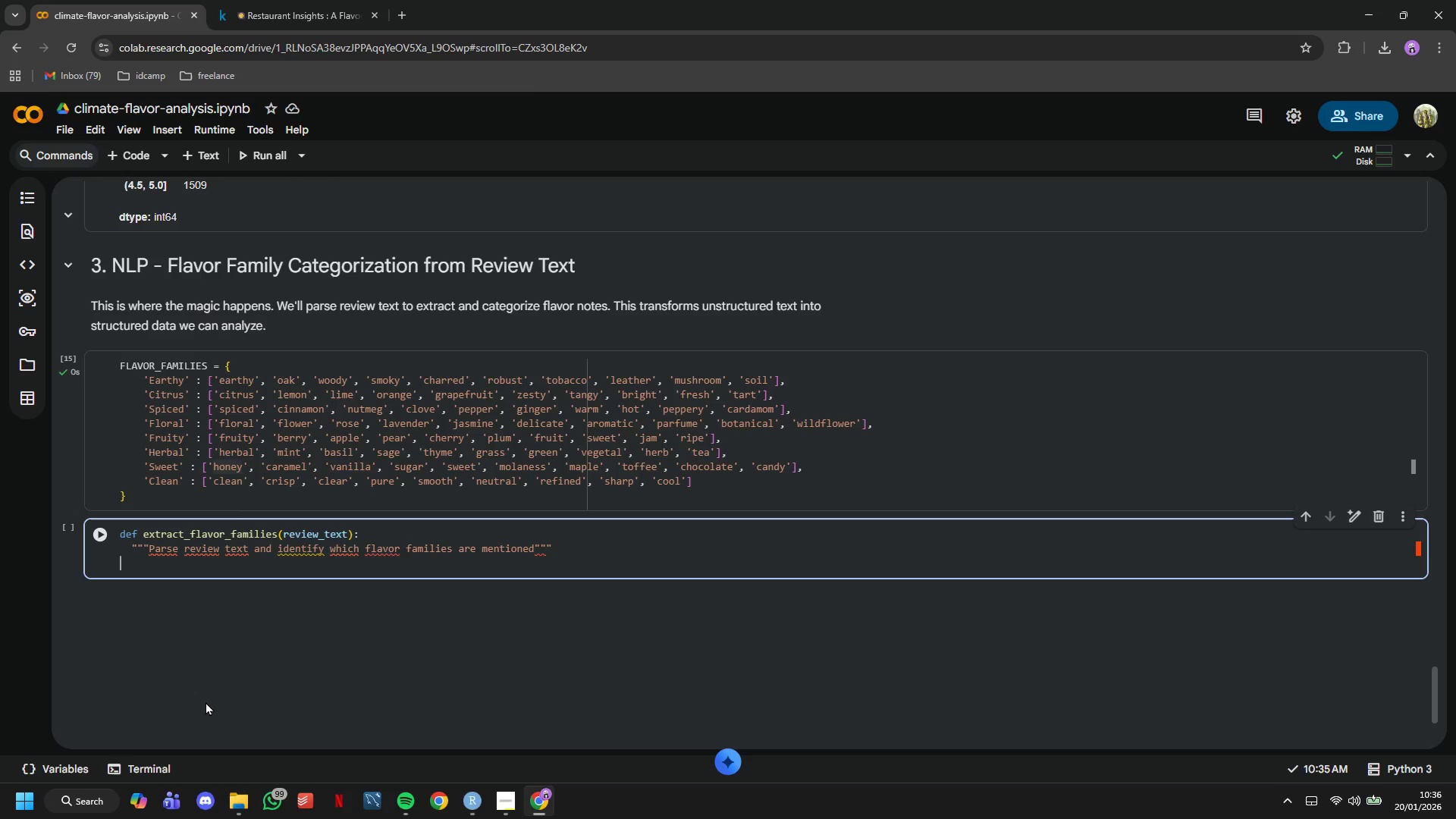 
key(ArrowDown)
 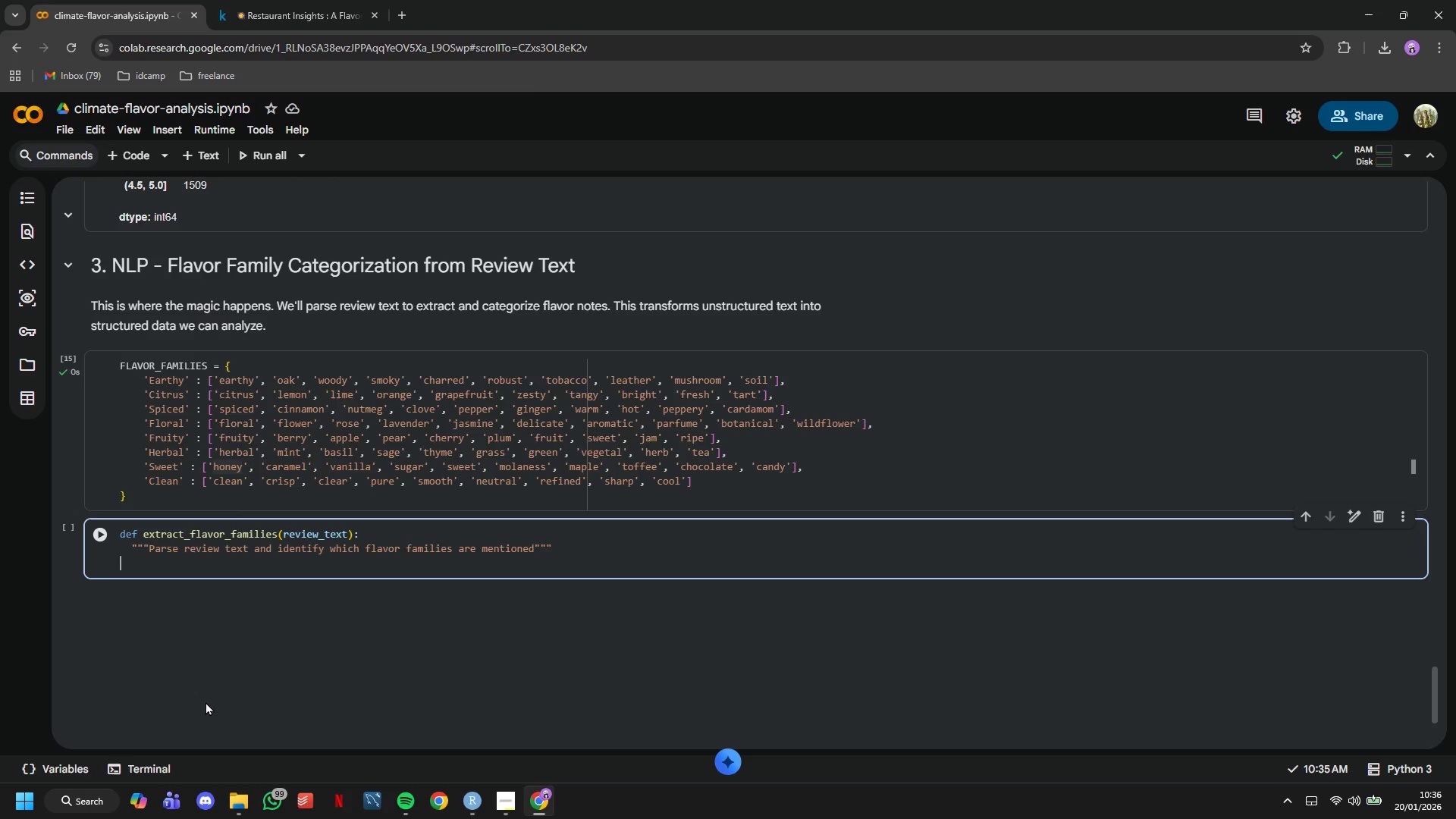 
type(text_lower)
key(Backspace)
key(Backspace)
key(Backspace)
key(Backspace)
key(Backspace)
key(Backspace)
 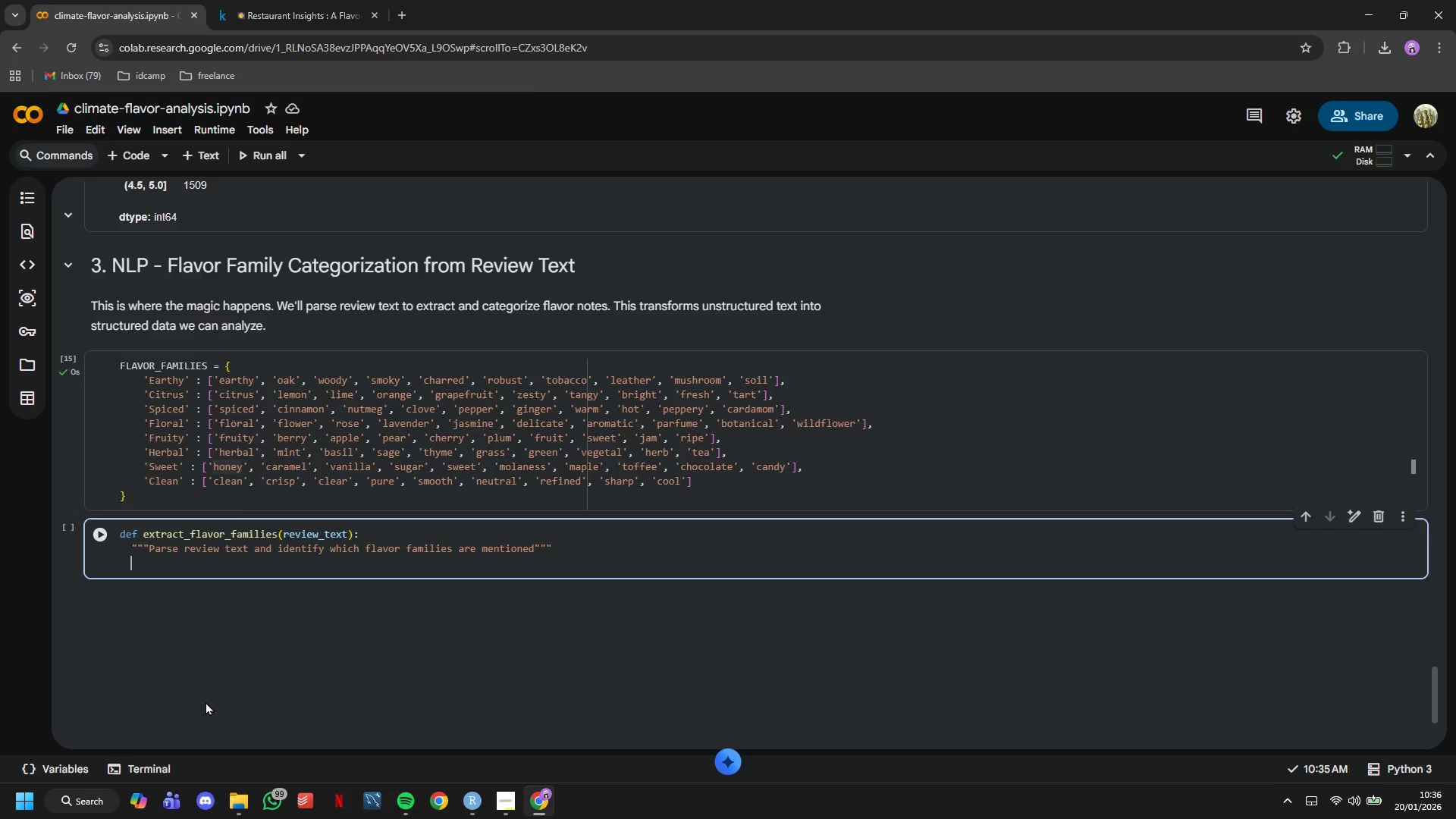 
key(Enter)
 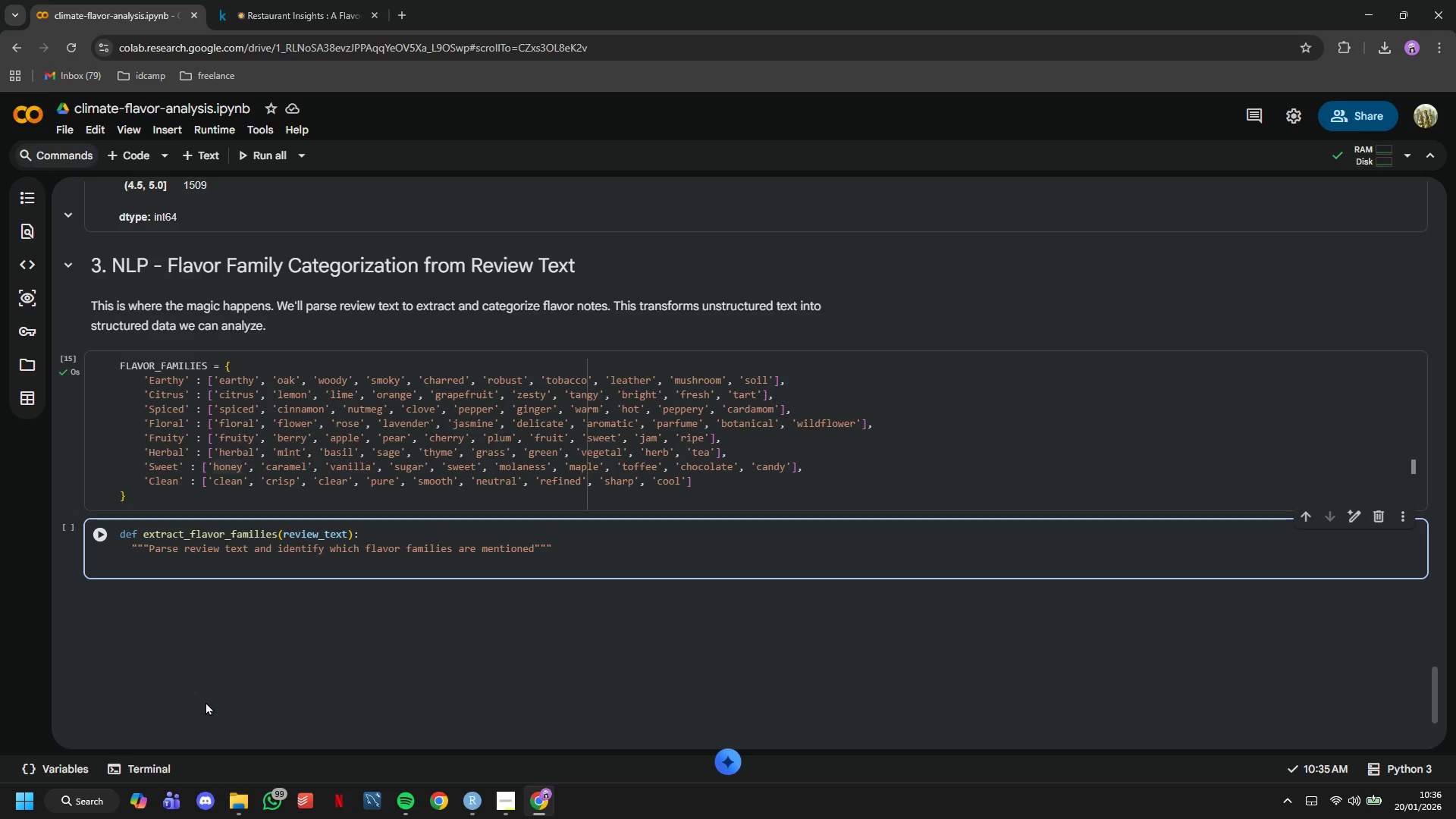 
type(text_LOWER + REVIEW)
 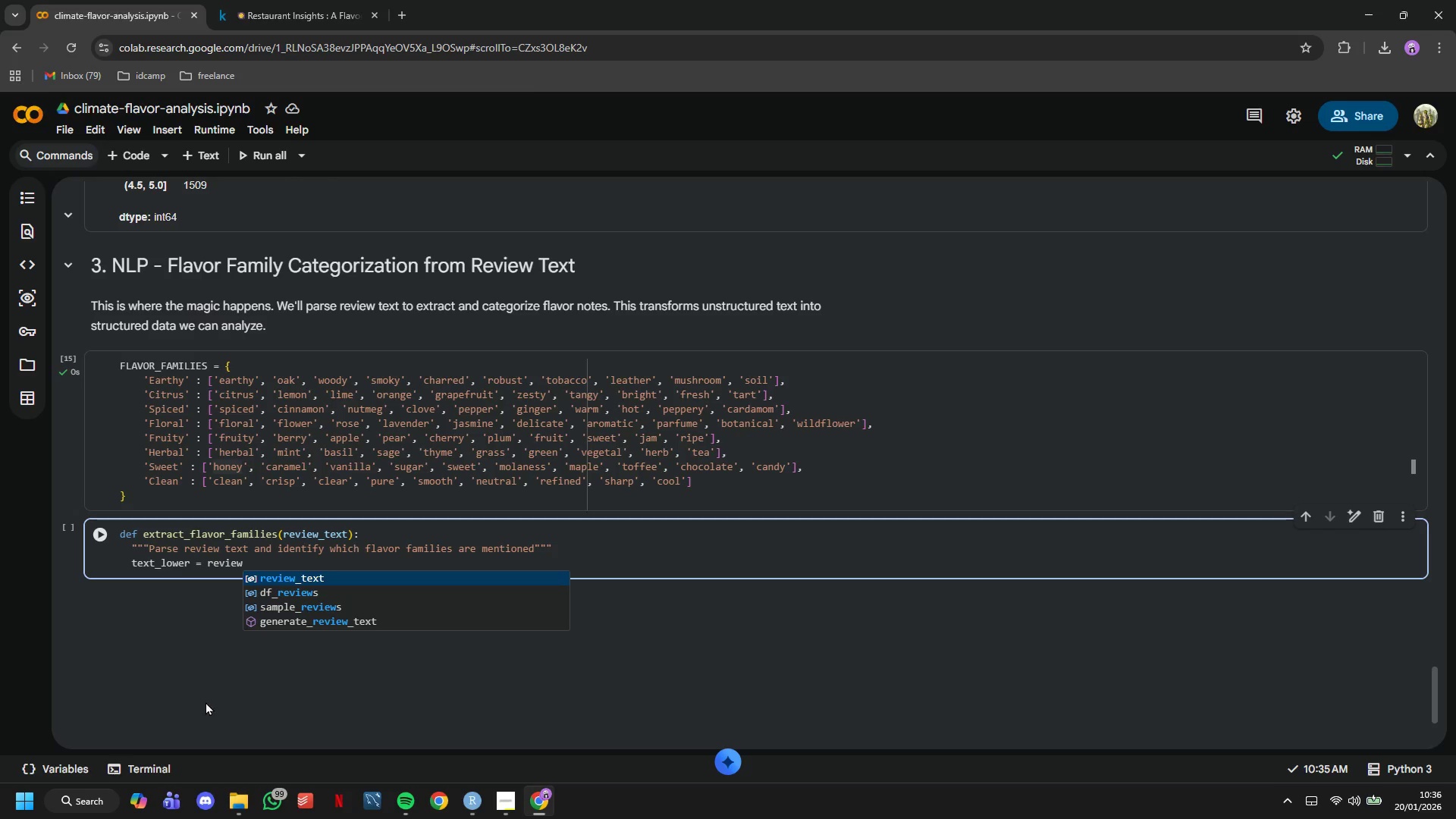 
left_click([340, 0])
 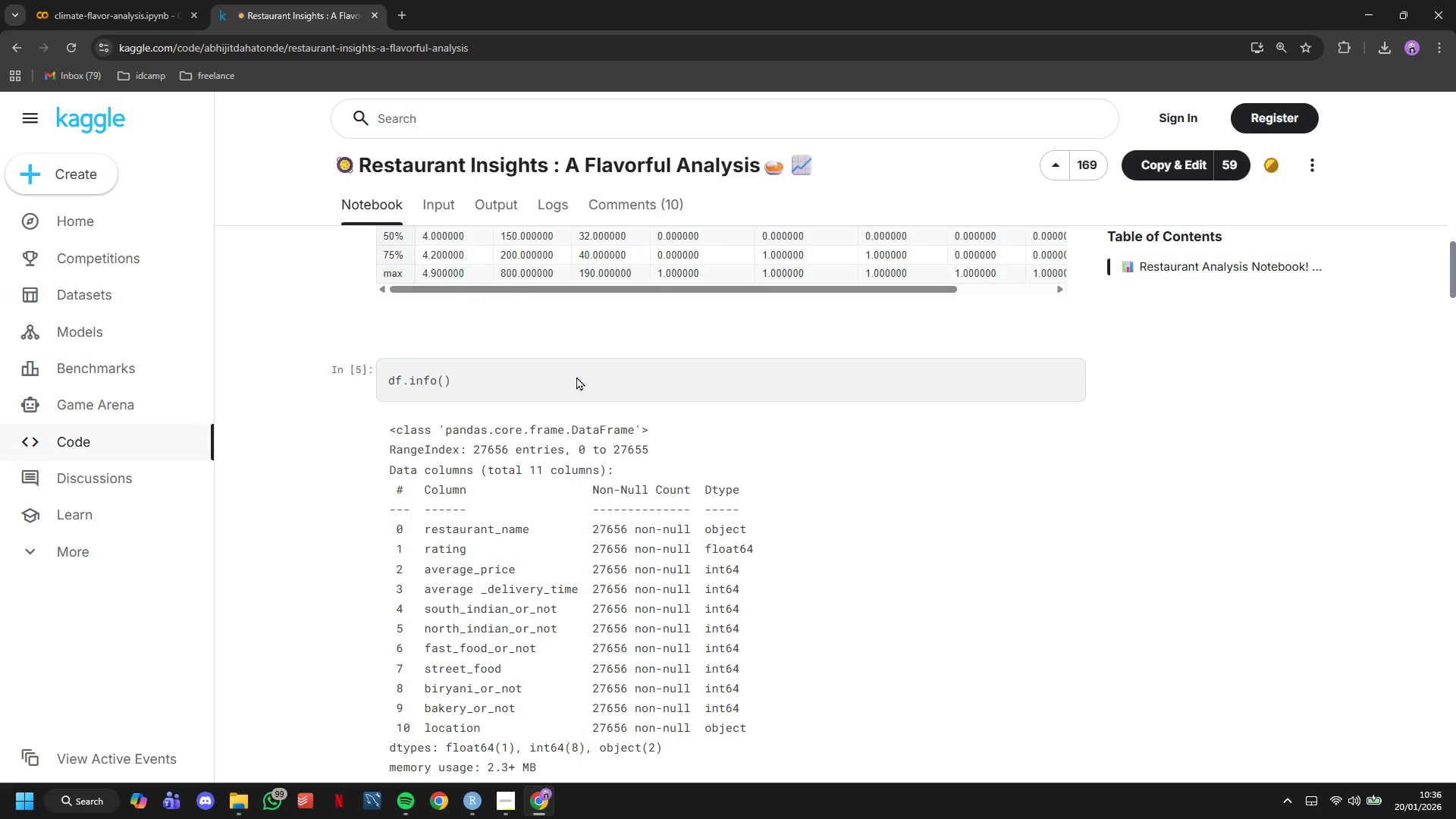 
scroll: coordinate [576, 376], scroll_direction: down, amount: 3.0
 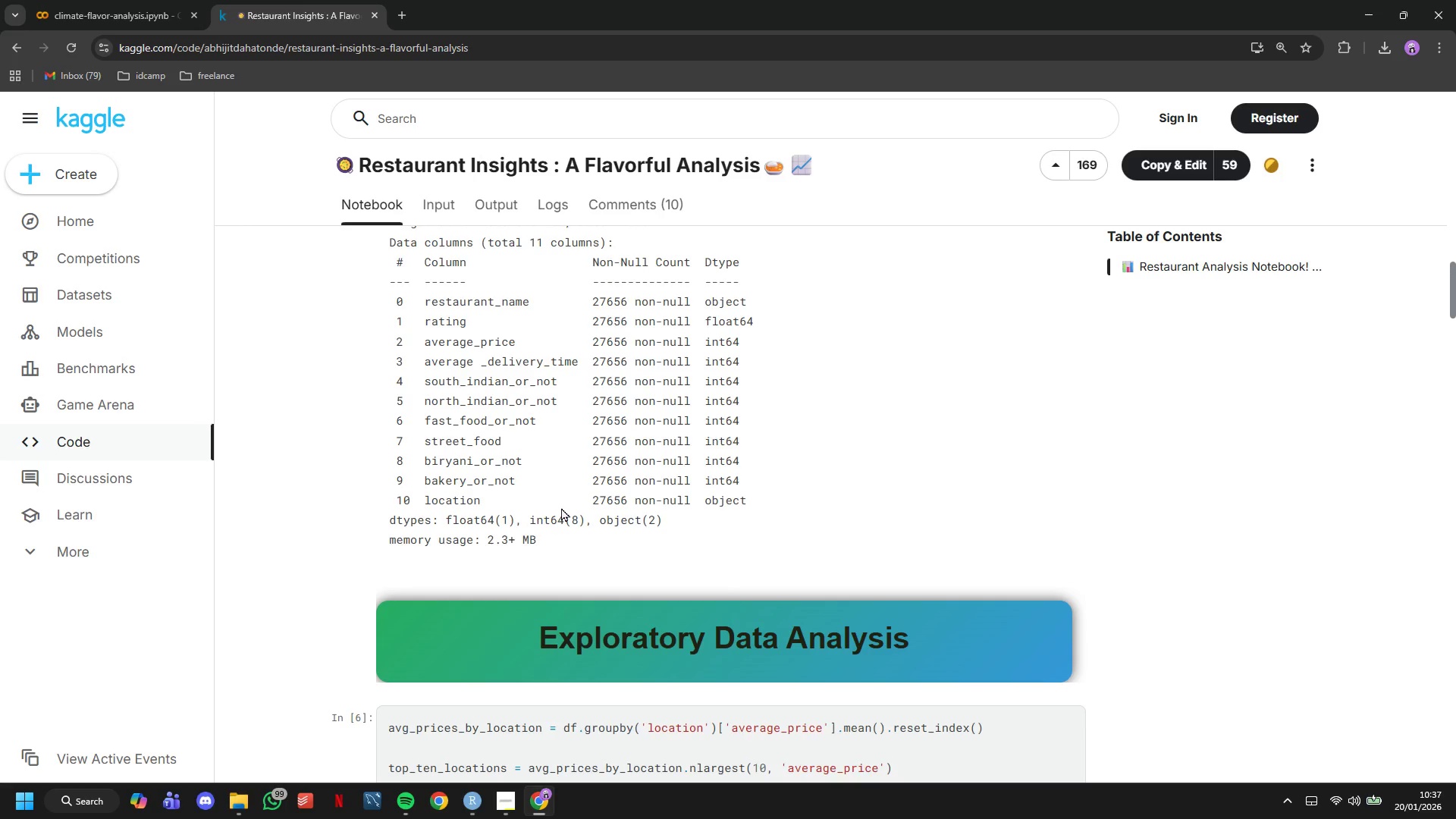 
wait(10.43)
 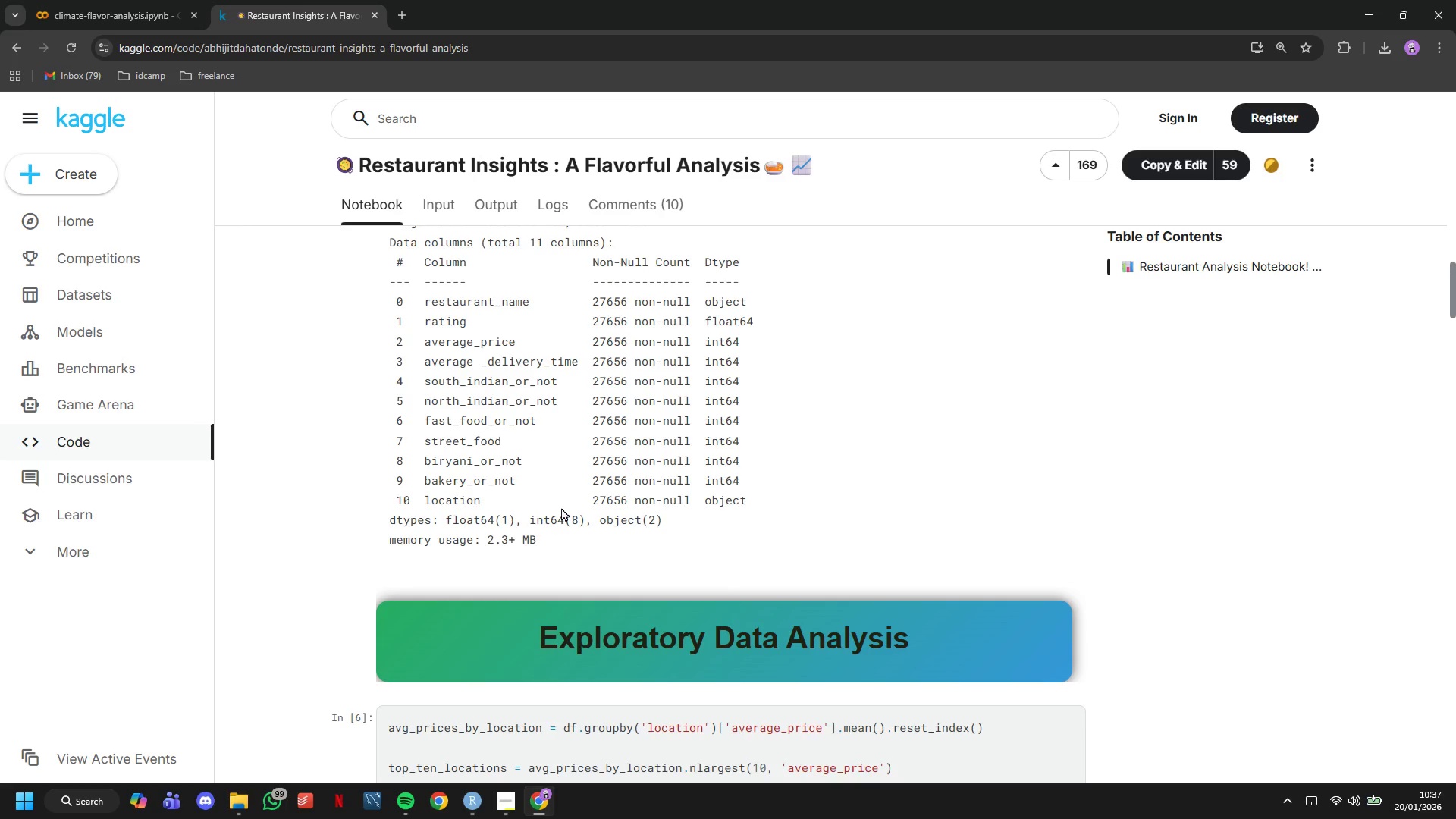 
left_click([138, 16])
 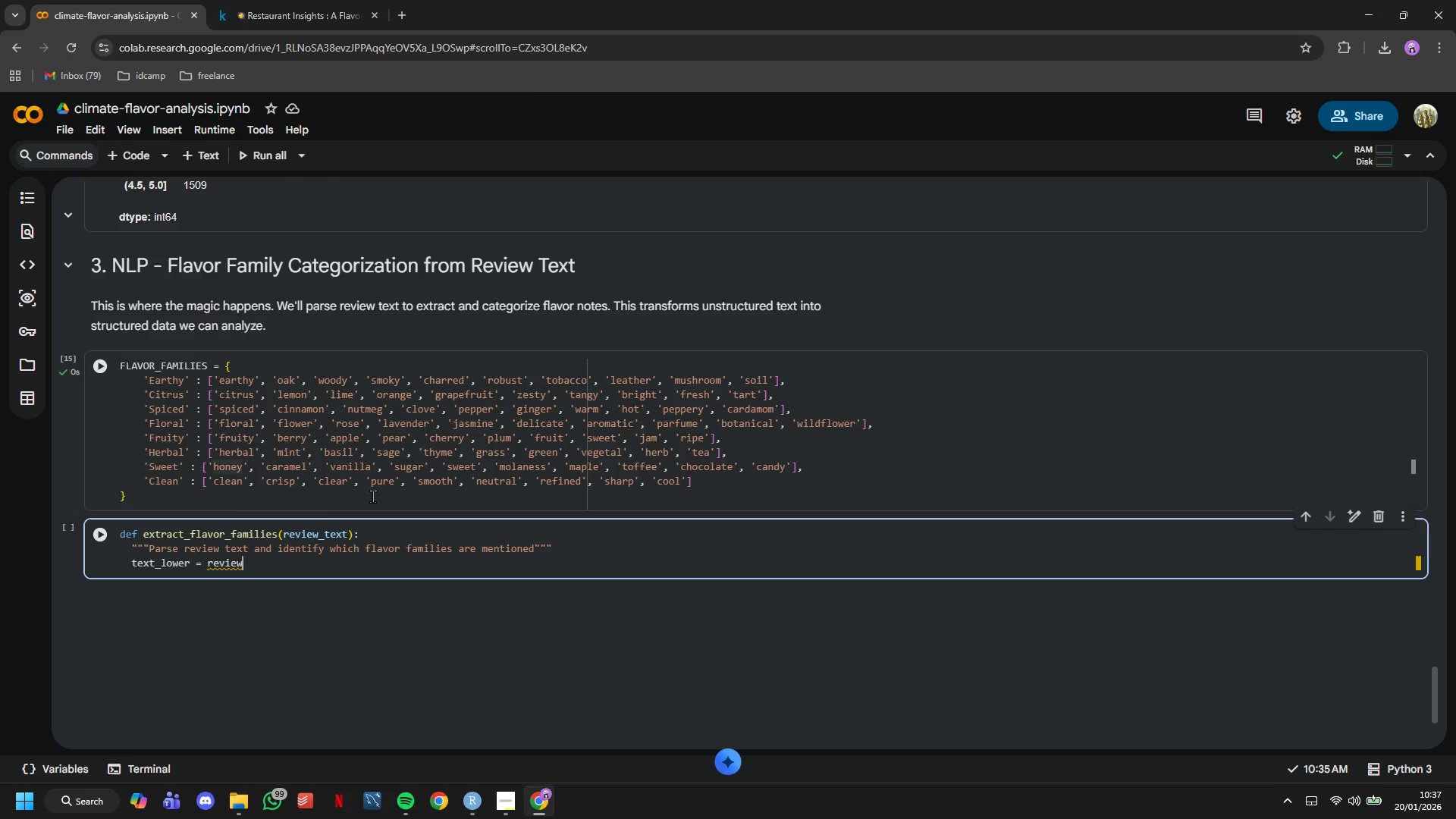 
type(_text.lower()
 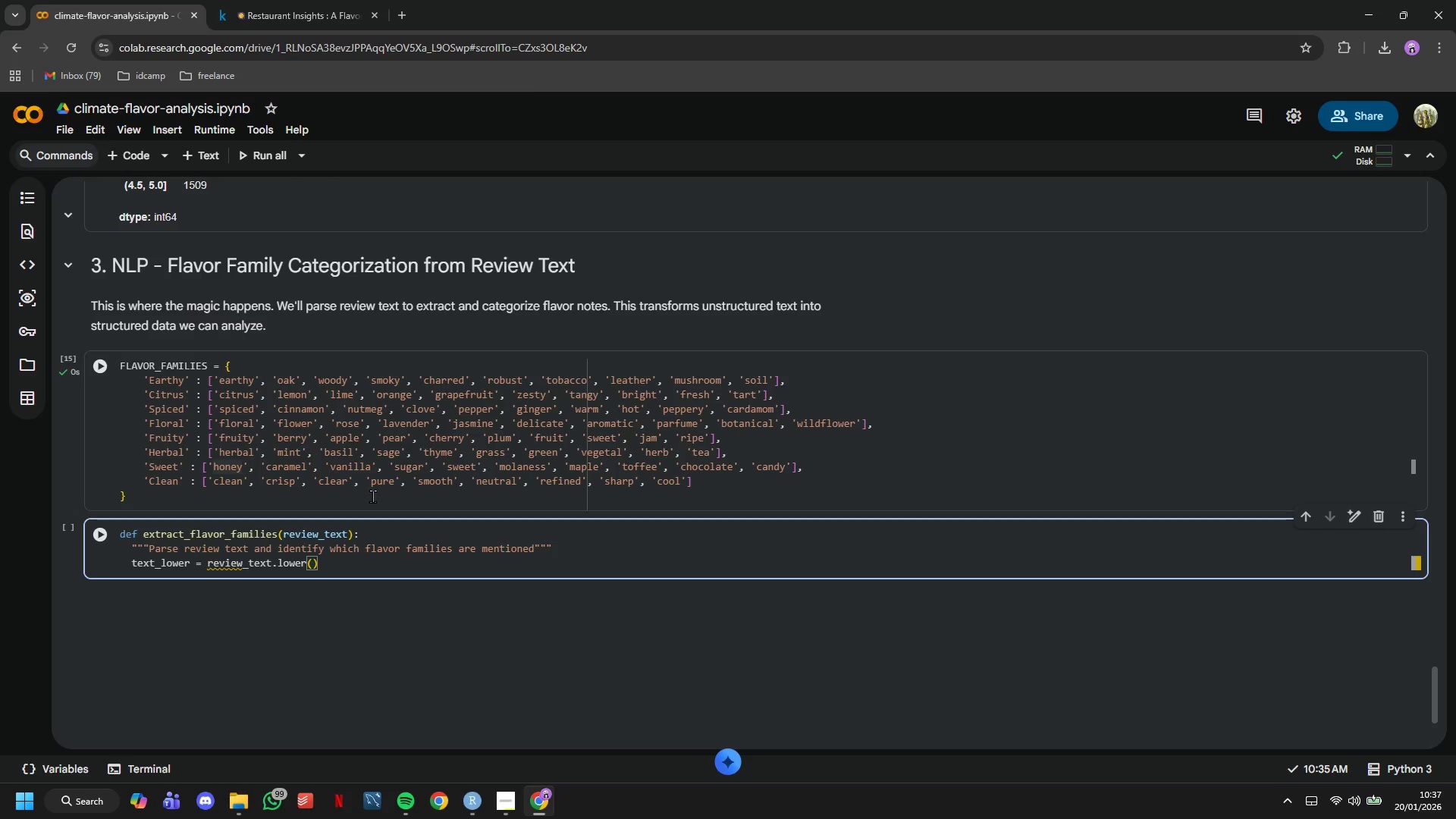 
wait(9.73)
 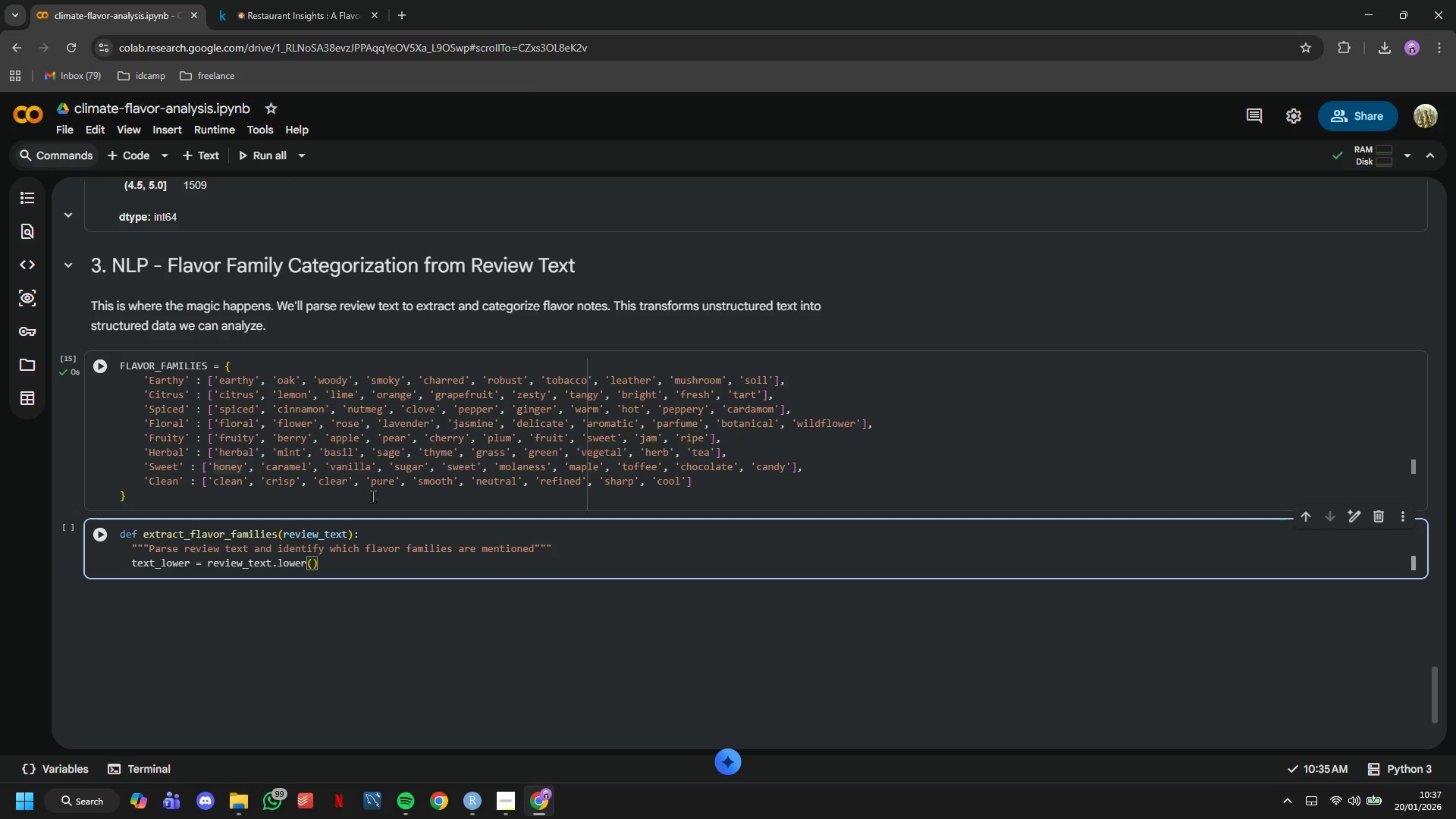 
key(ArrowRight)
 